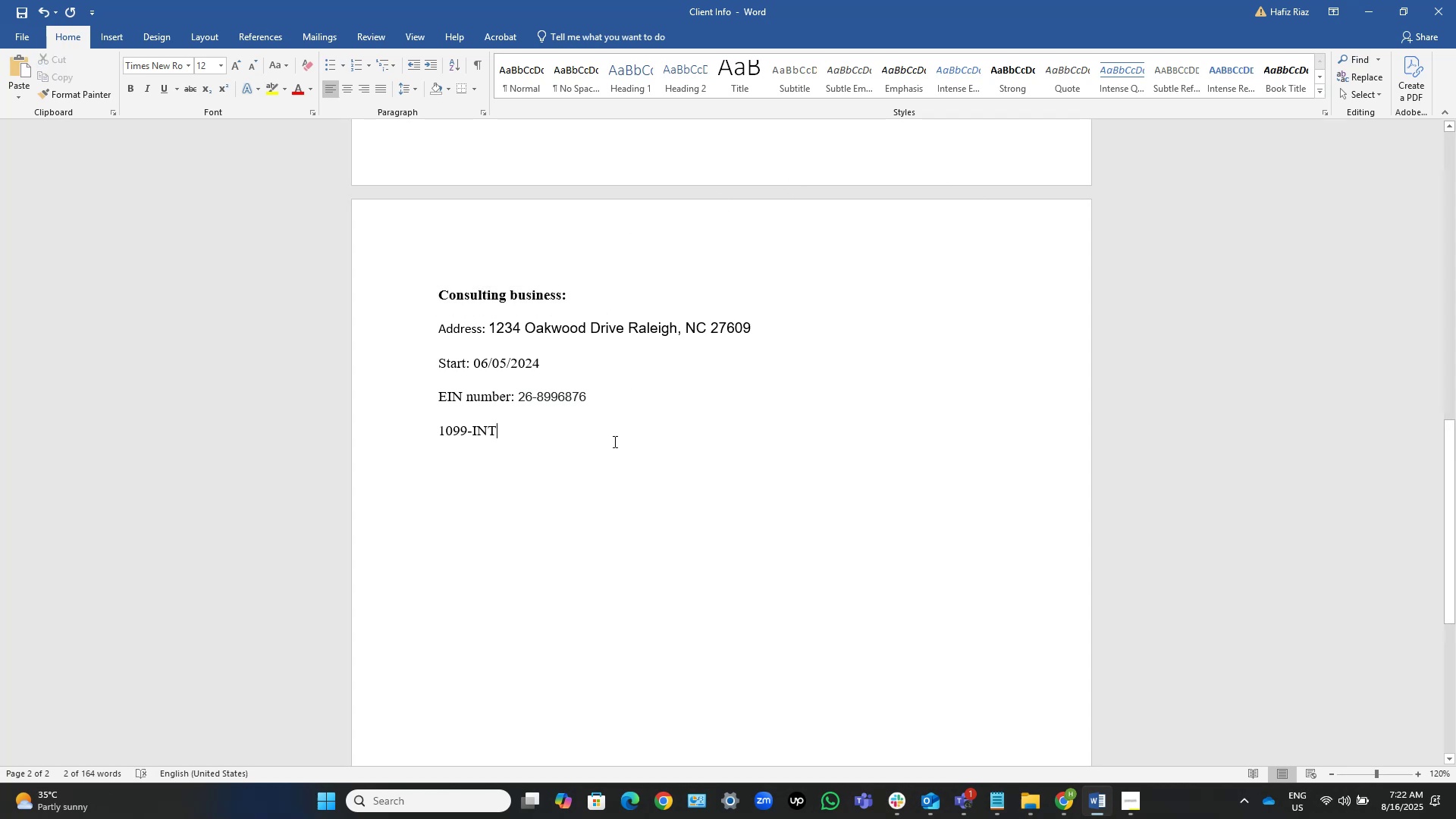 
key(Control+Shift+ShiftLeft)
 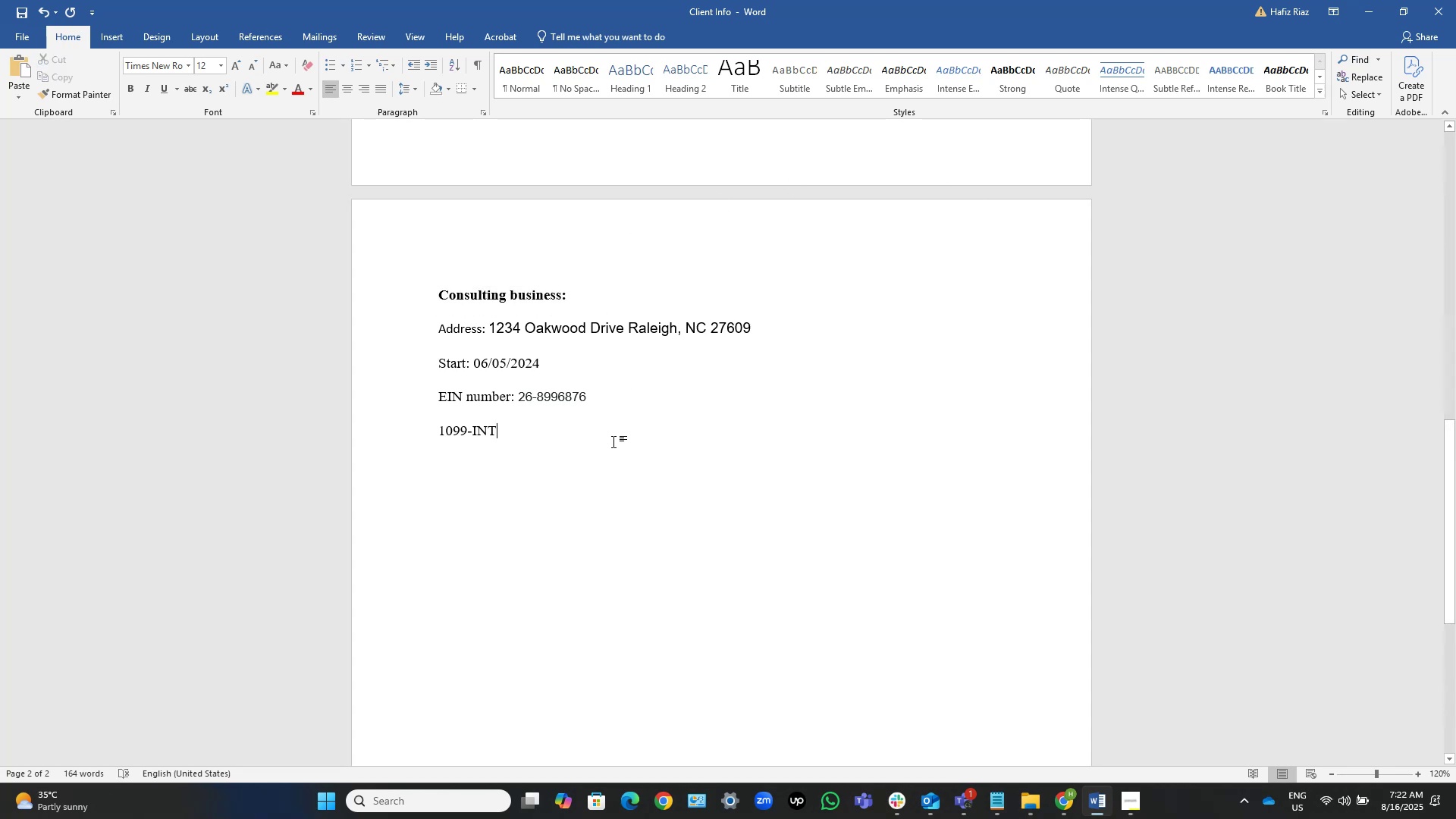 
key(Control+Shift+ArrowUp)
 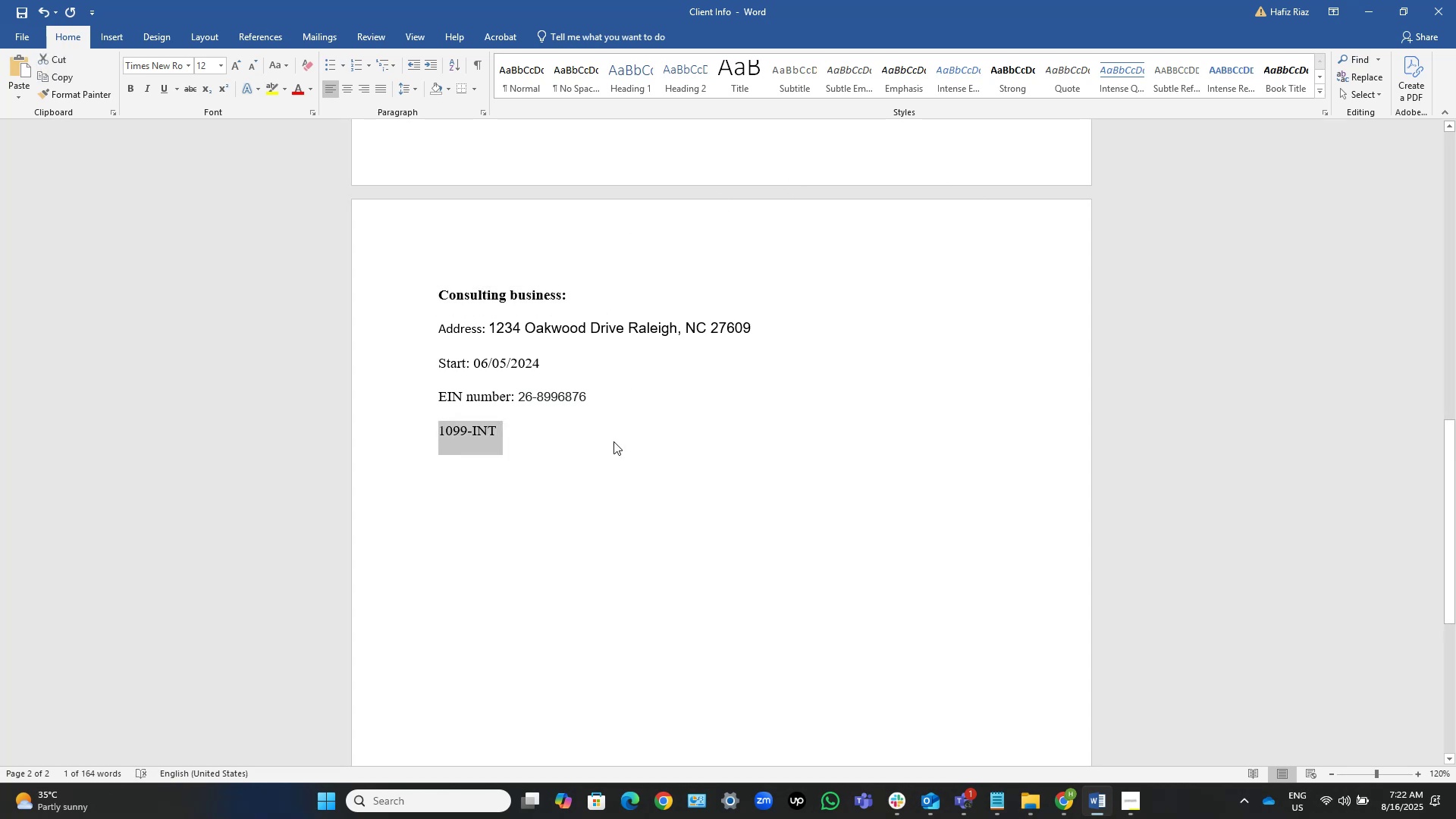 
key(Control+B)
 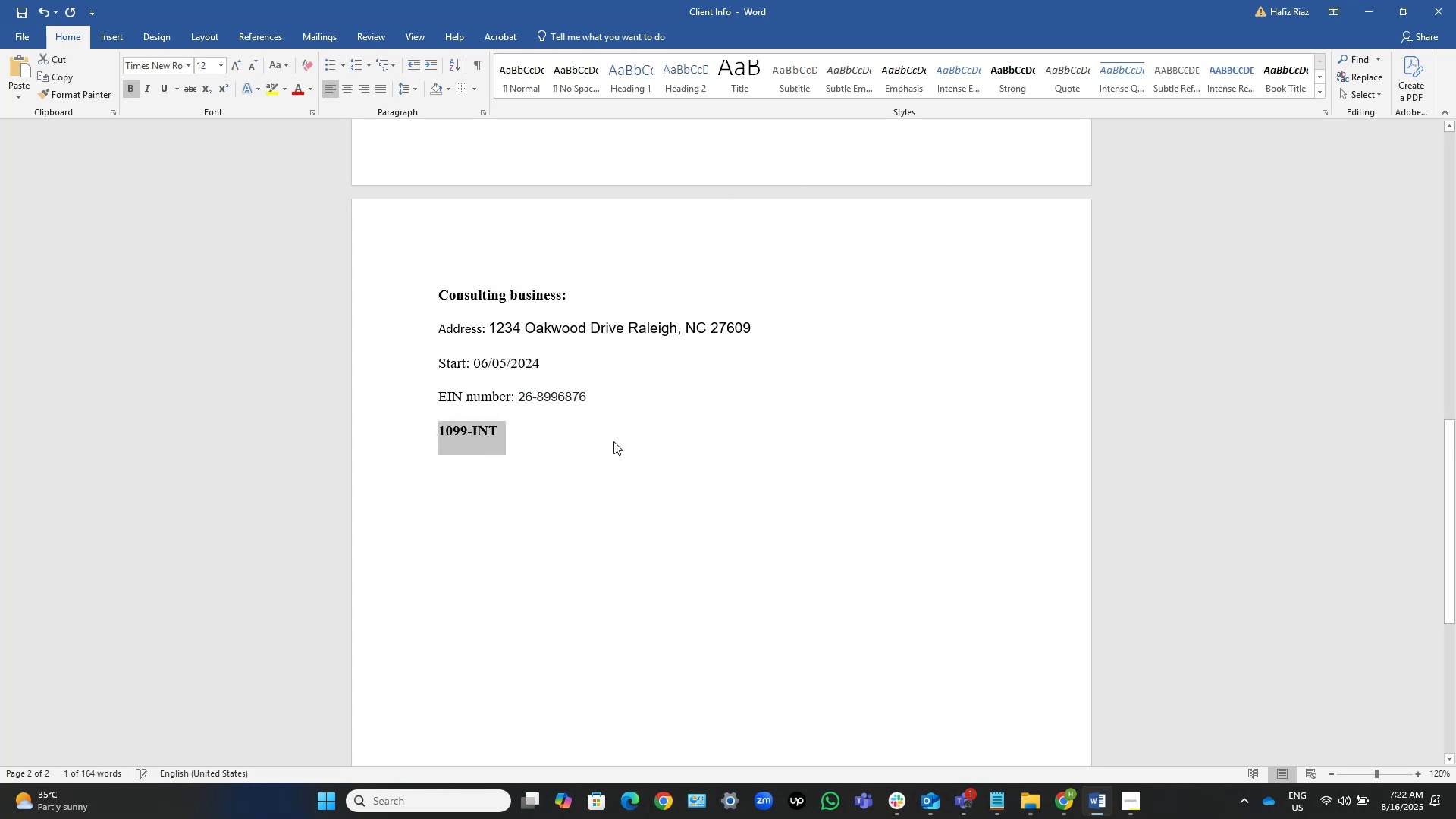 
scroll: coordinate [613, 441], scroll_direction: up, amount: 10.0
 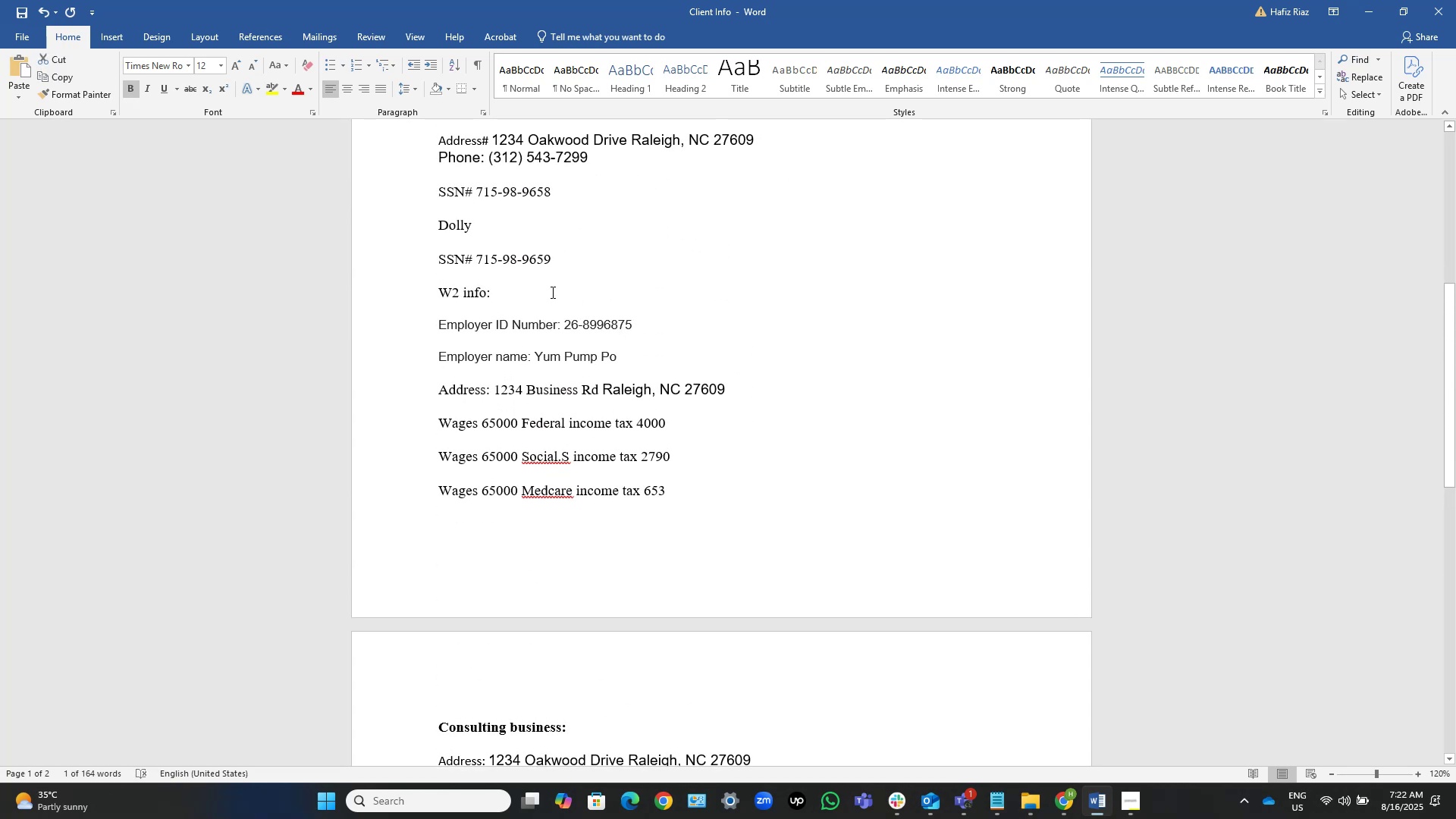 
key(Shift+ShiftLeft)
 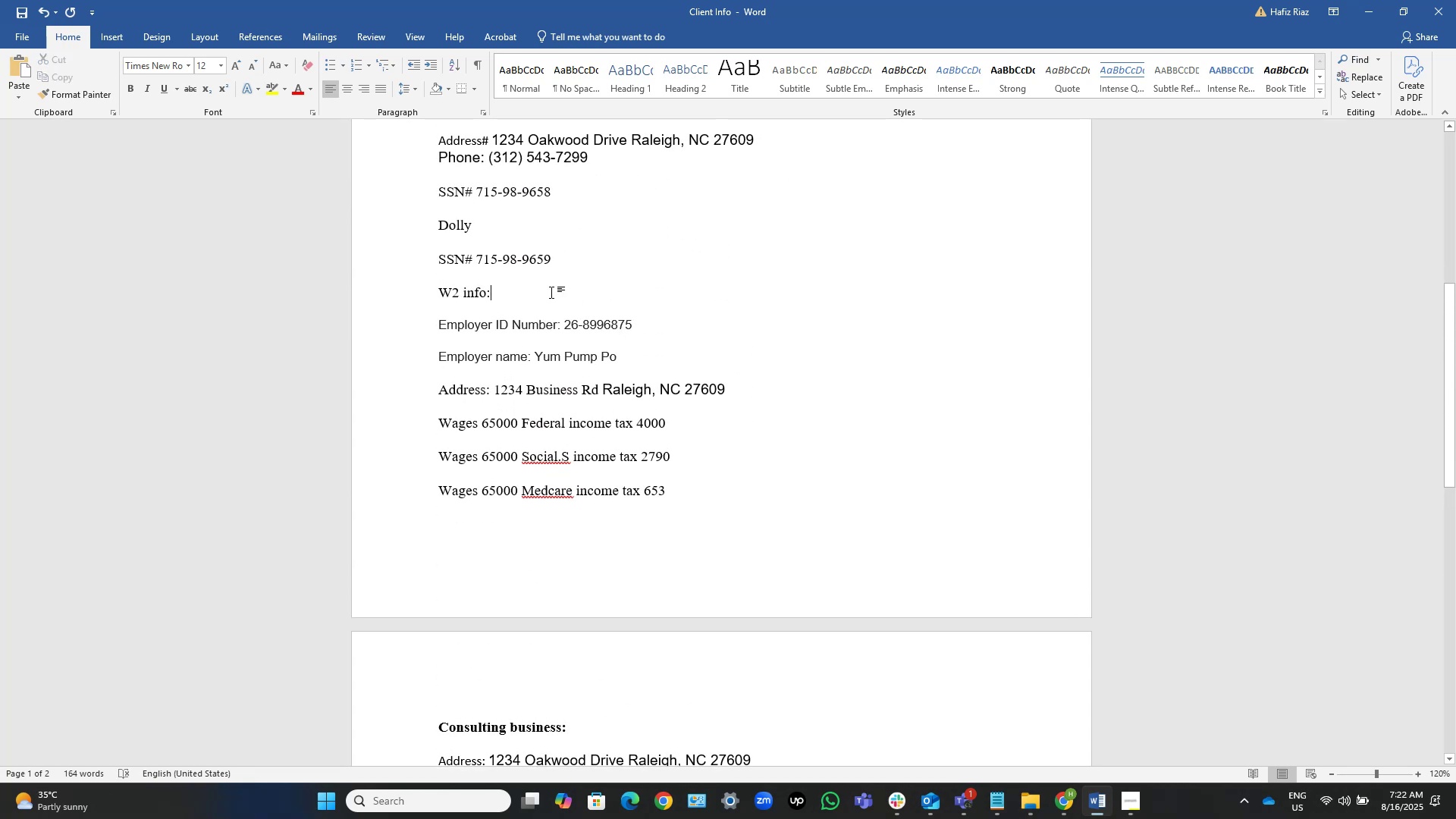 
key(Control+Shift+ArrowUp)
 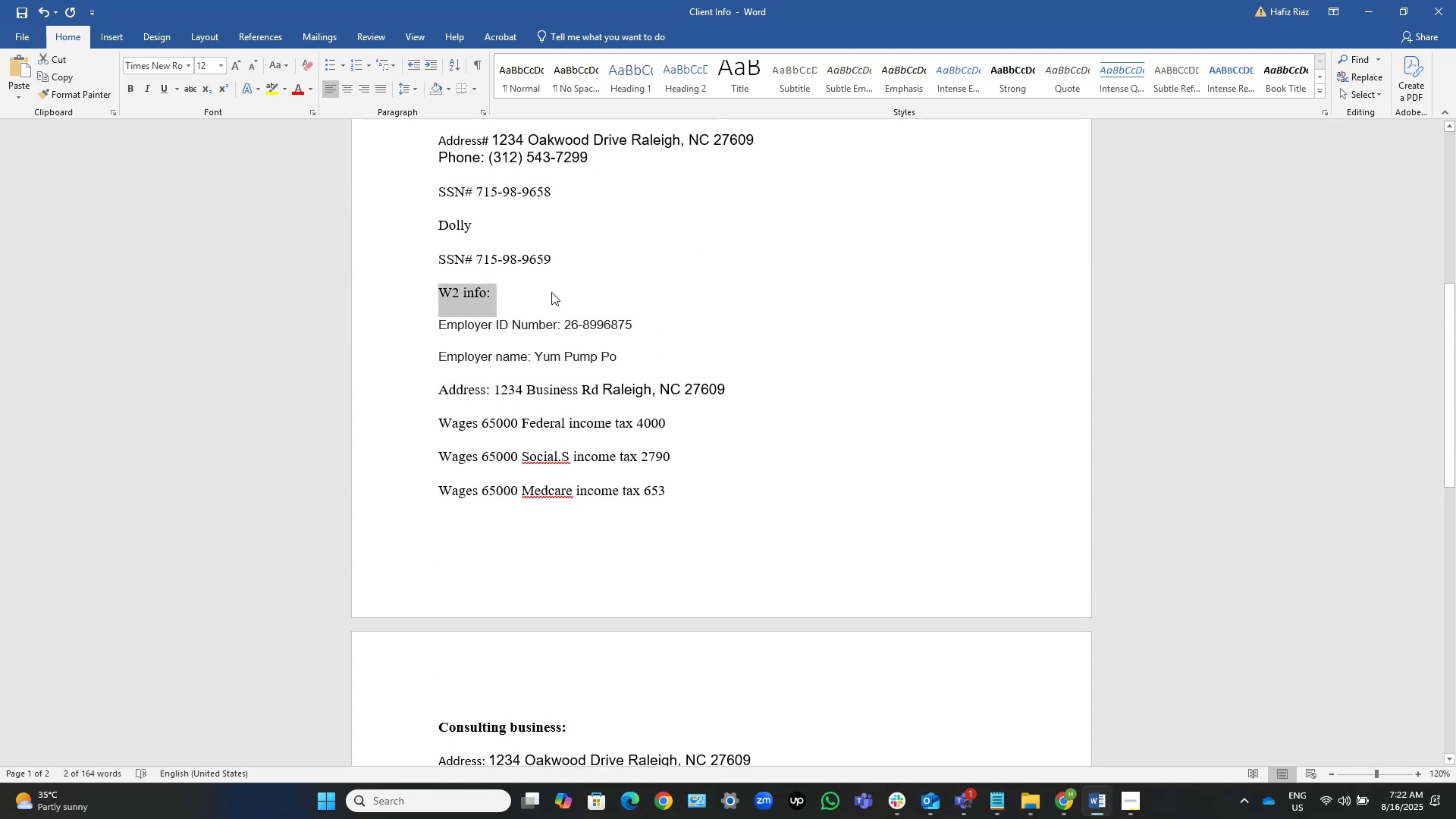 
key(Control+B)
 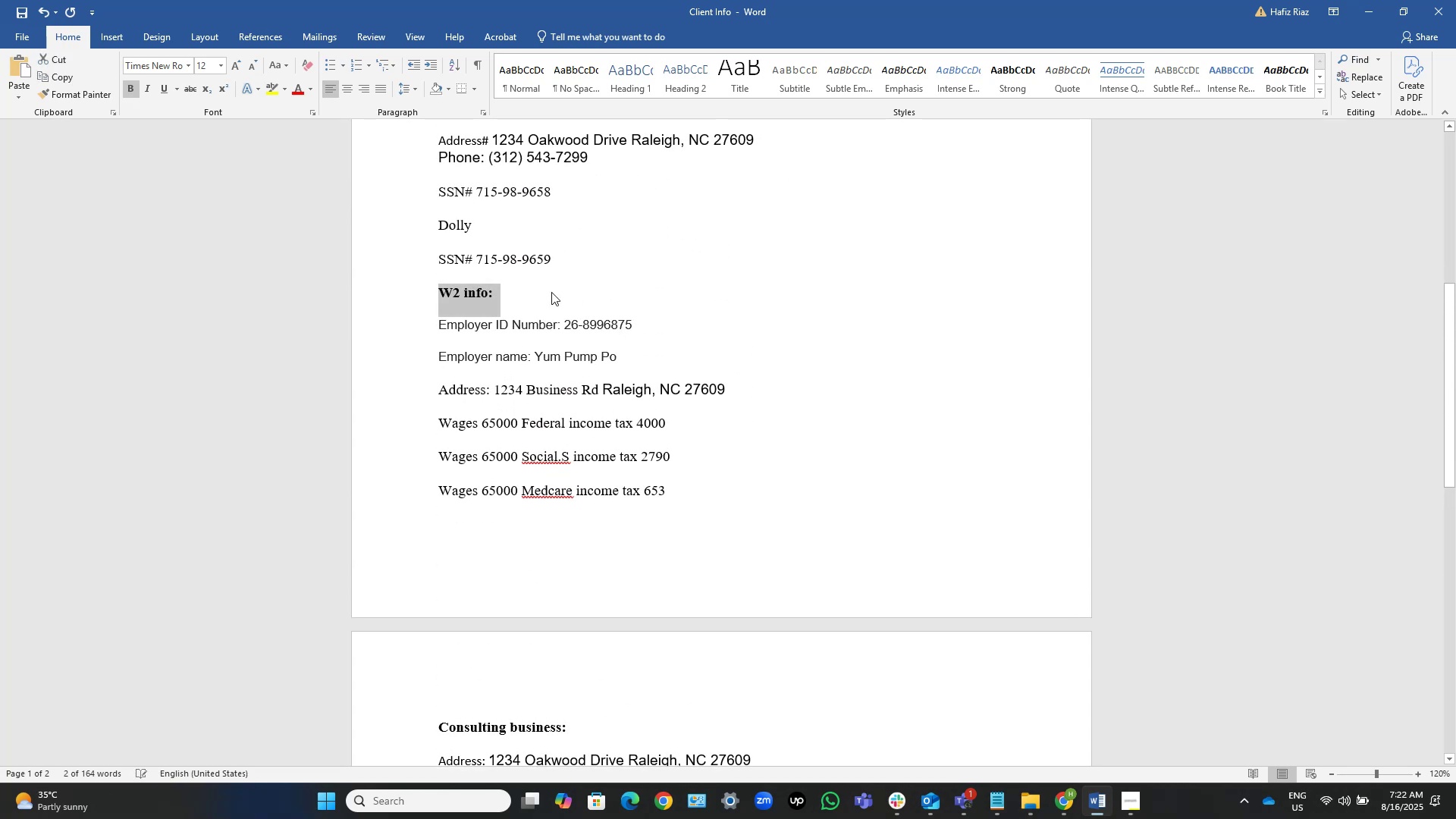 
scroll: coordinate [551, 292], scroll_direction: up, amount: 4.0
 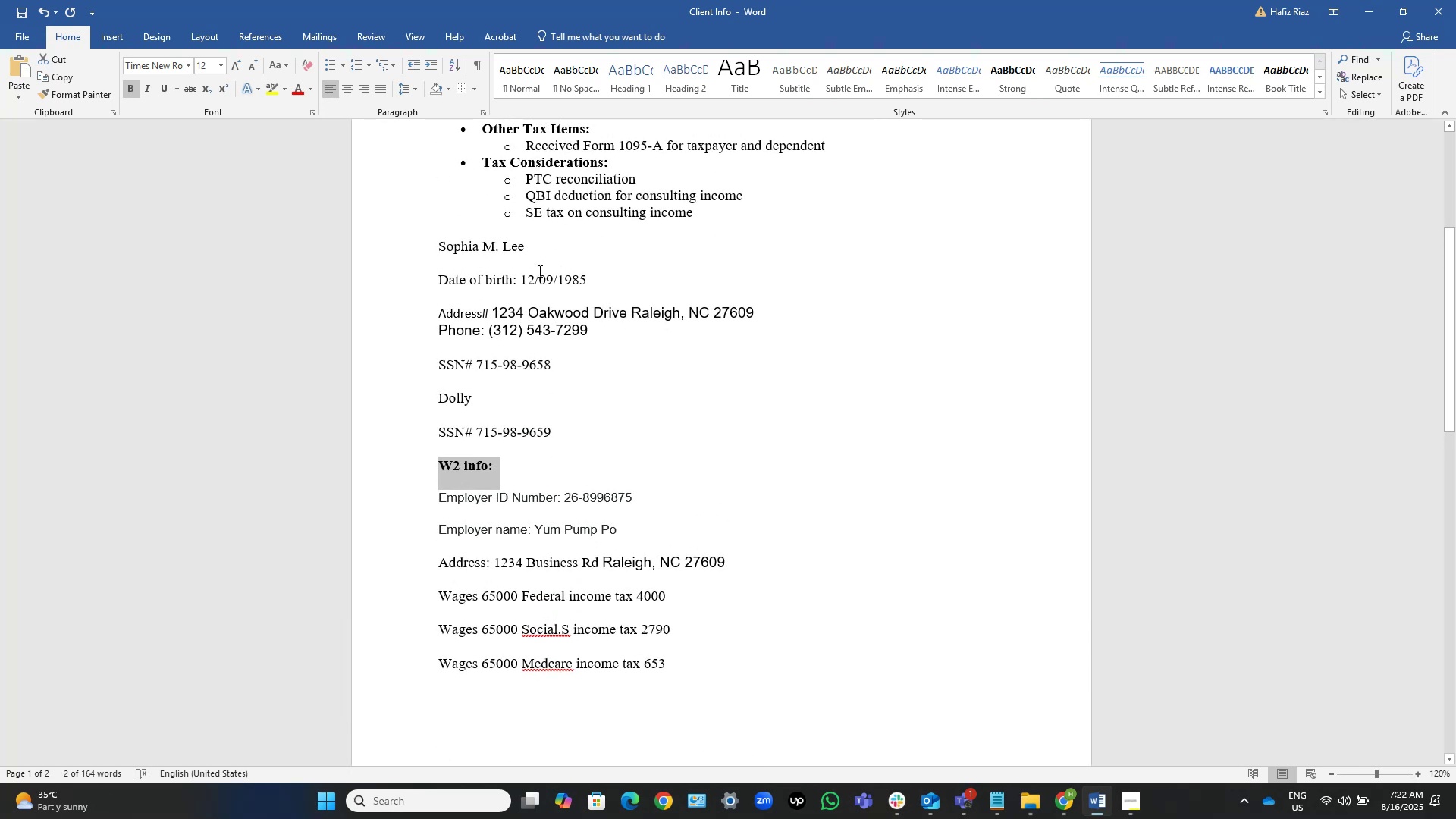 
left_click([542, 244])
 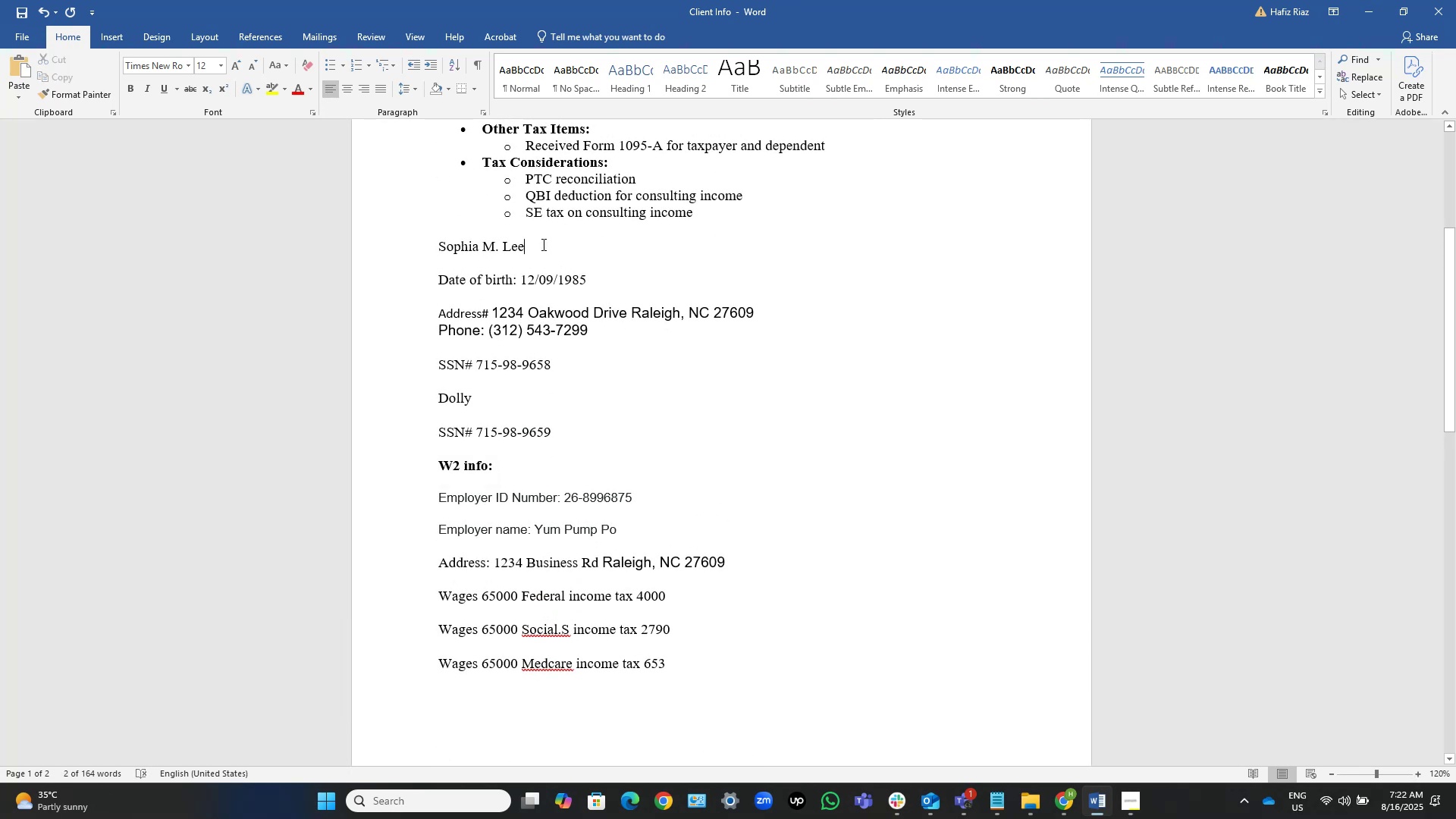 
key(Control+Shift+ShiftLeft)
 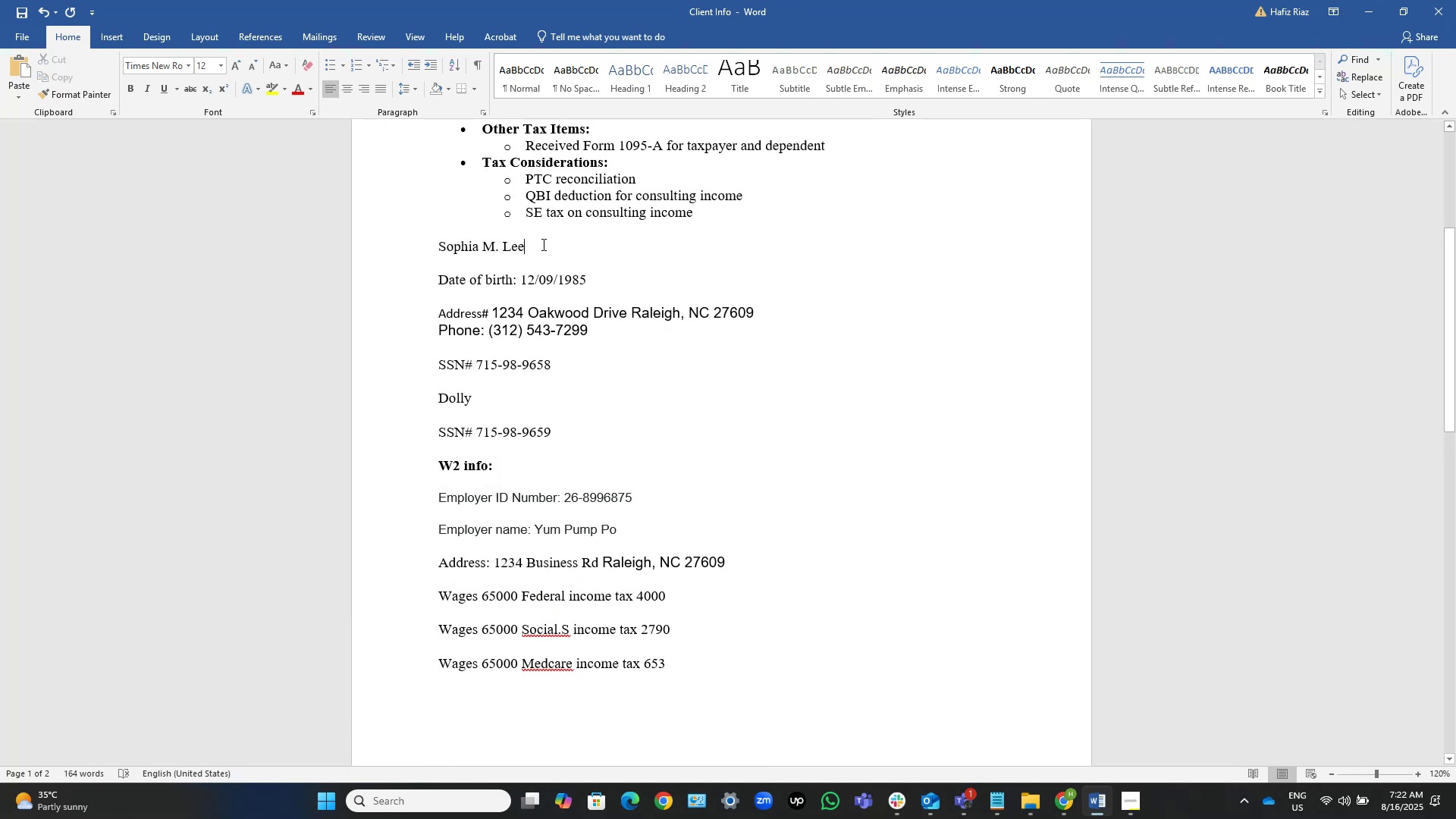 
key(Control+Shift+ArrowUp)
 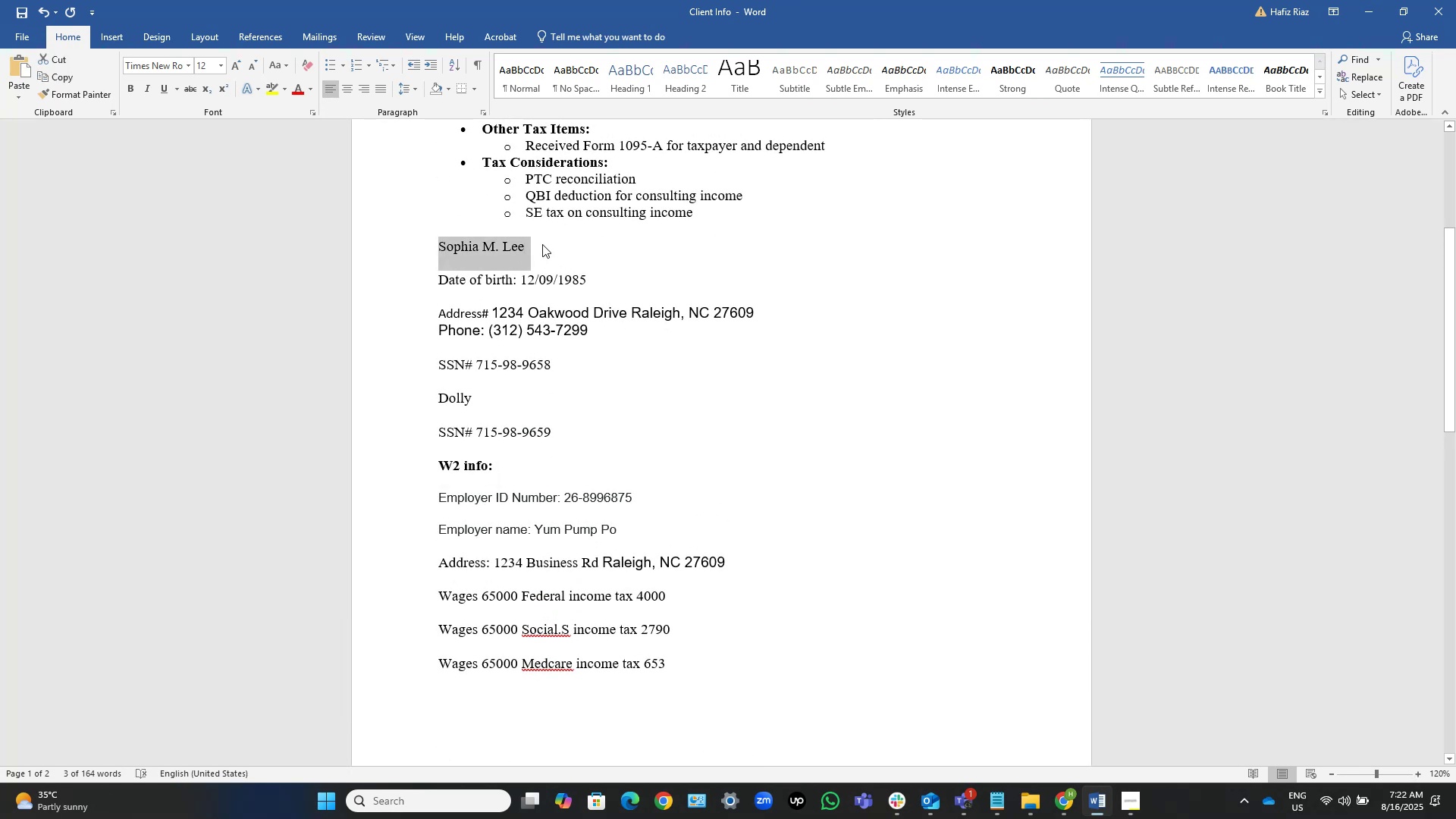 
key(Control+B)
 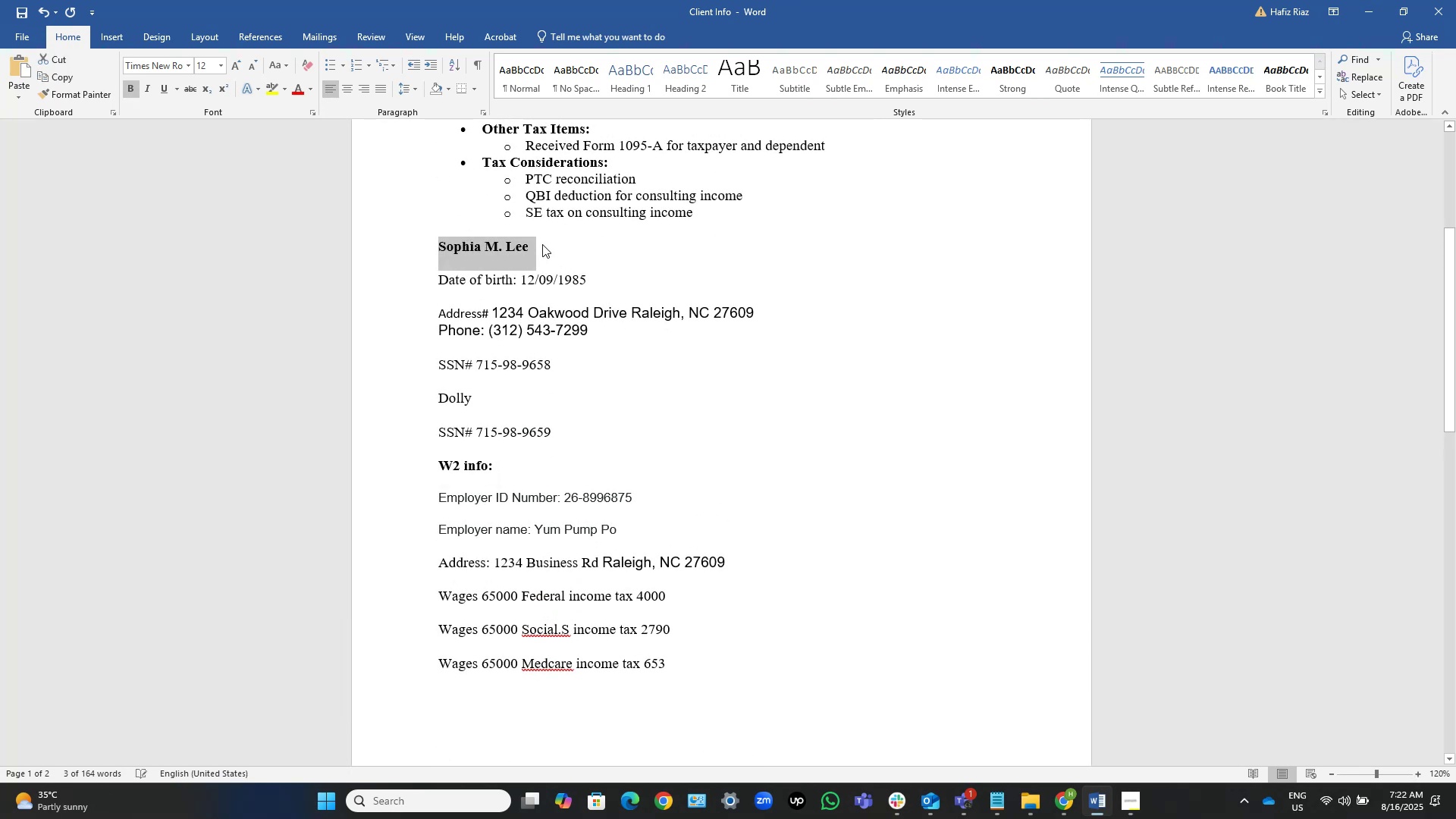 
key(Control+S)
 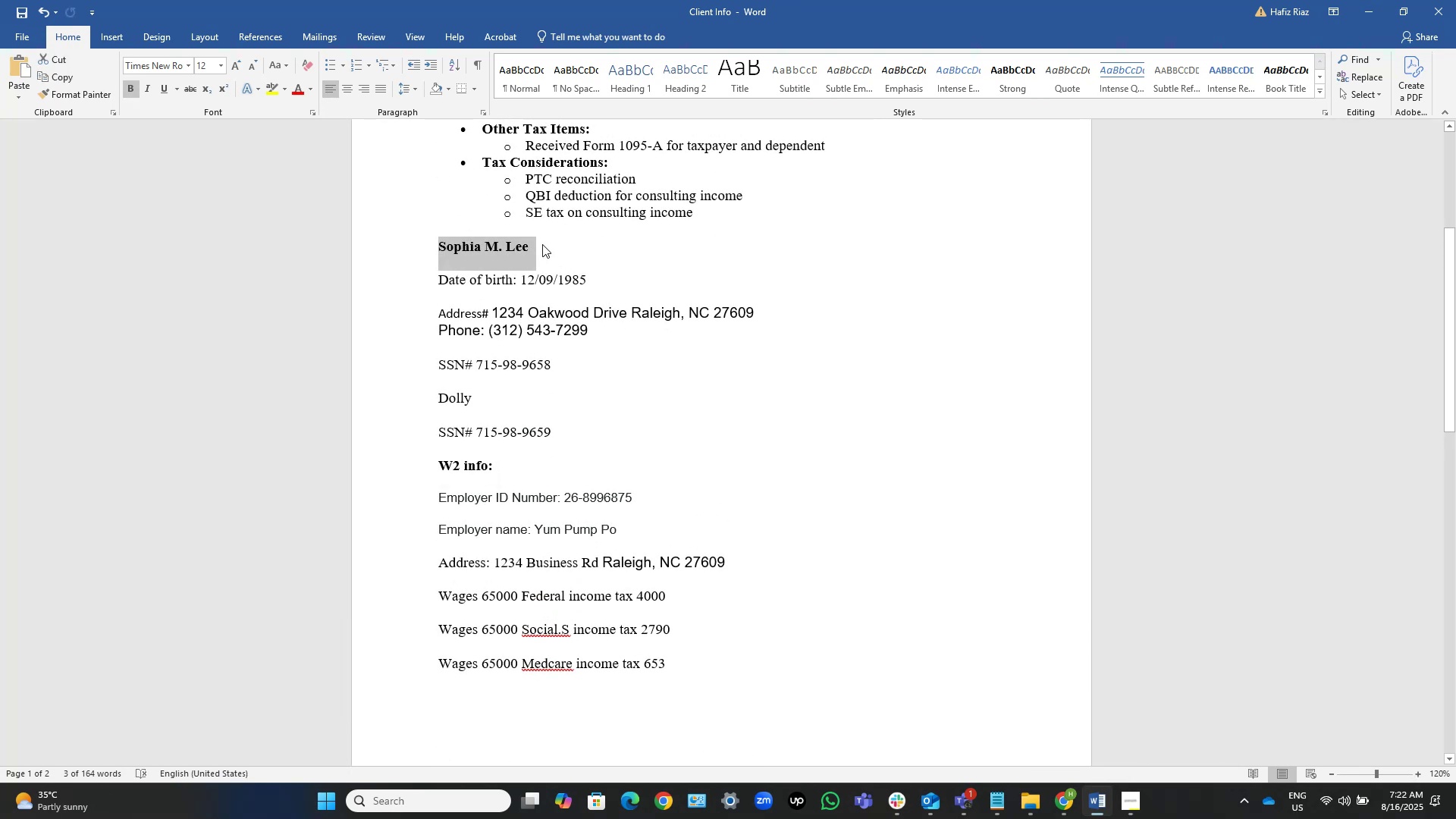 
scroll: coordinate [596, 341], scroll_direction: down, amount: 16.0
 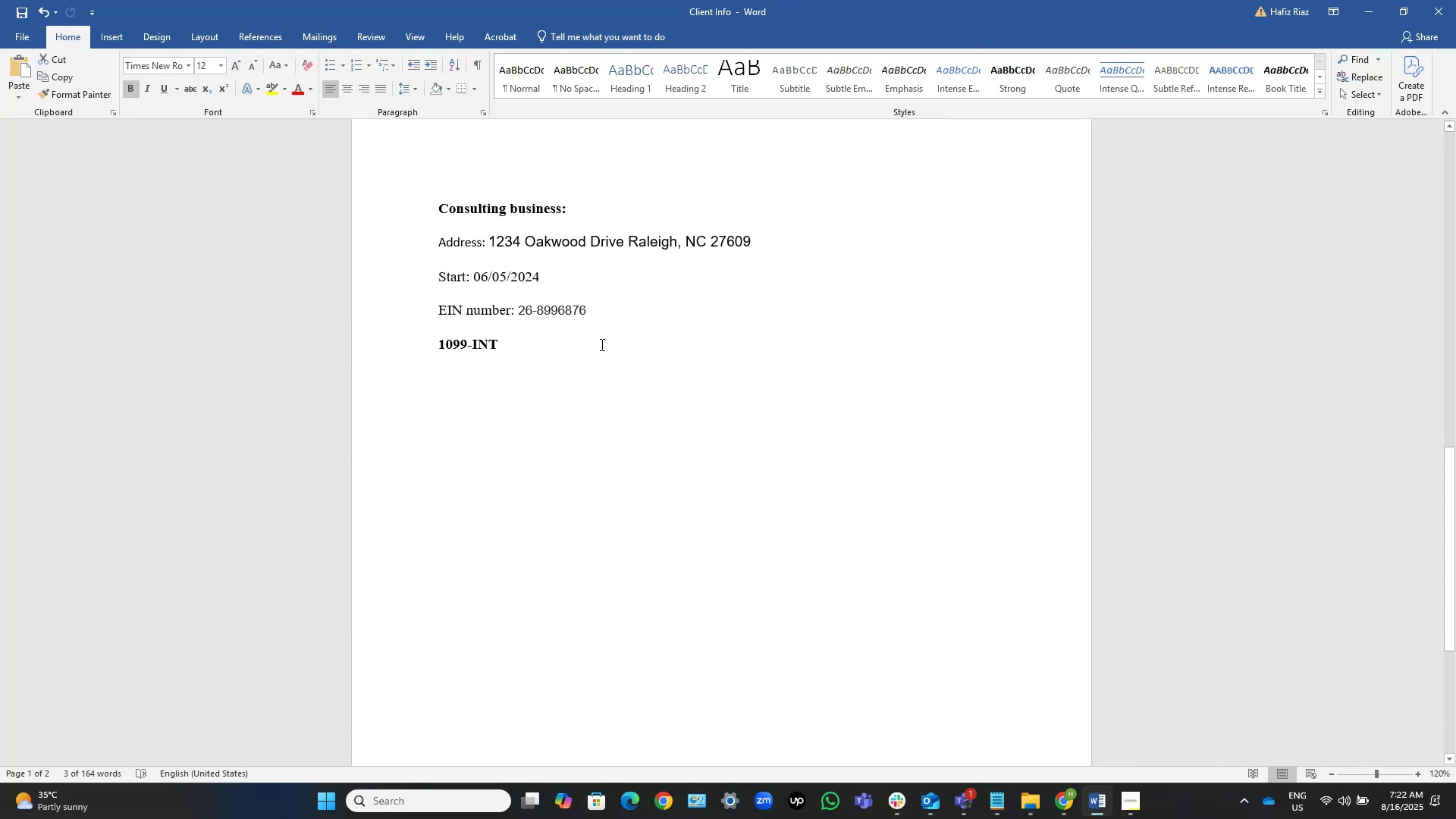 
left_click([601, 344])
 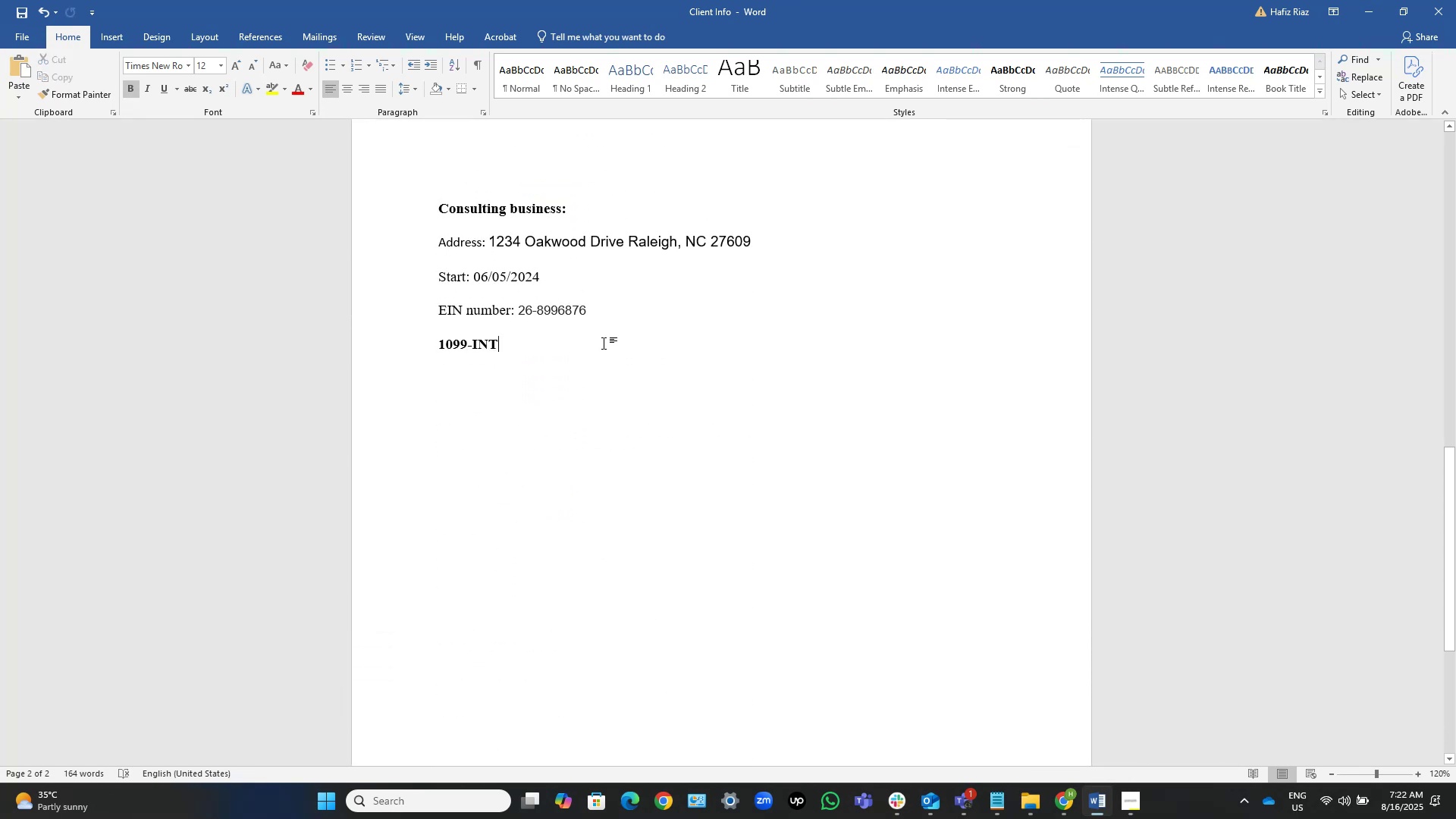 
key(NumpadEnter)
 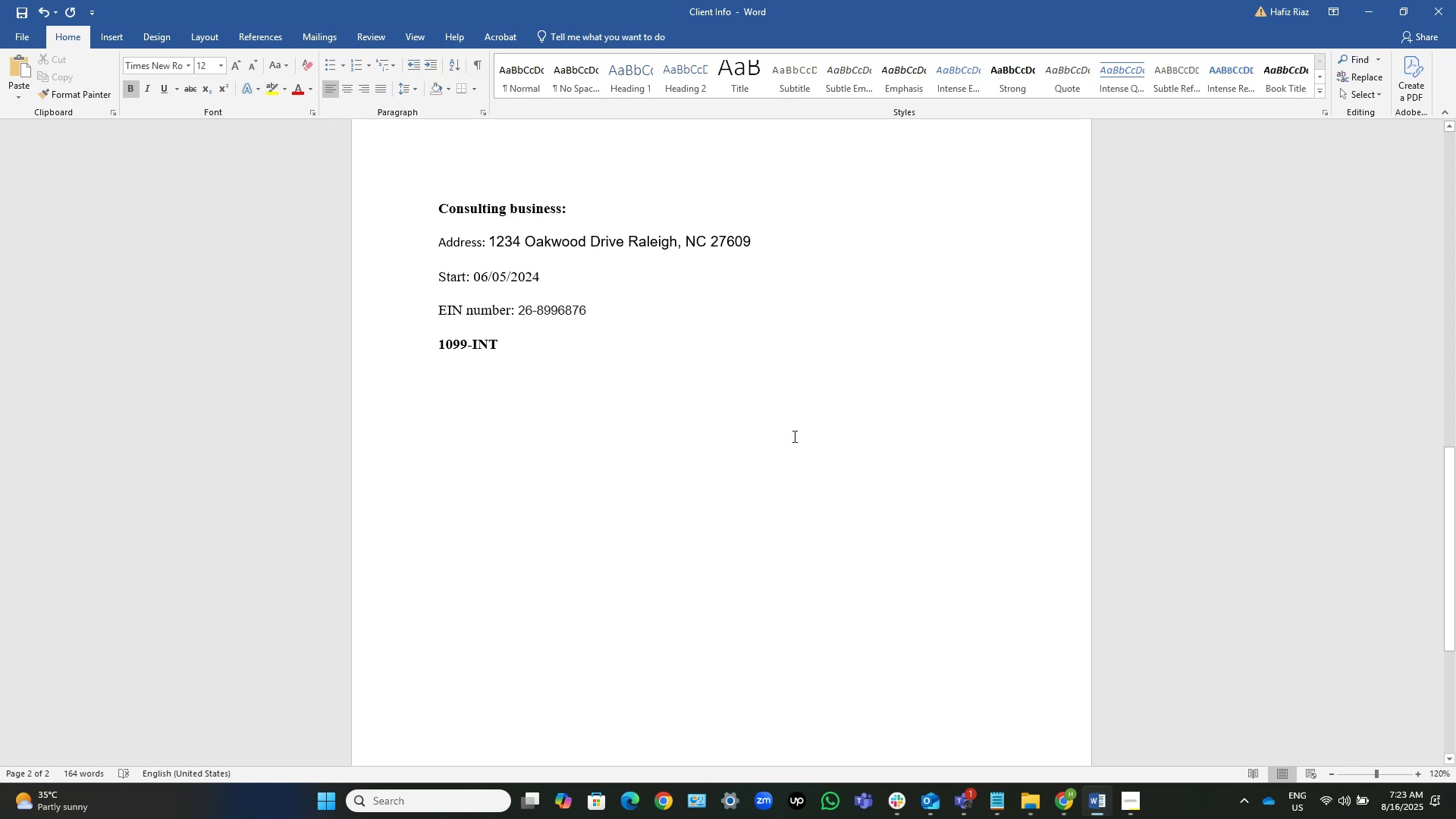 
left_click([1357, 3])
 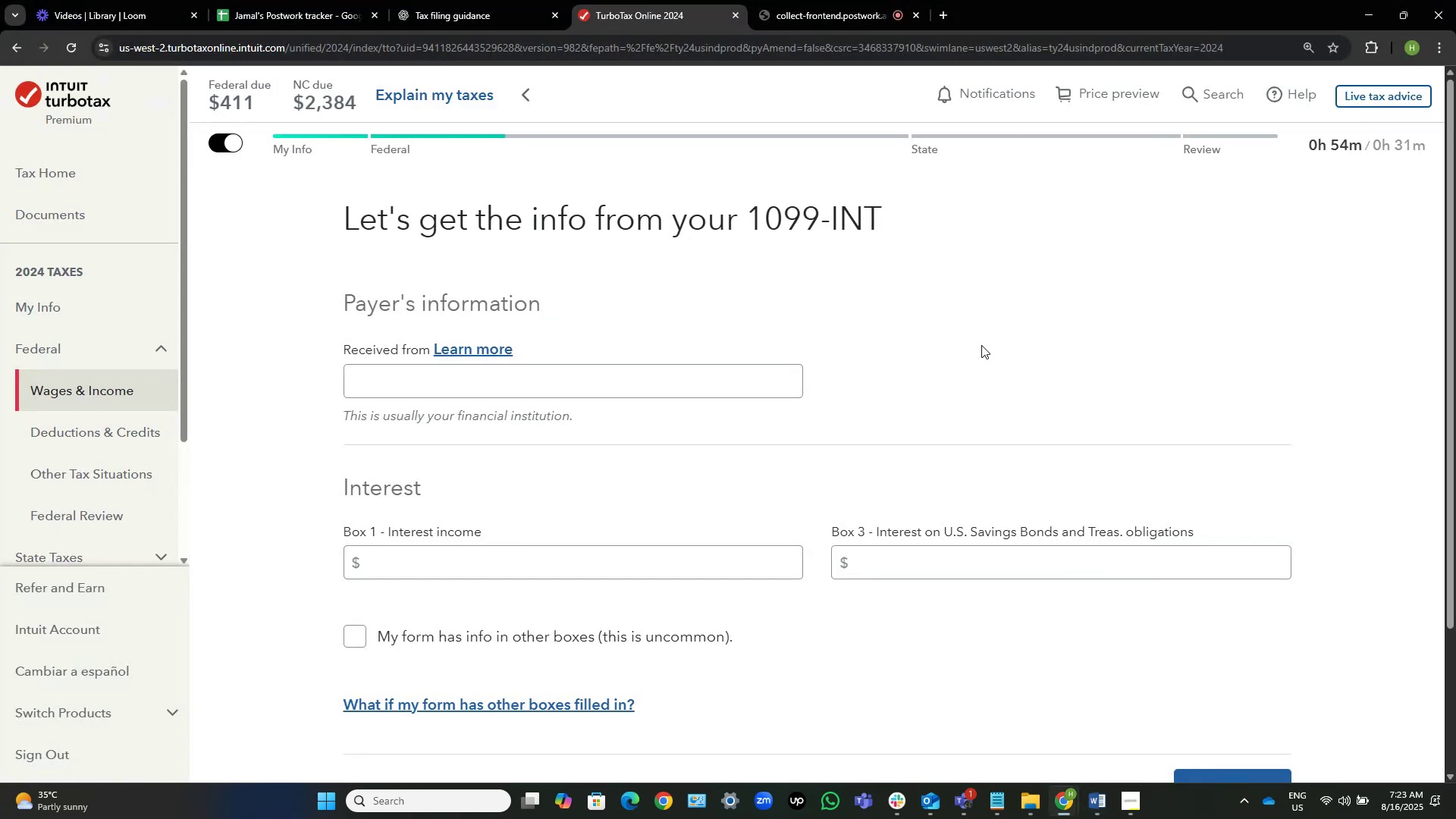 
key(Alt+AltLeft)
 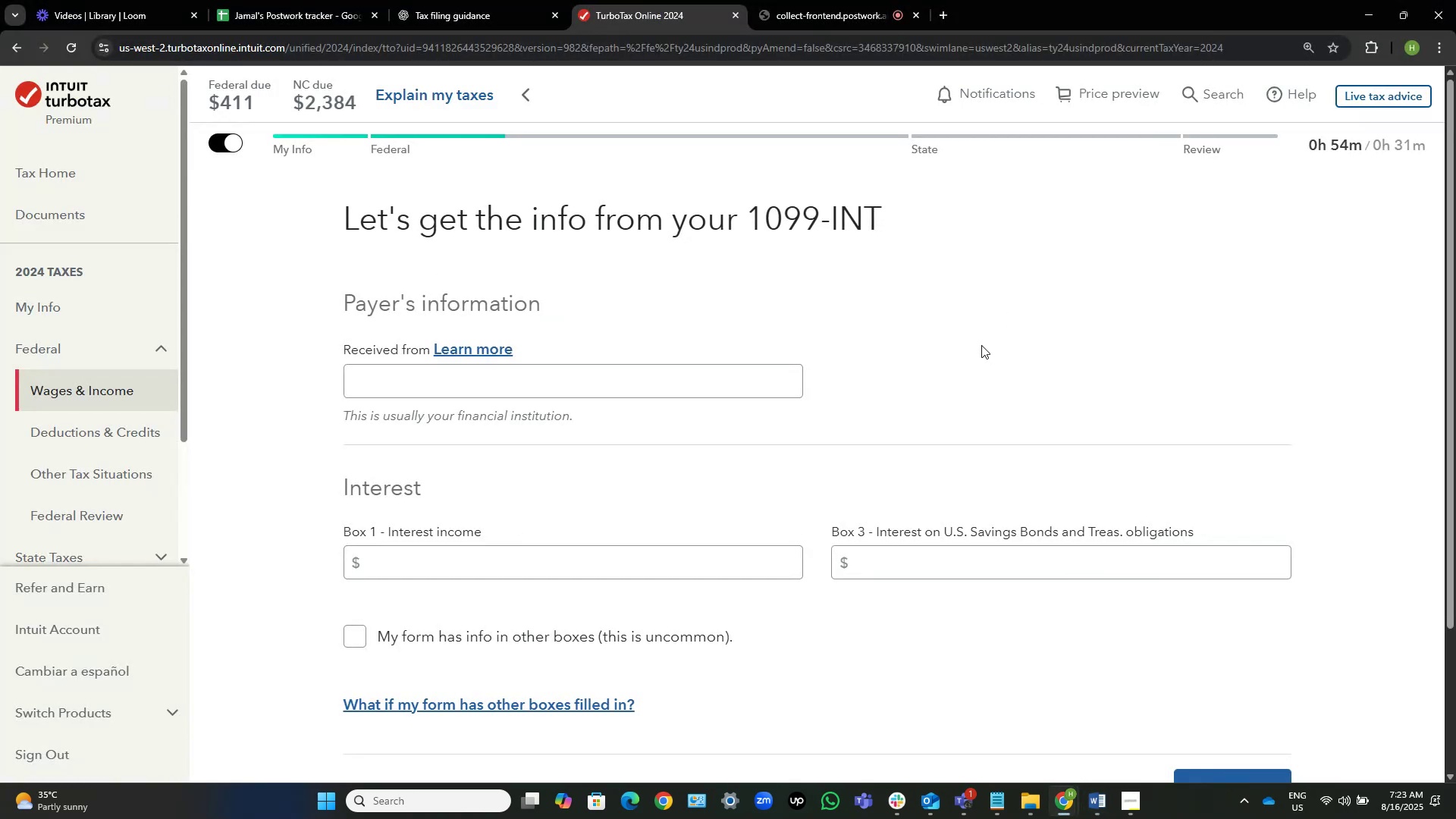 
key(Tab)
type(received from)
 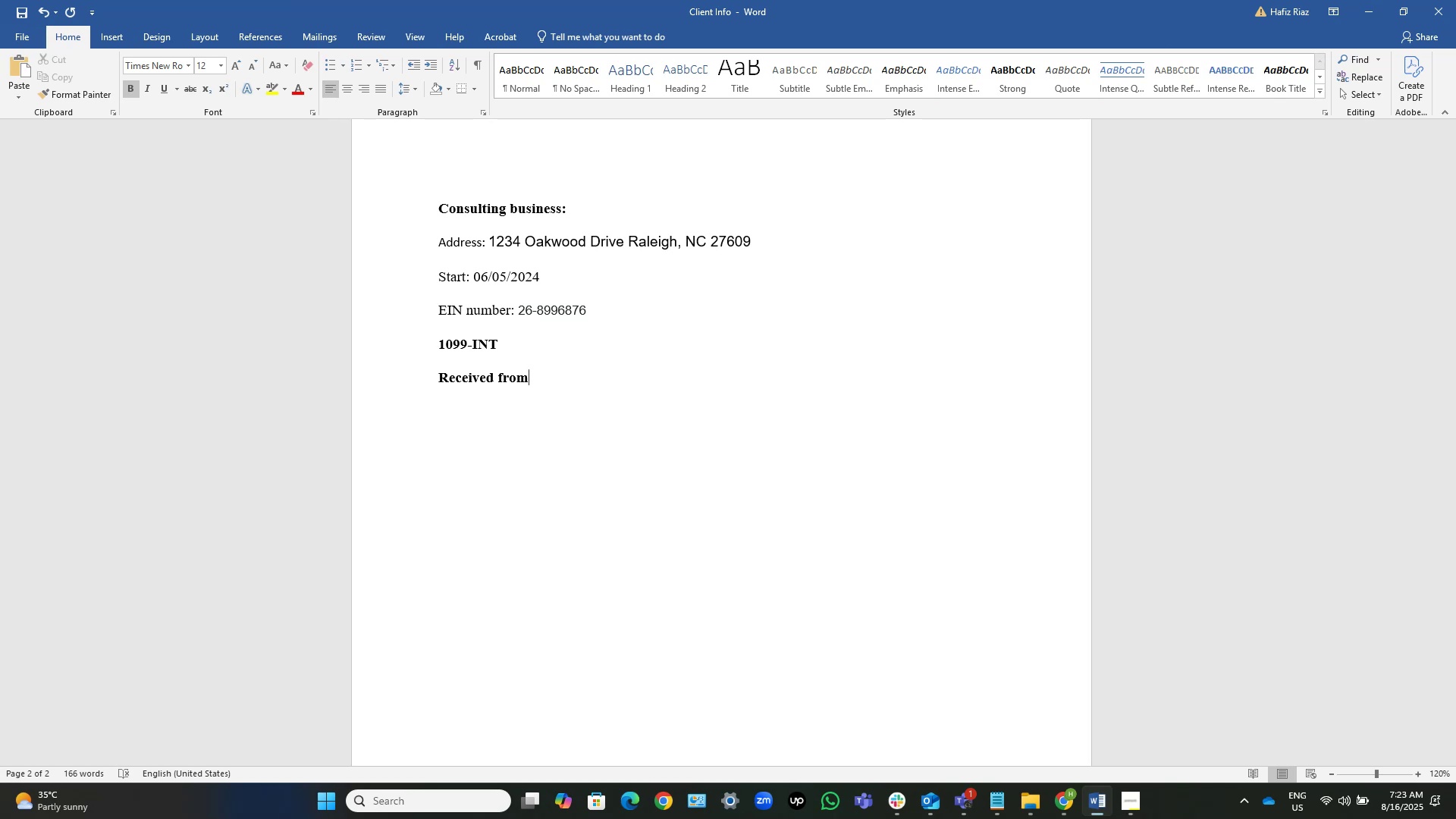 
key(Control+Shift+ArrowUp)
 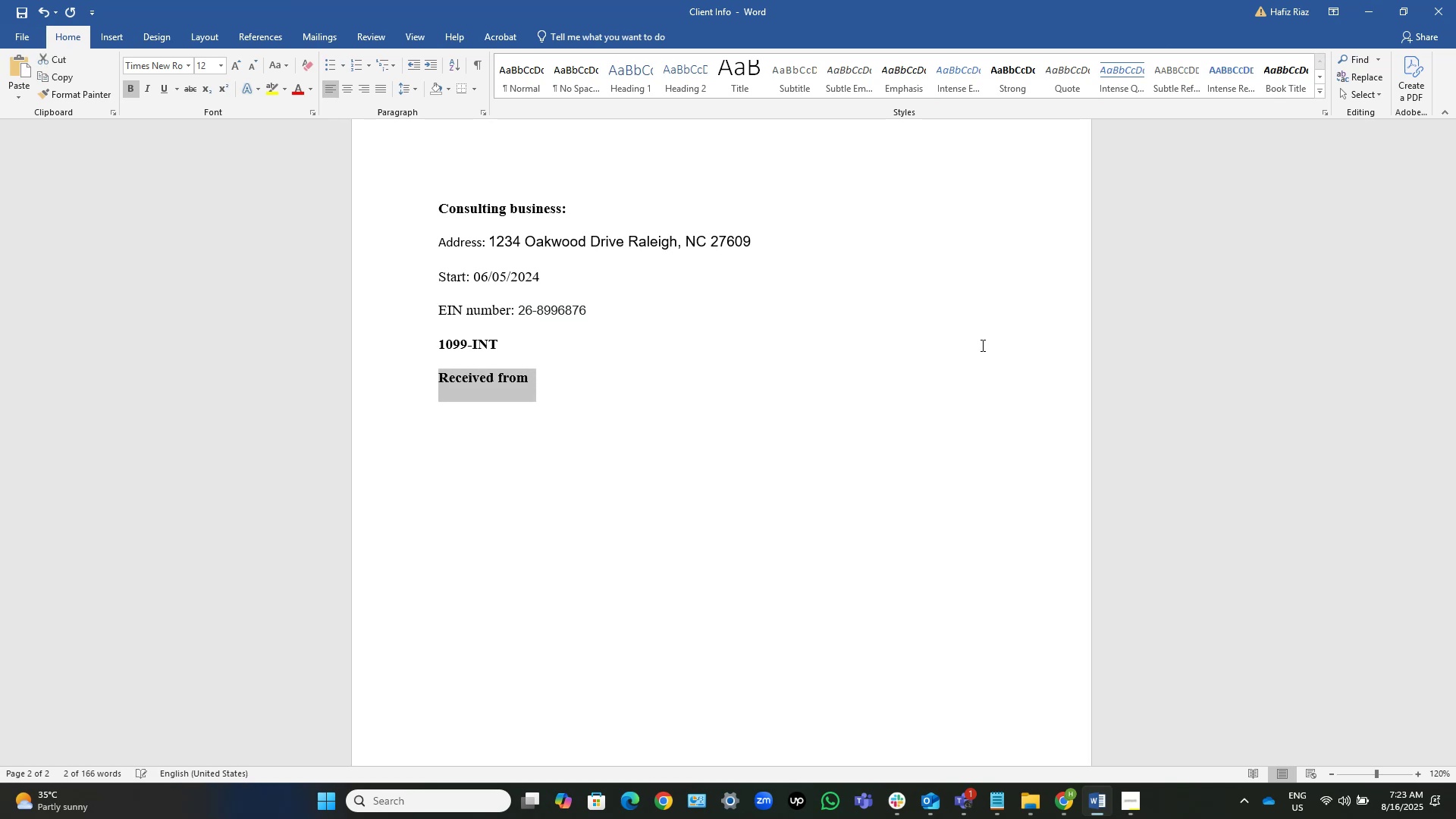 
key(Control+B)
 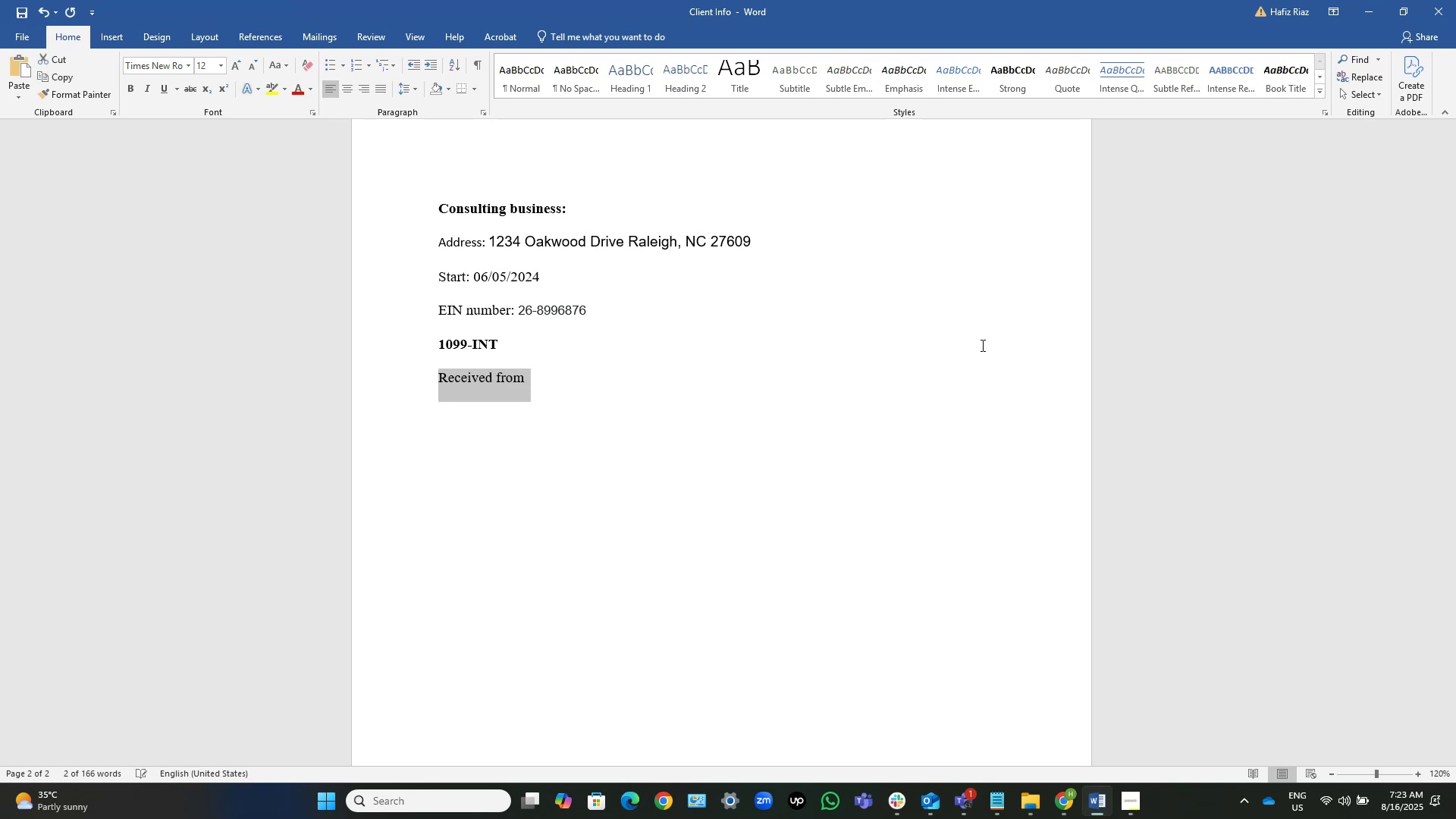 
key(ArrowRight)
 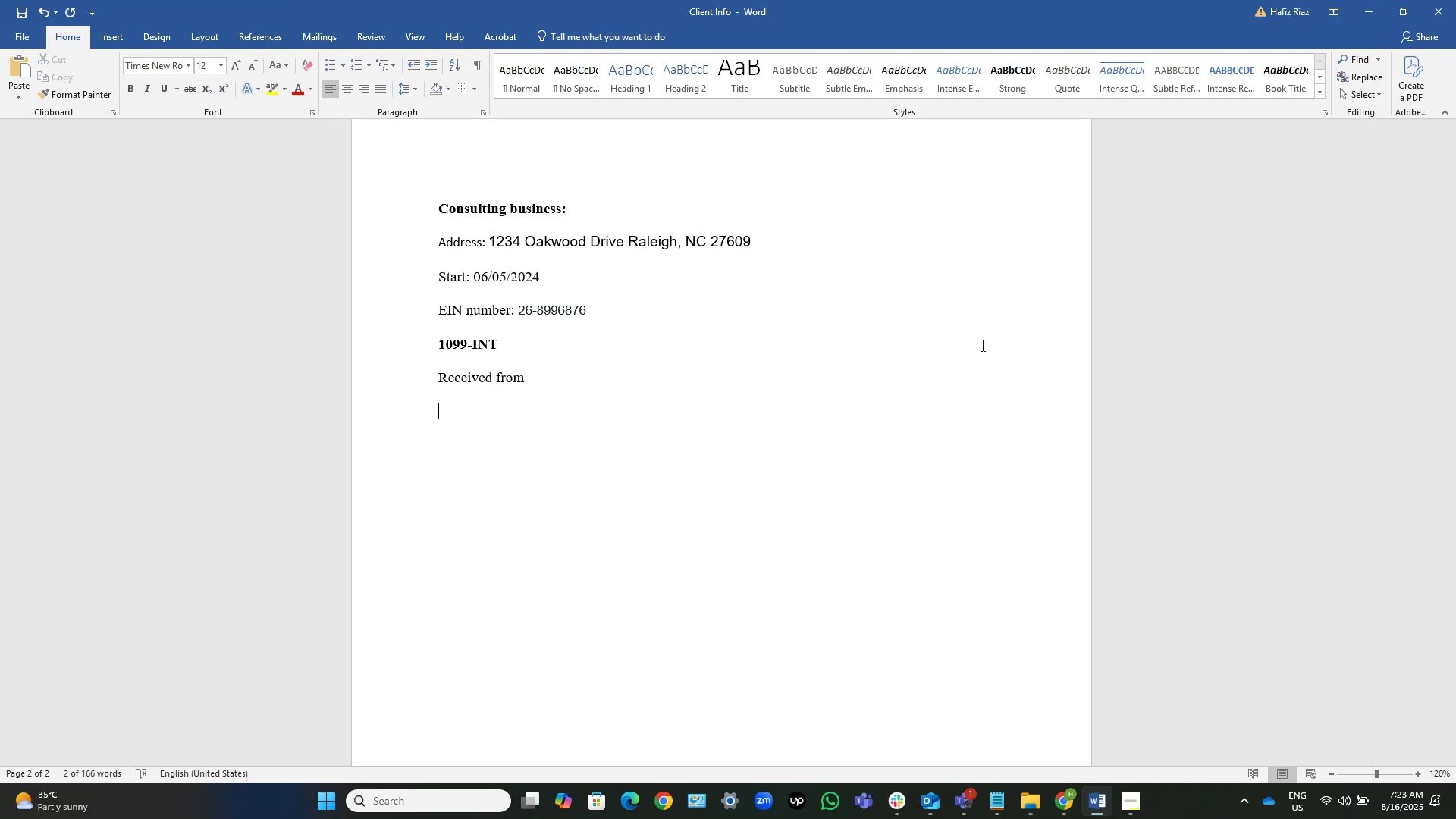 
key(ArrowLeft)
 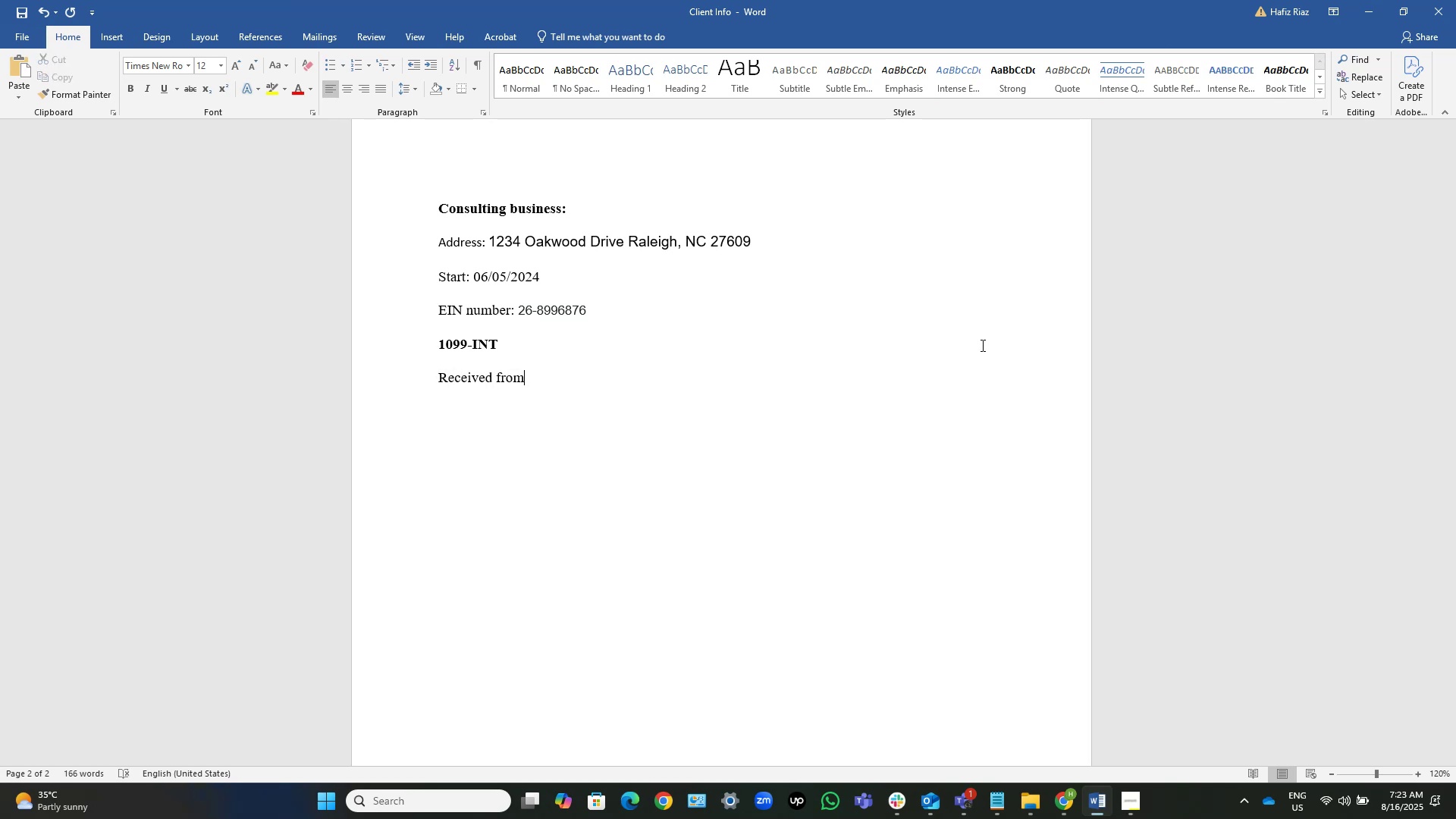 
type(: Unity Funds)
 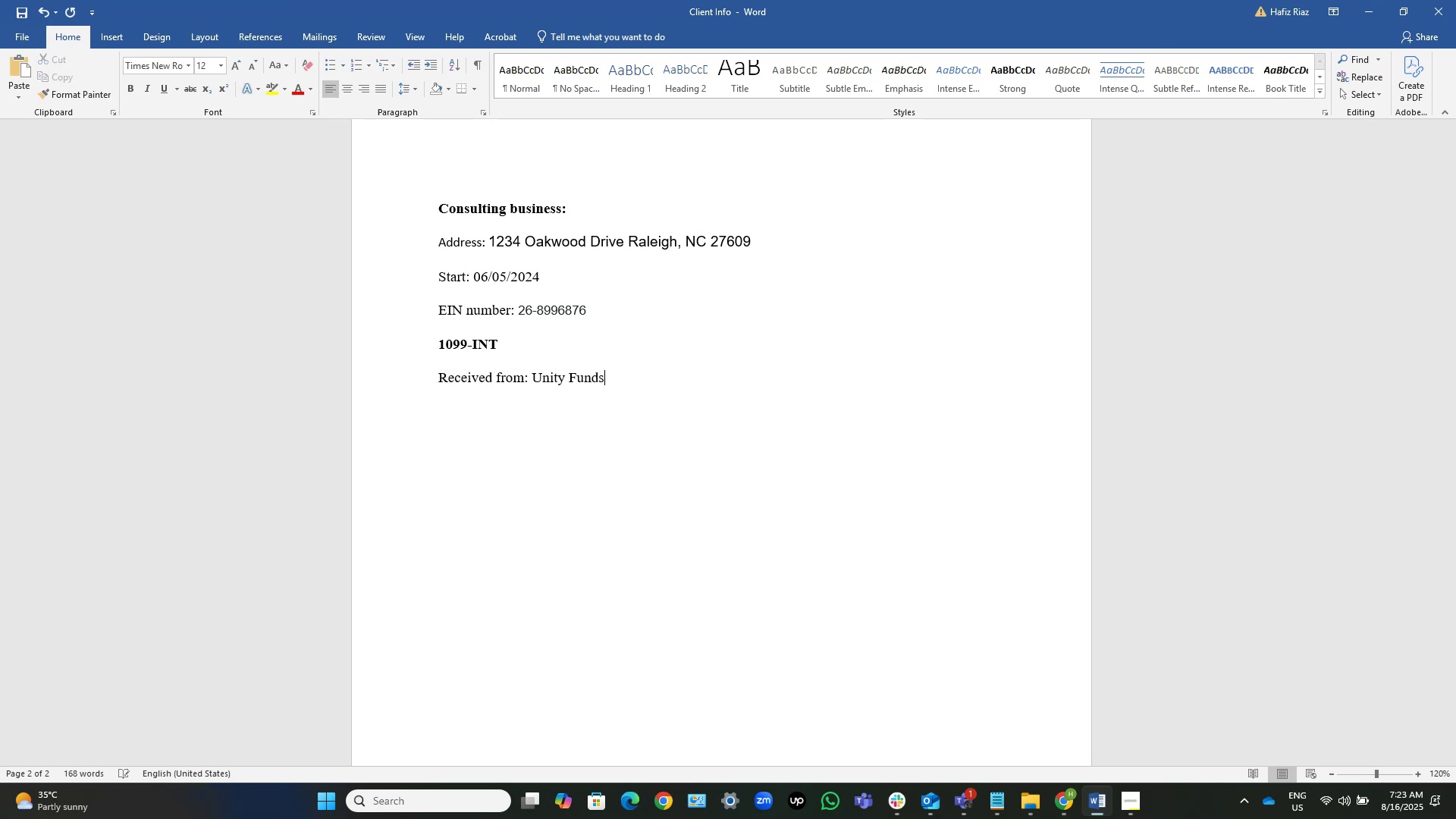 
key(Control+Shift+ArrowLeft)
 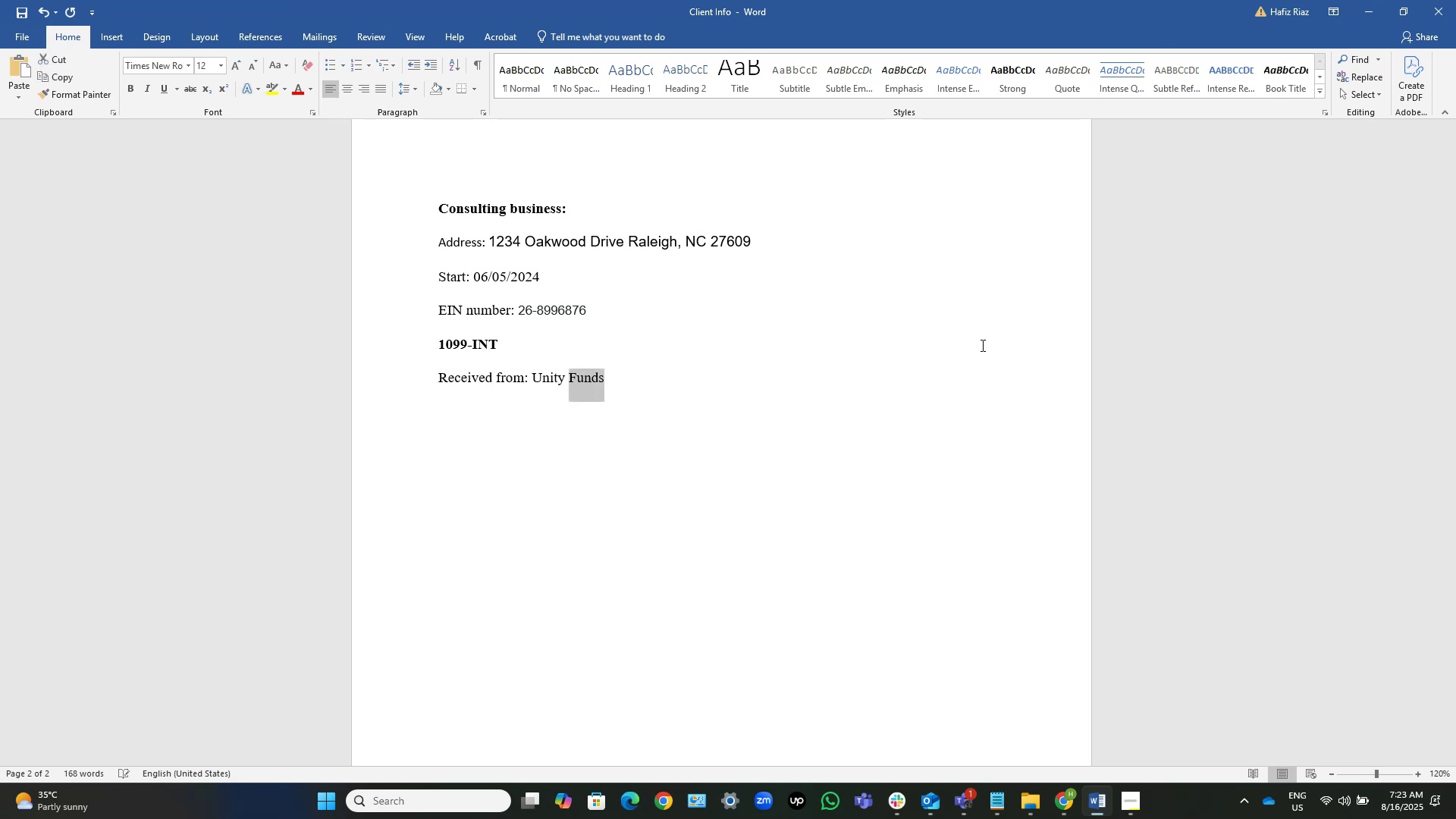 
key(Control+Shift+ArrowLeft)
 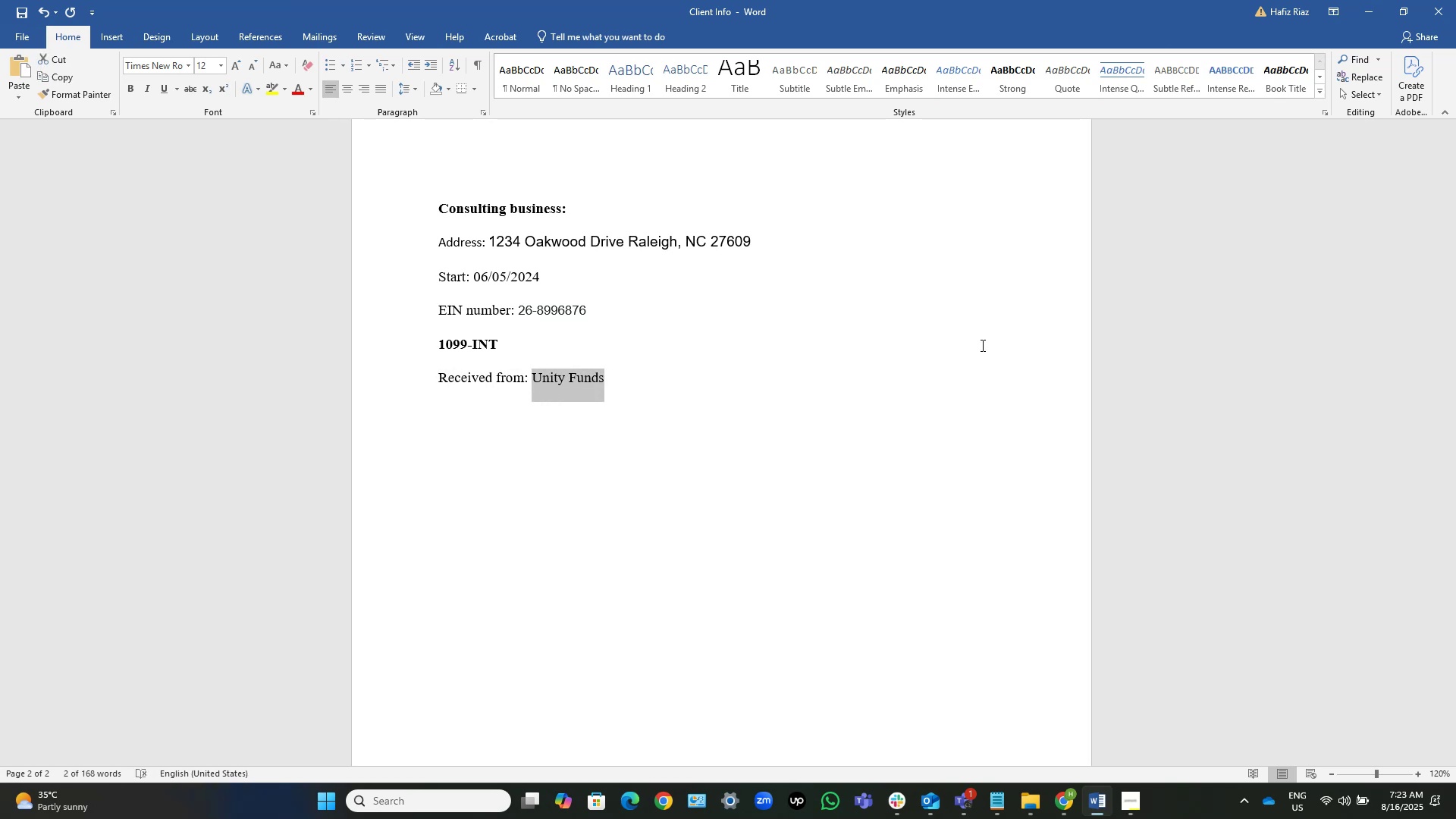 
key(Control+C)
 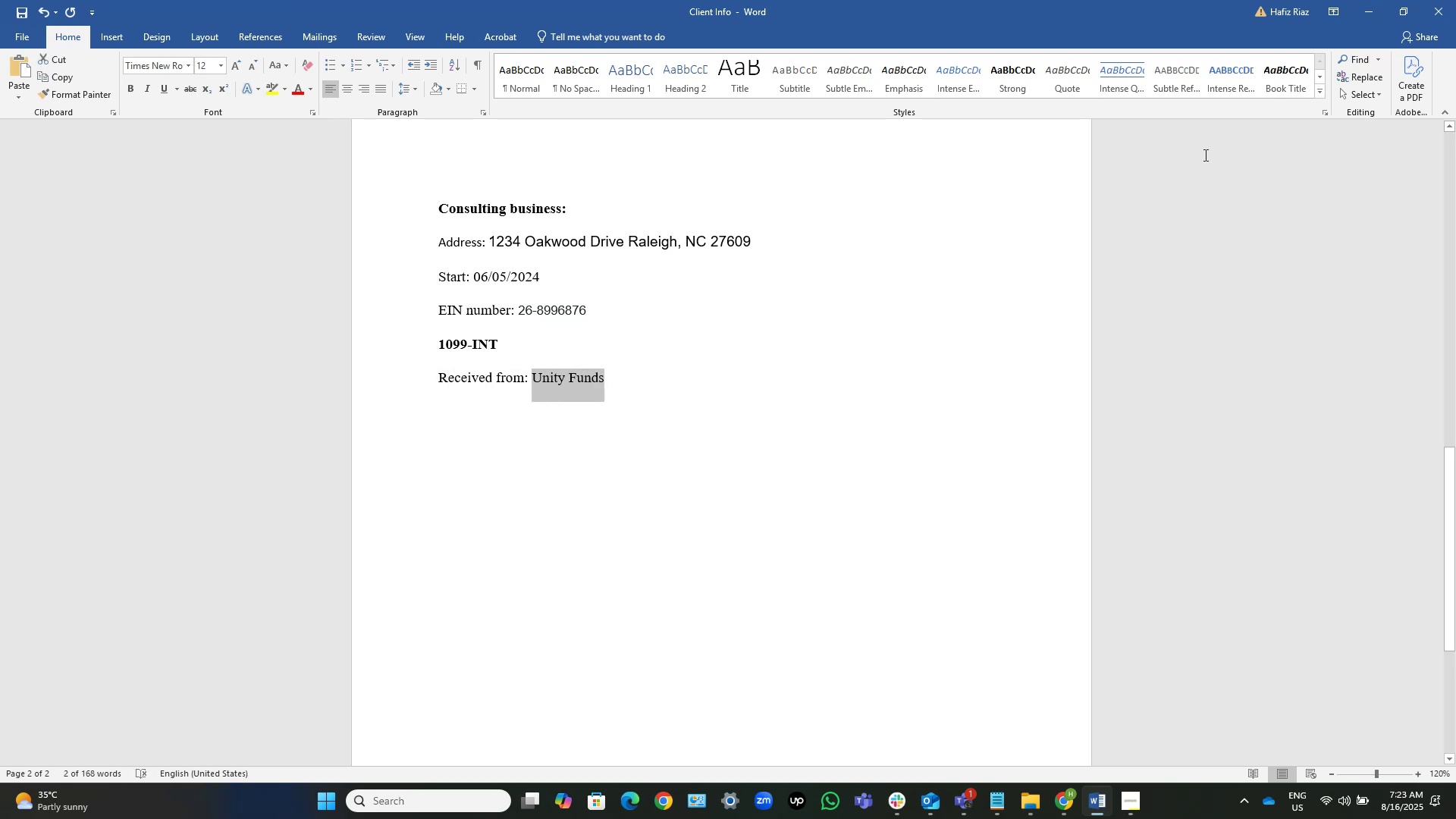 
key(Control+C)
 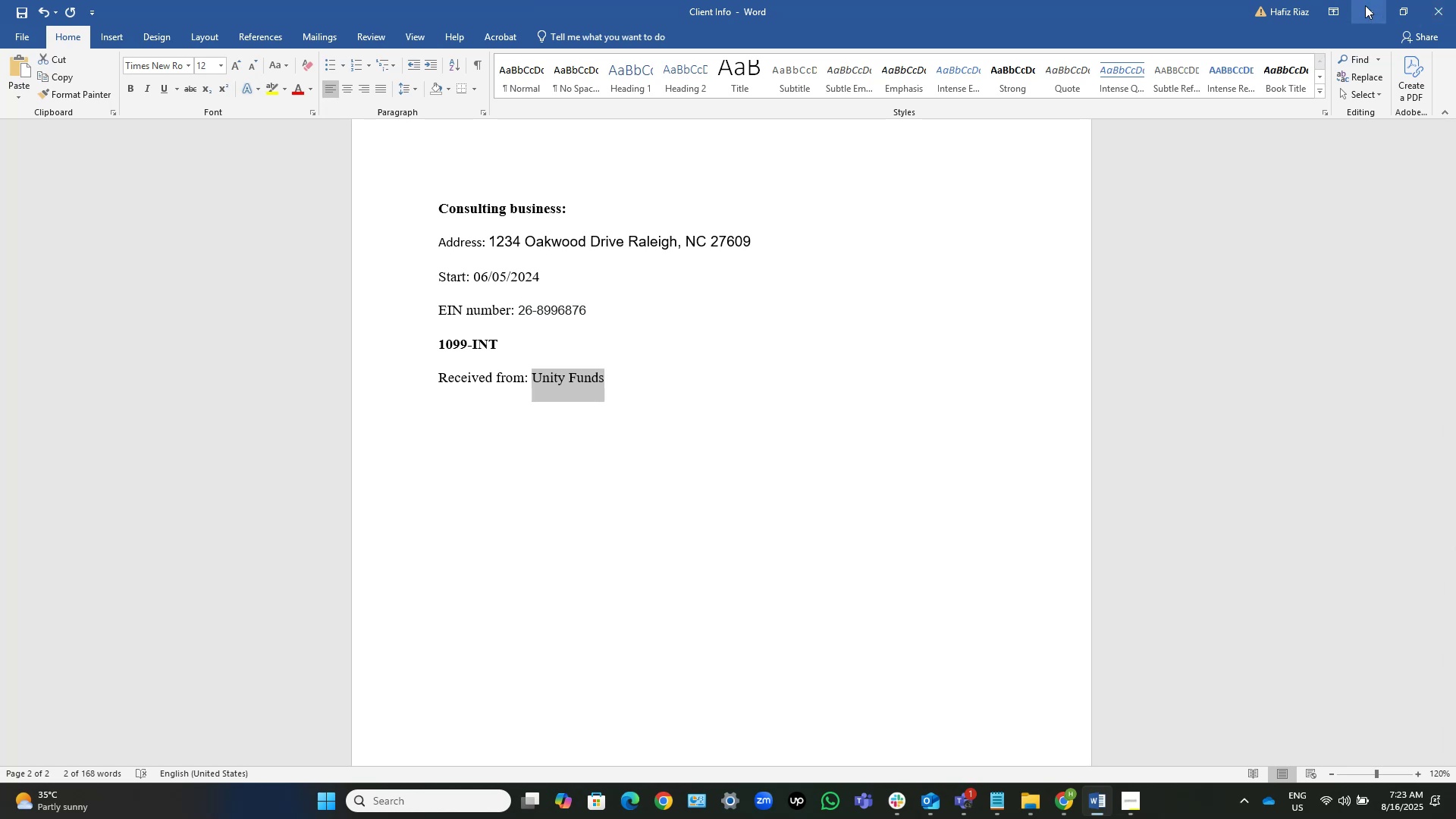 
left_click([1357, 5])
 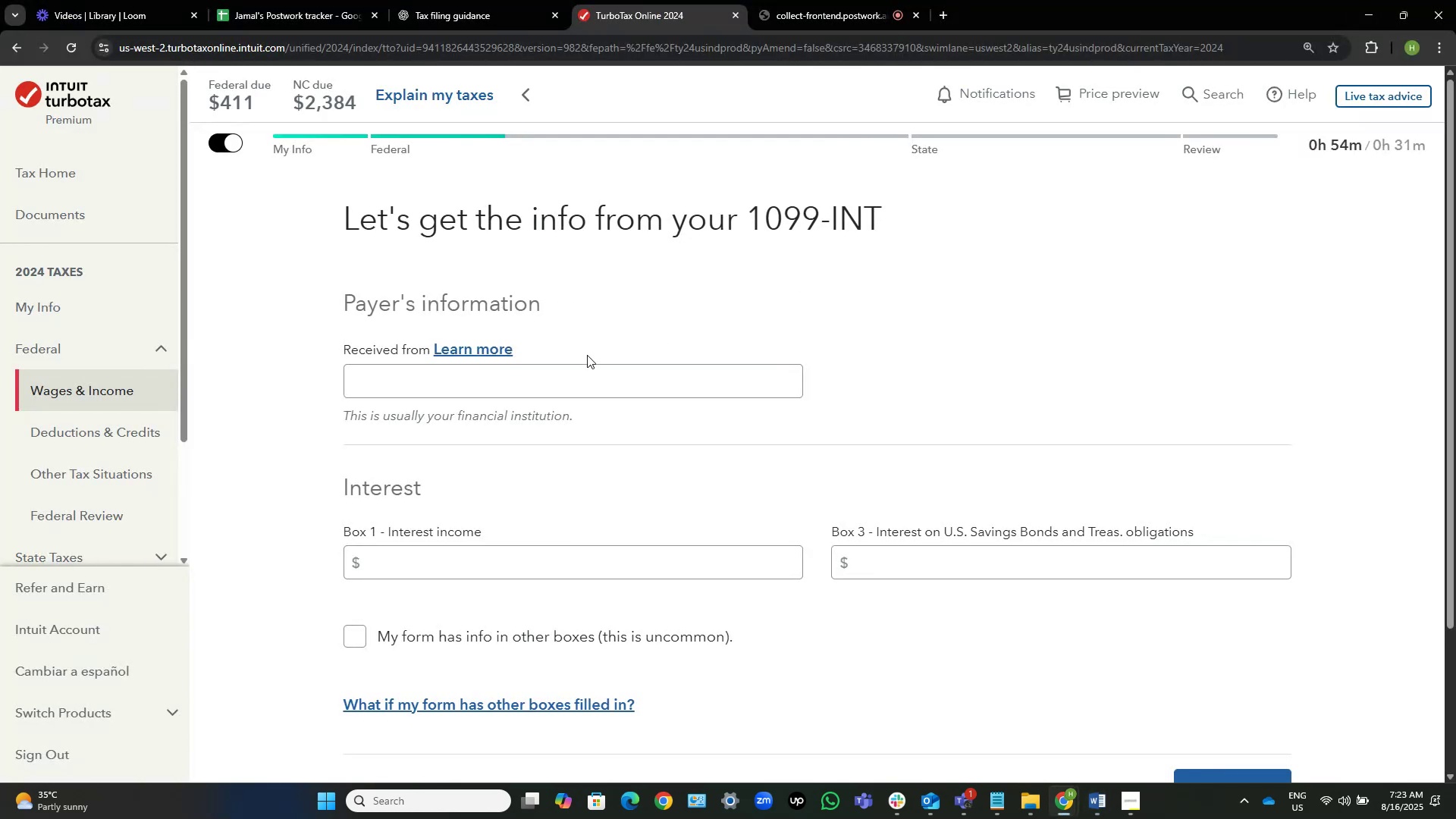 
left_click([505, 396])
 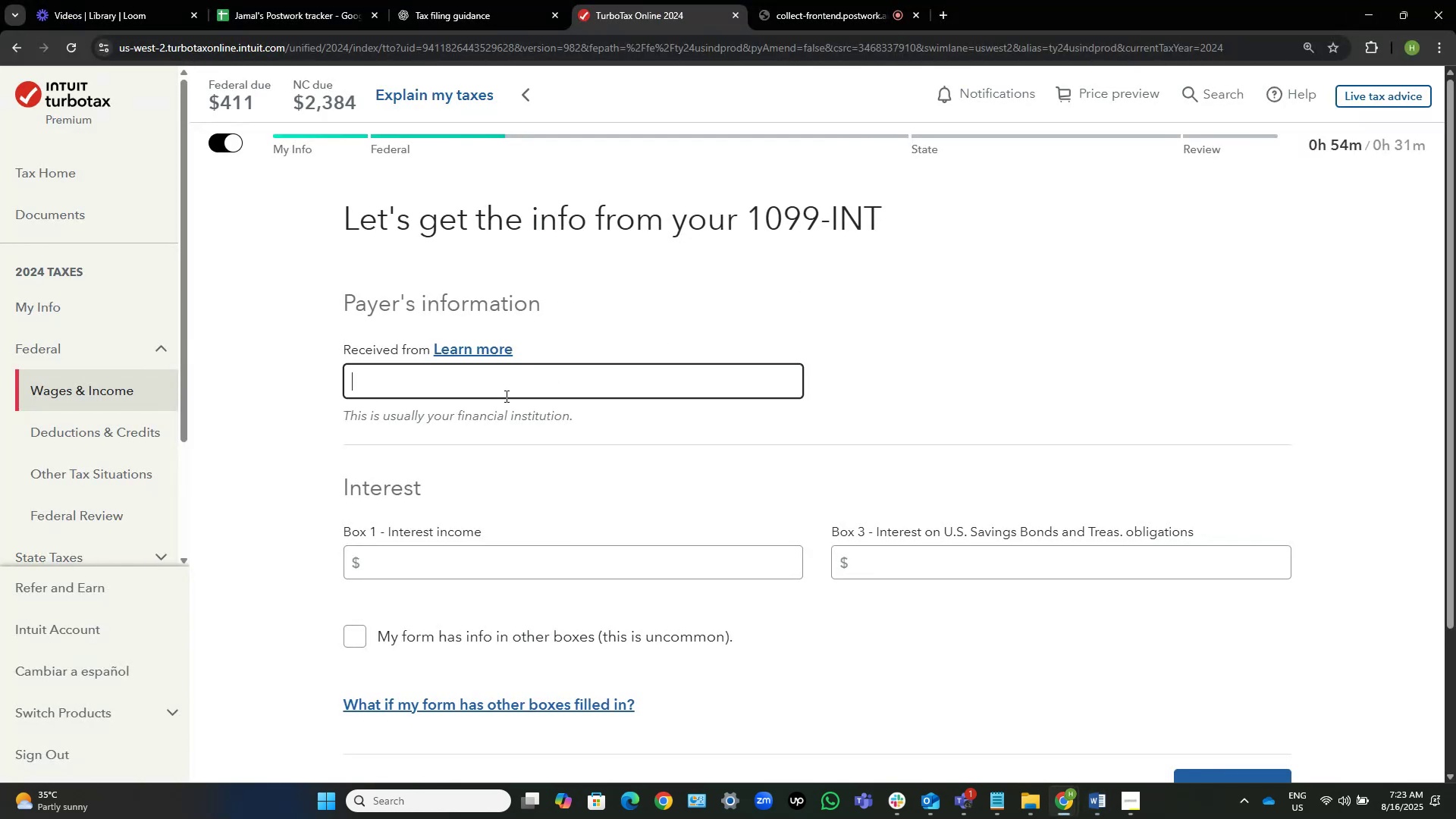 
key(Control+ControlLeft)
 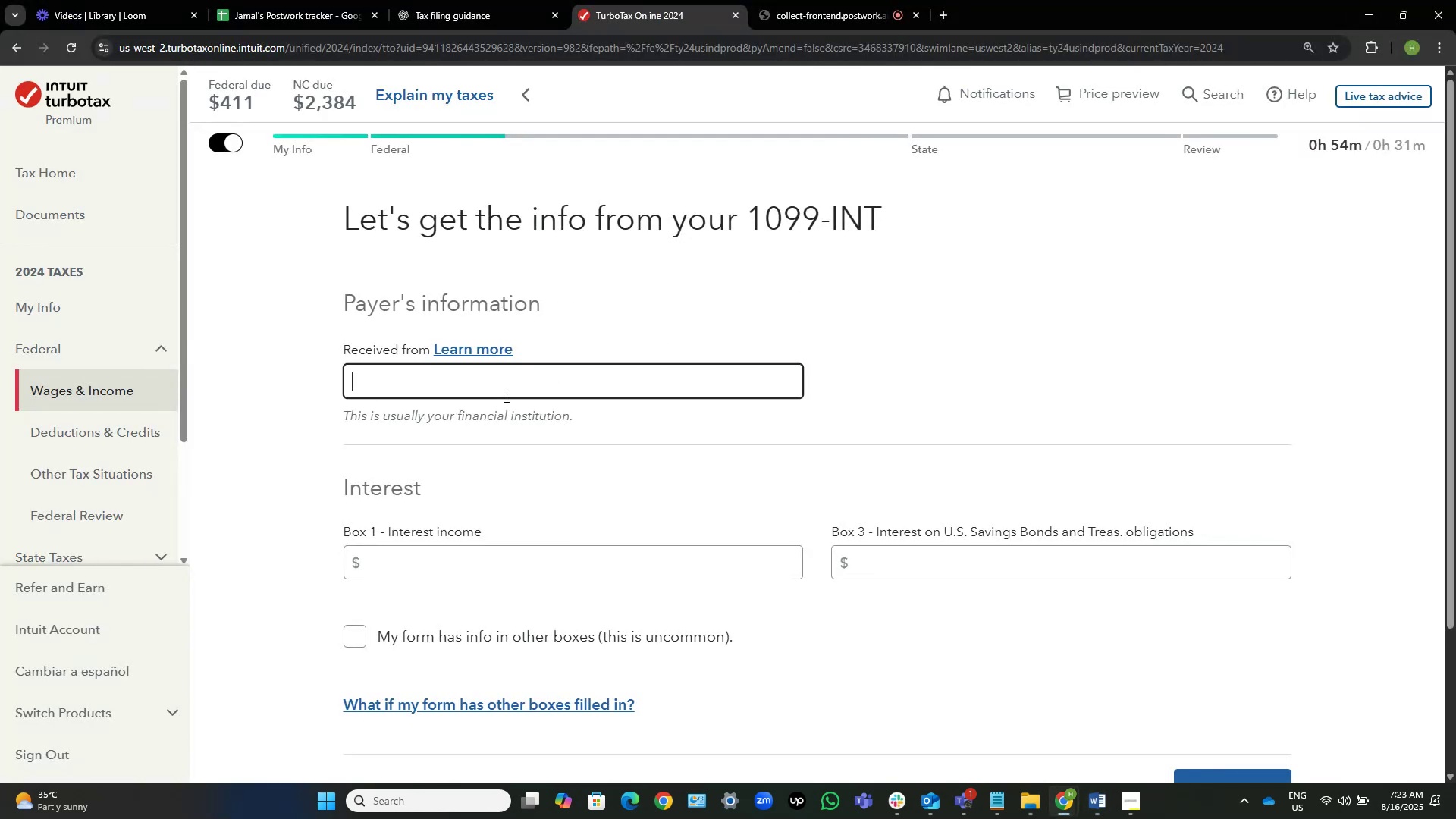 
key(Control+V)
 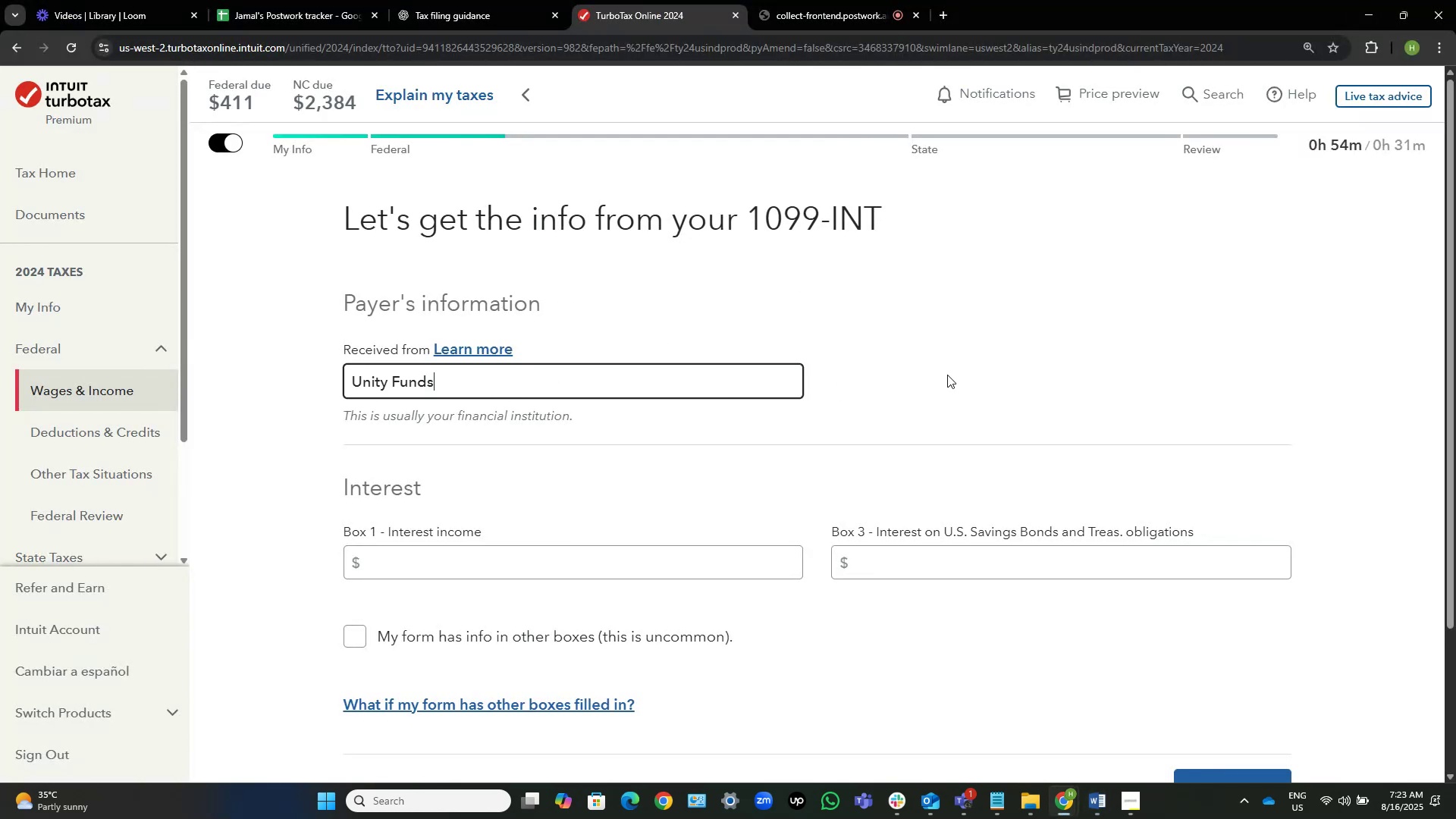 
left_click([962, 372])
 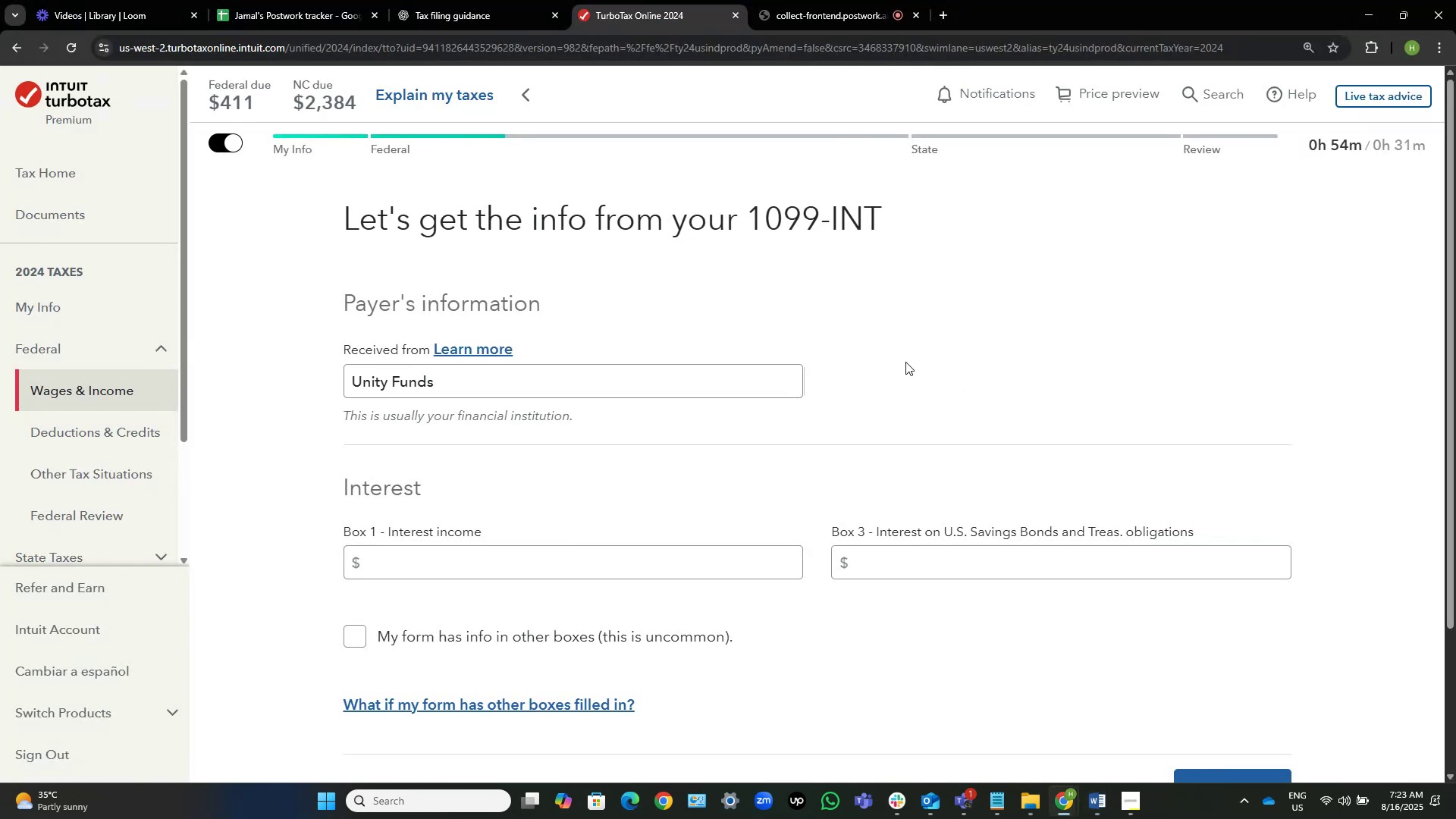 
scroll: coordinate [497, 416], scroll_direction: down, amount: 14.0
 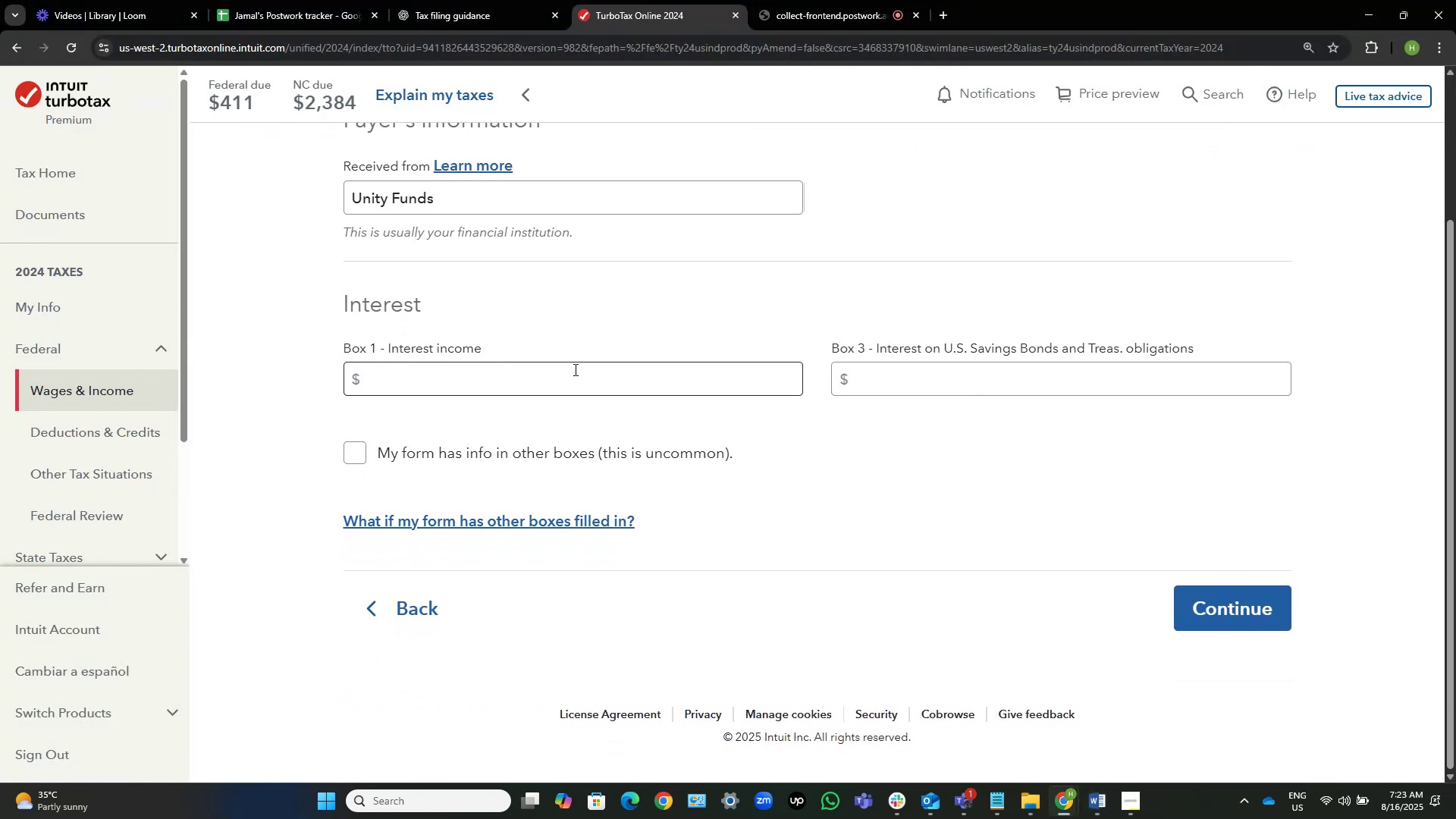 
left_click([496, 367])
 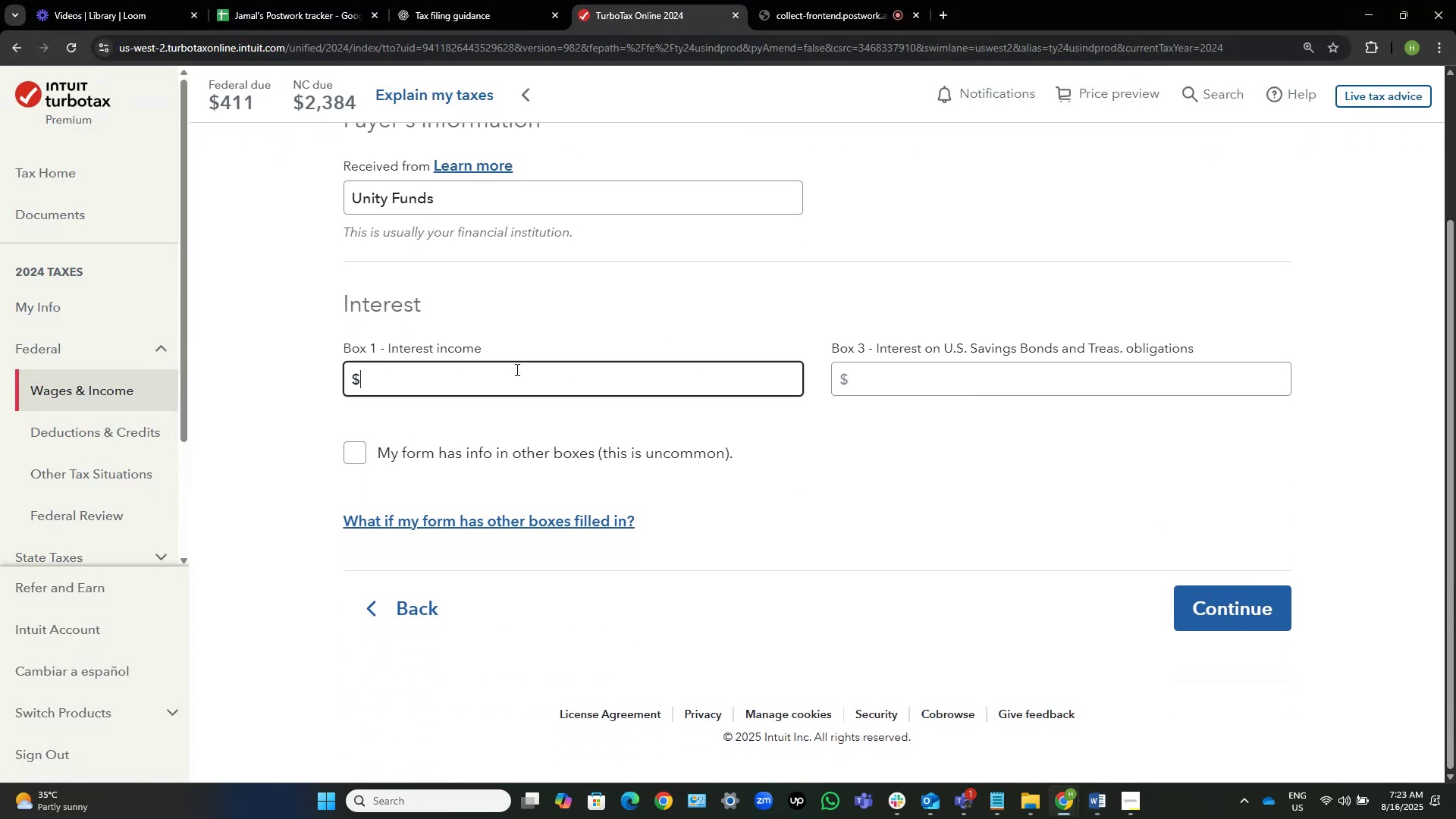 
scroll: coordinate [535, 373], scroll_direction: down, amount: 1.0
 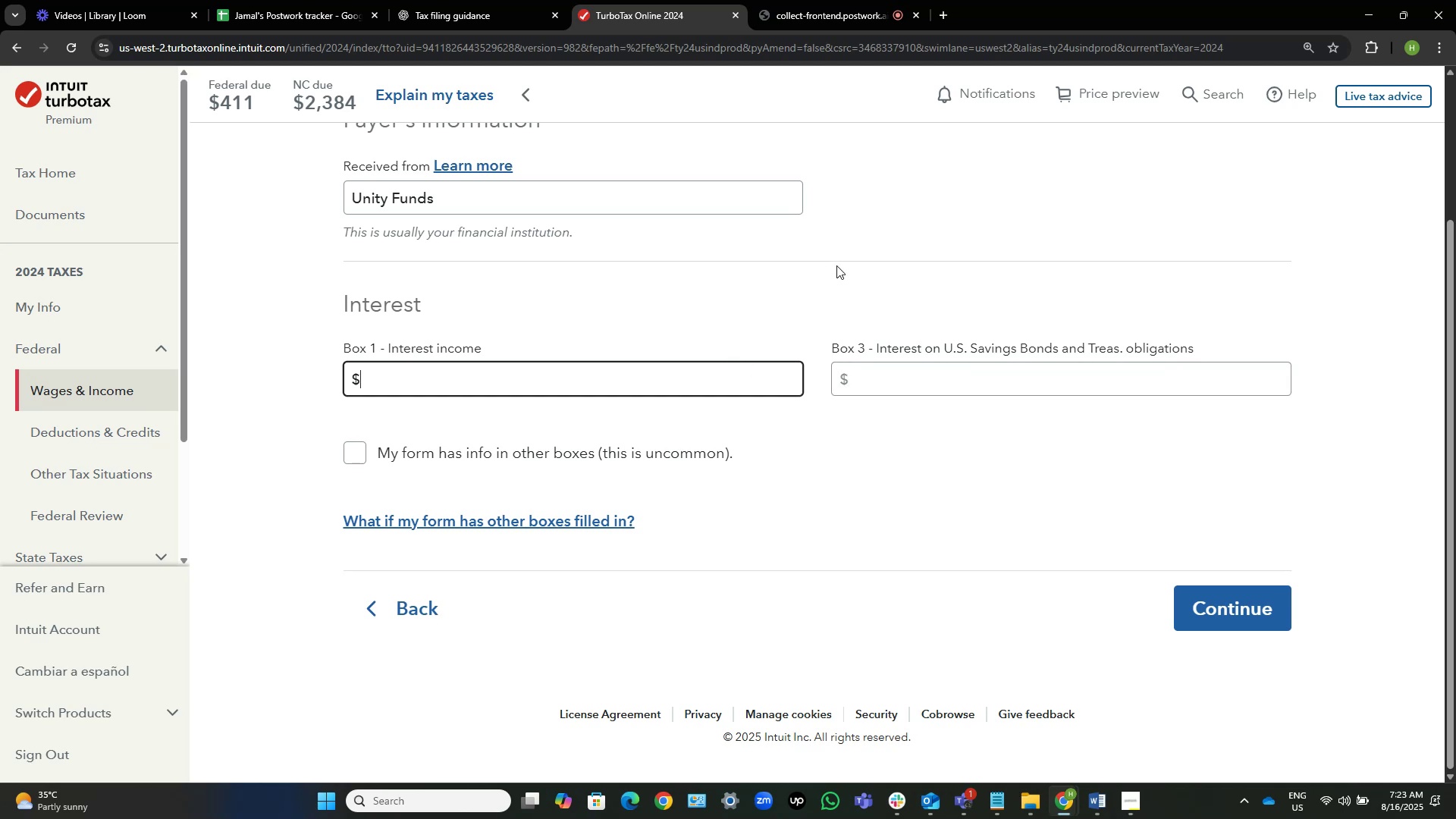 
wait(12.19)
 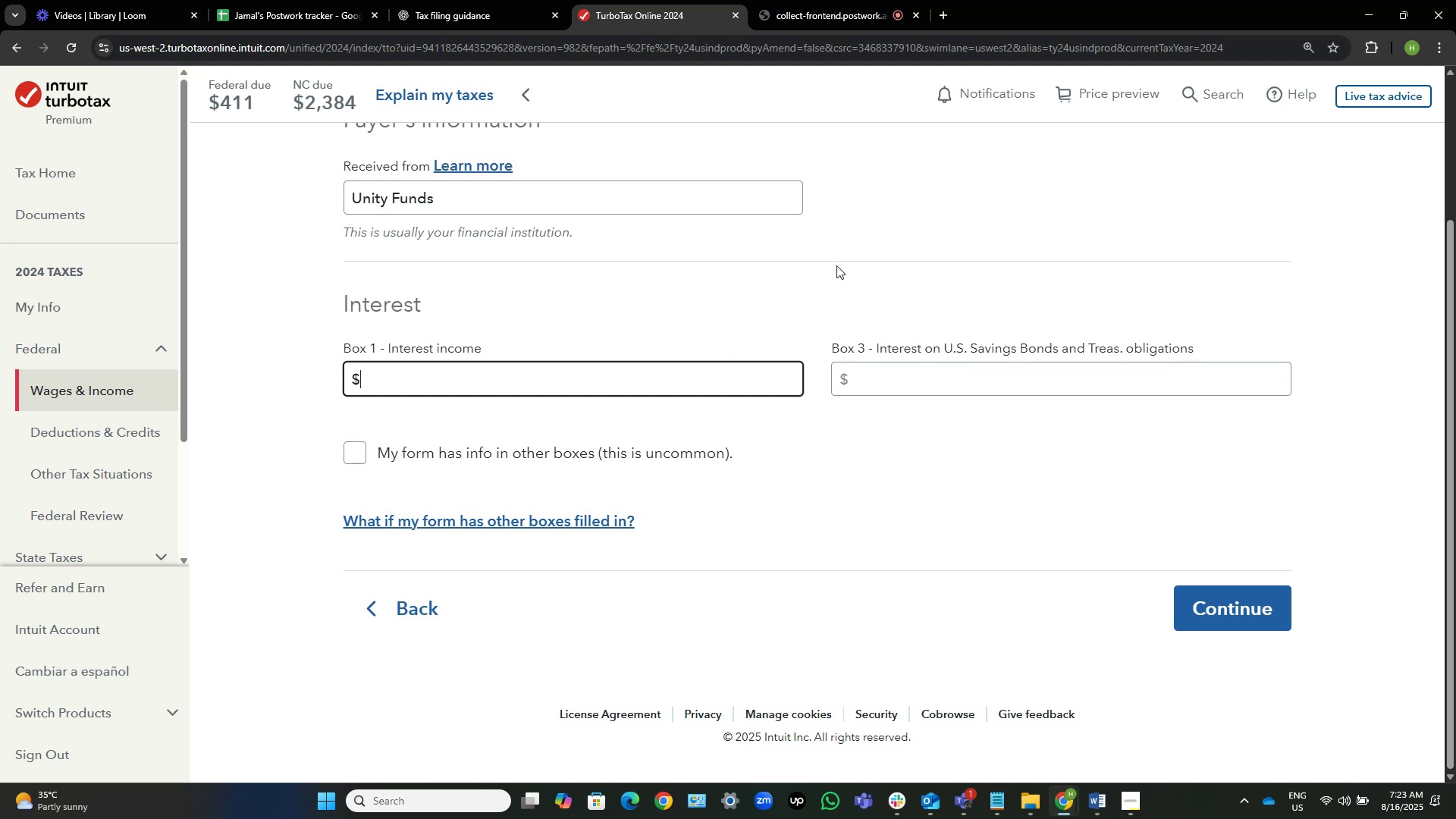 
key(Alt+AltLeft)
 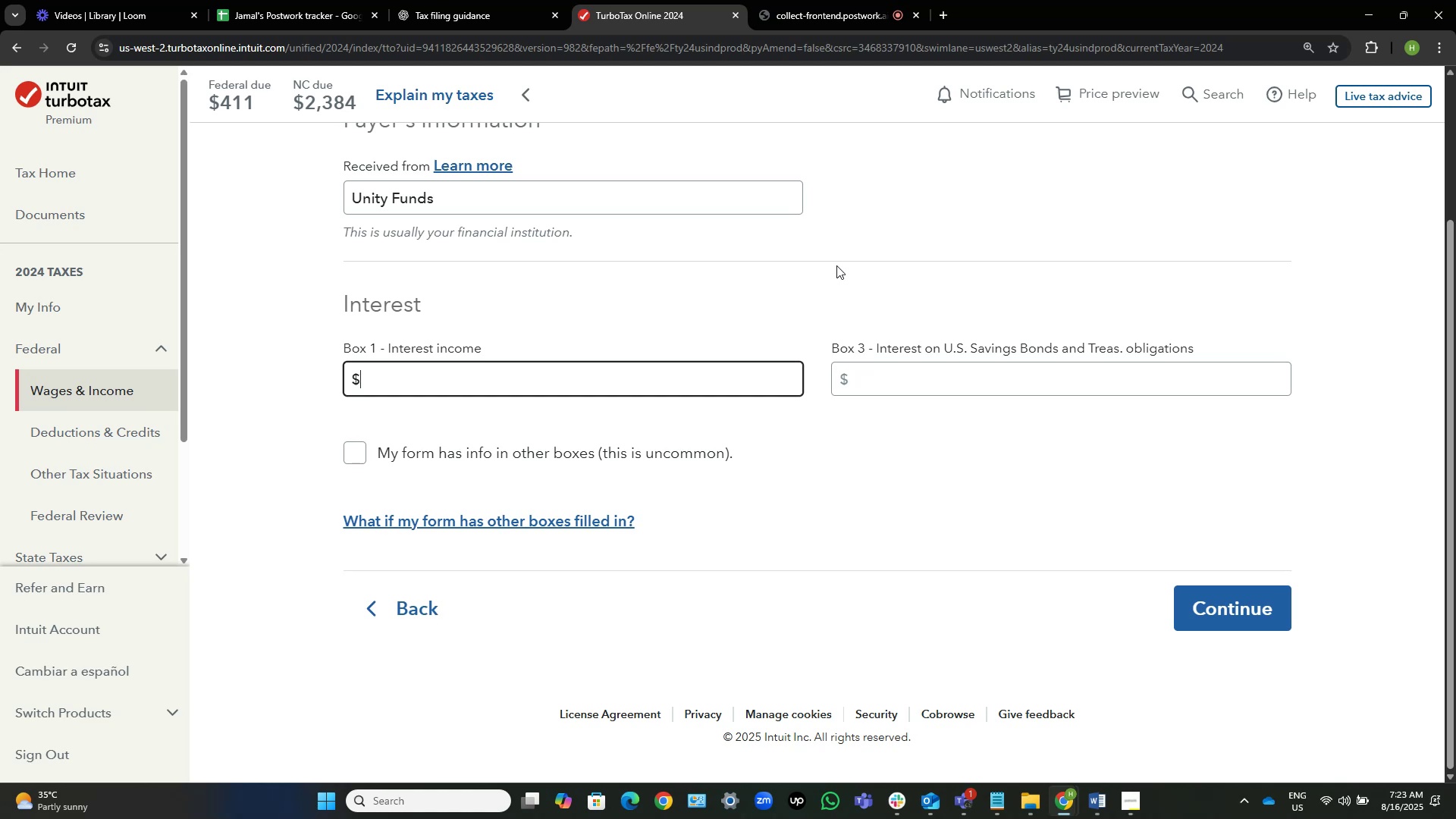 
key(Alt+Tab)
 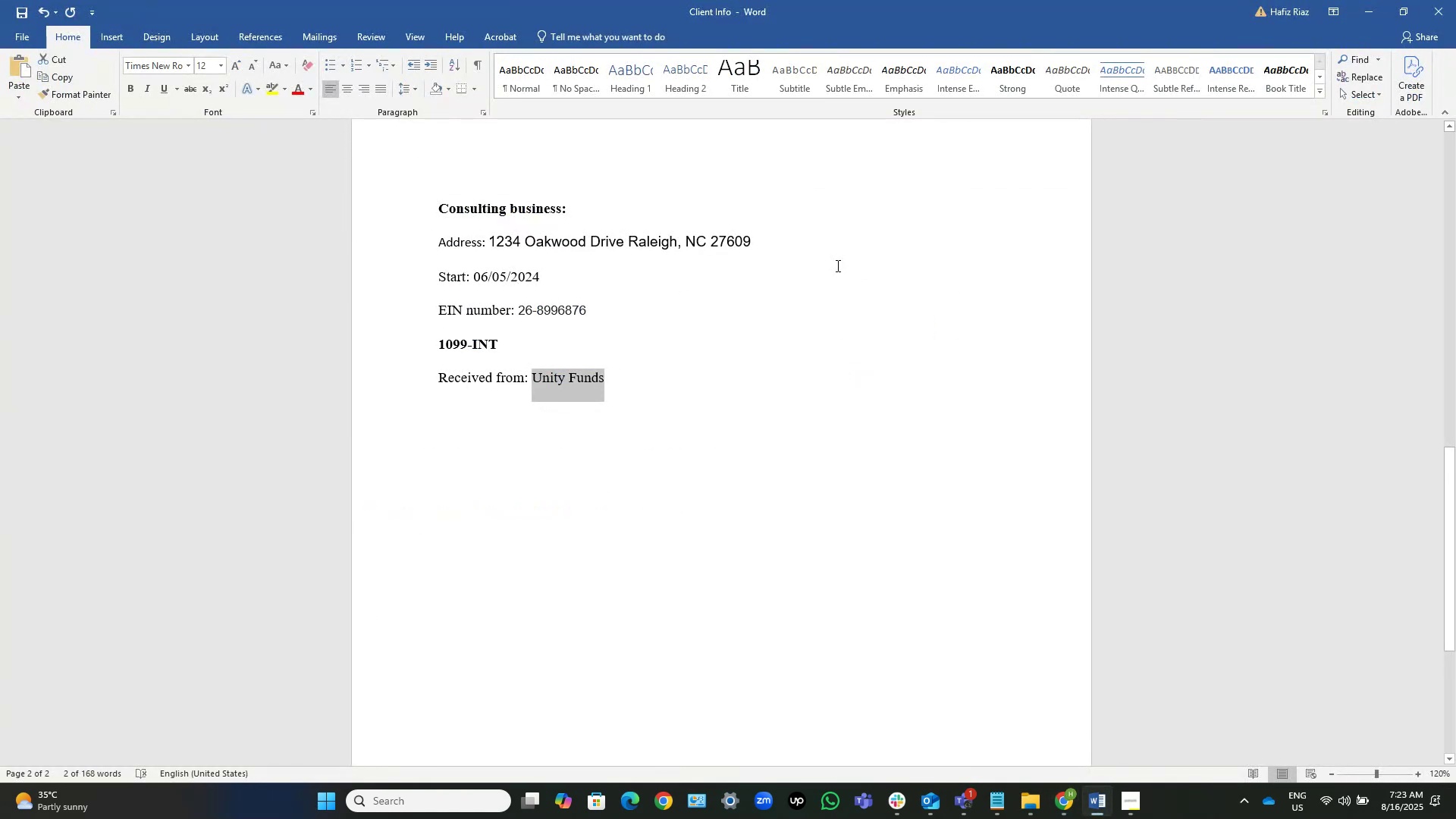 
scroll: coordinate [830, 260], scroll_direction: up, amount: 24.0
 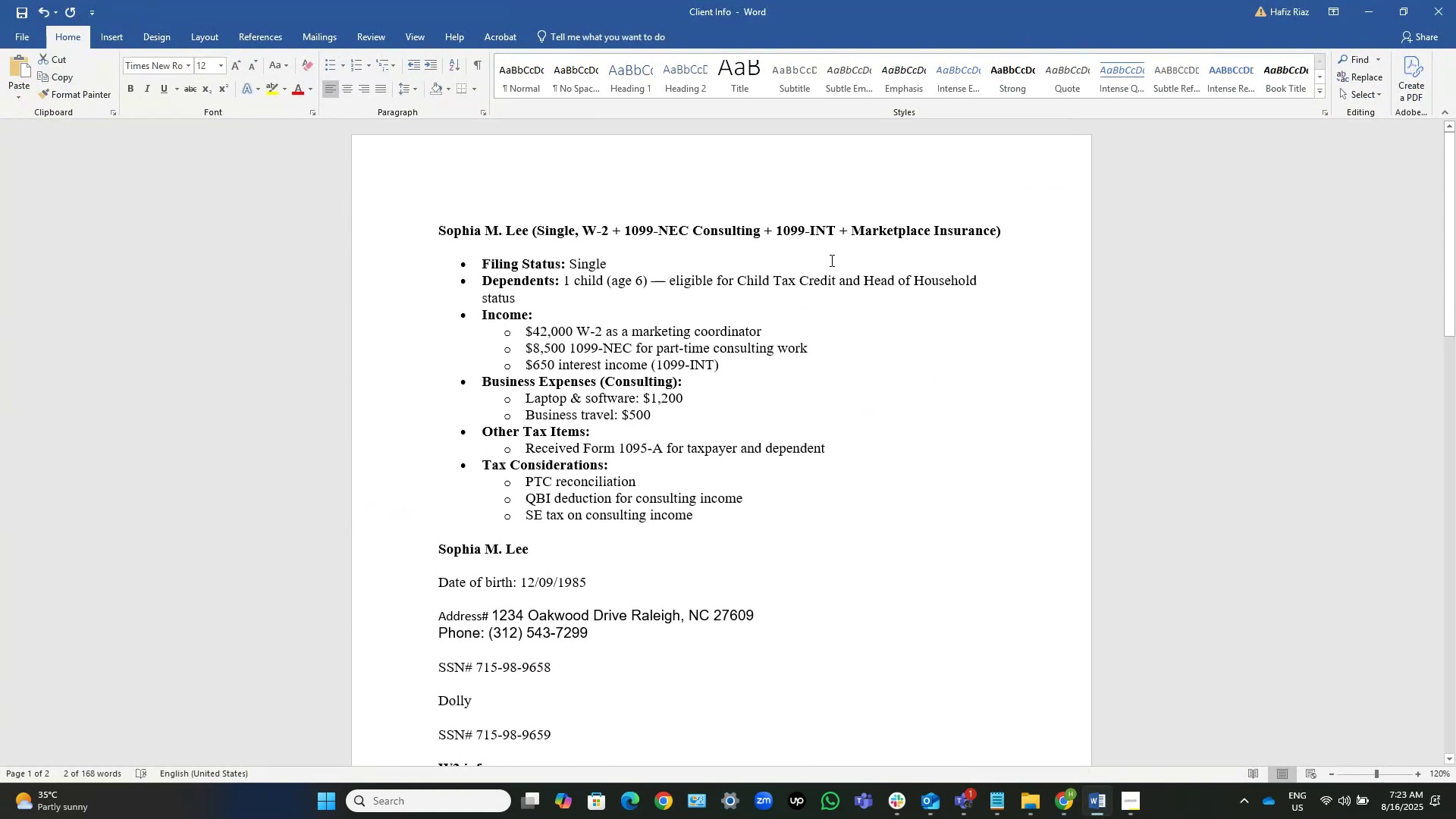 
key(Alt+AltLeft)
 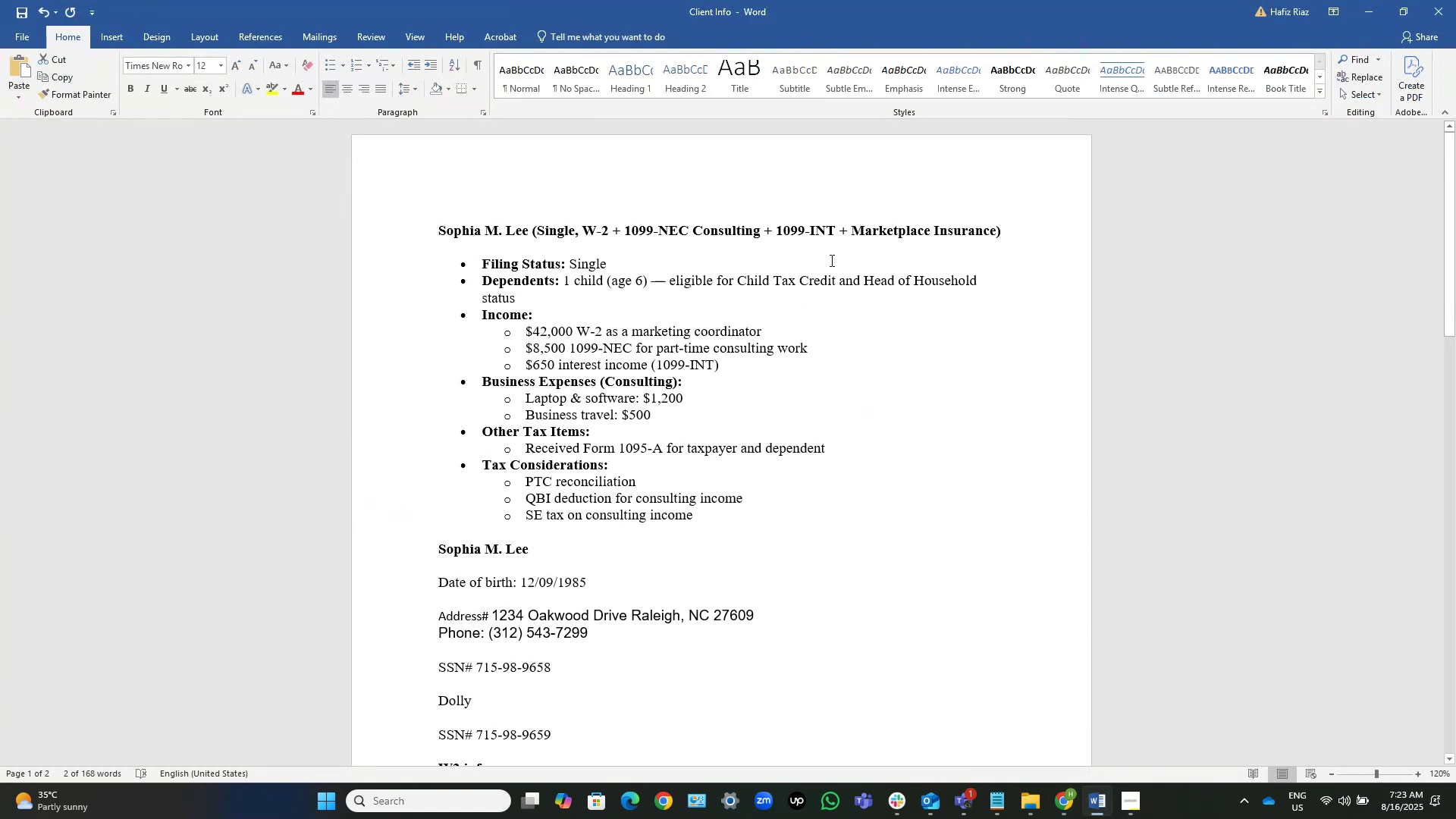 
key(Alt+Tab)
 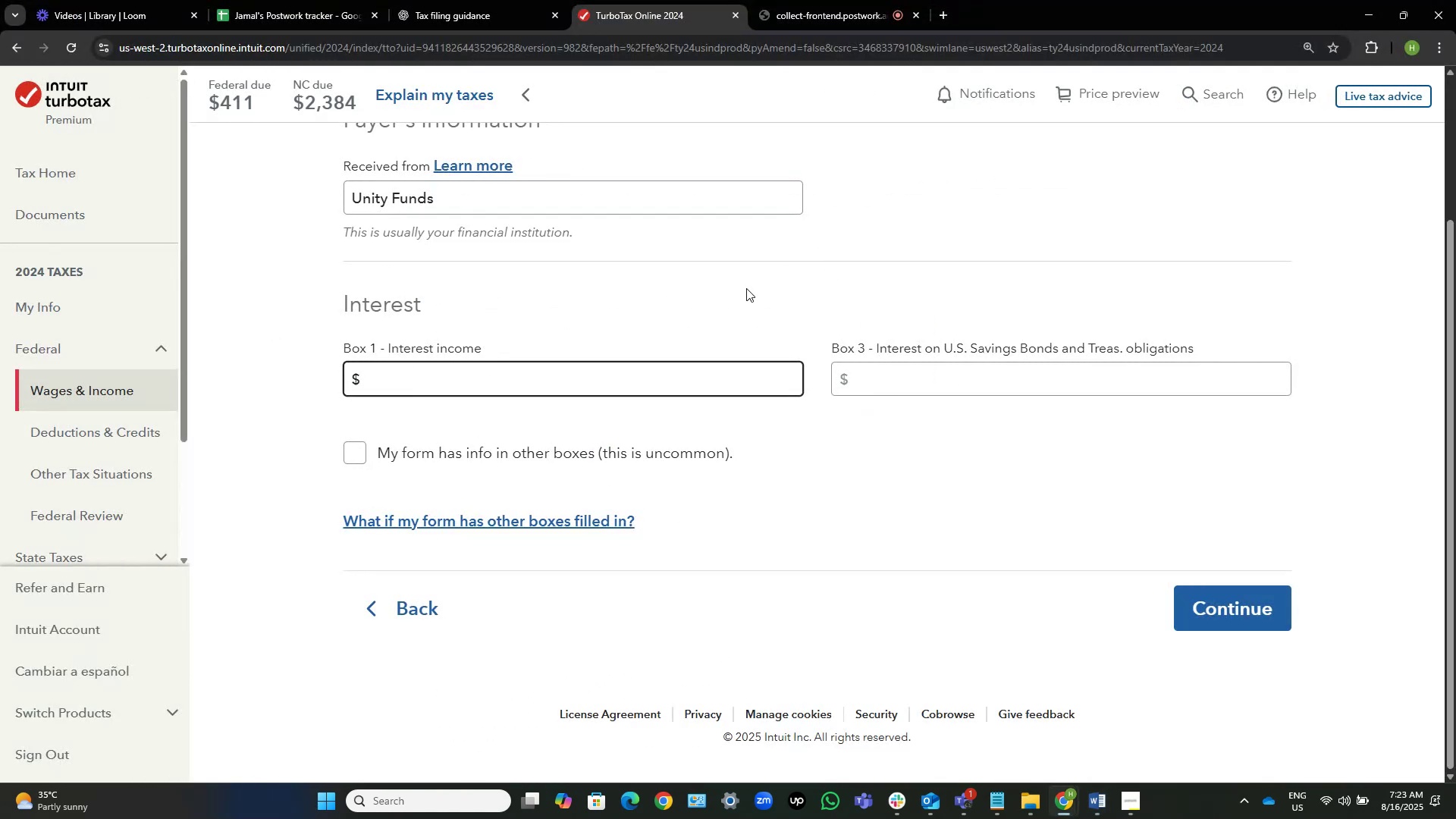 
key(Numpad6)
 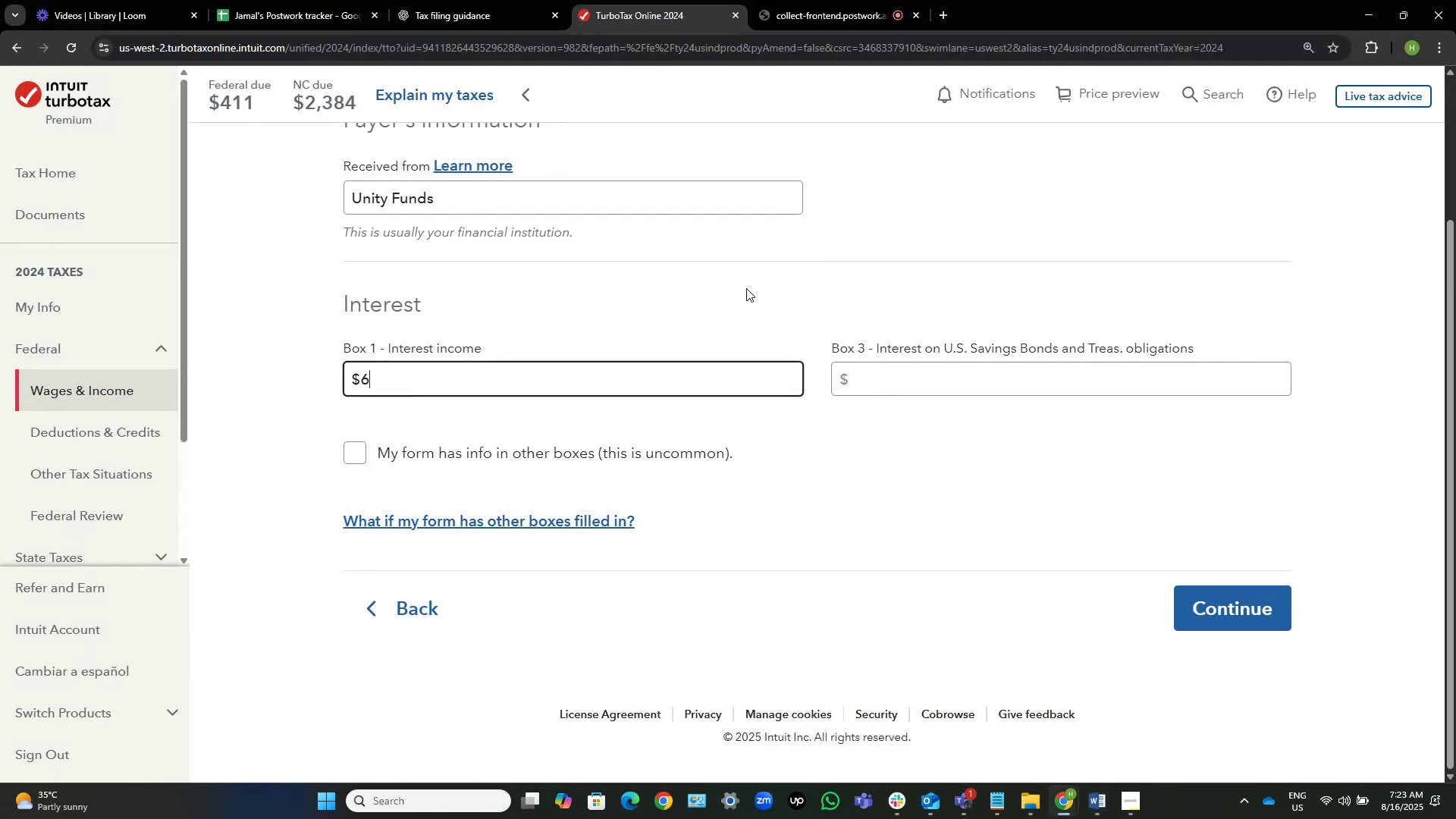 
key(Numpad5)
 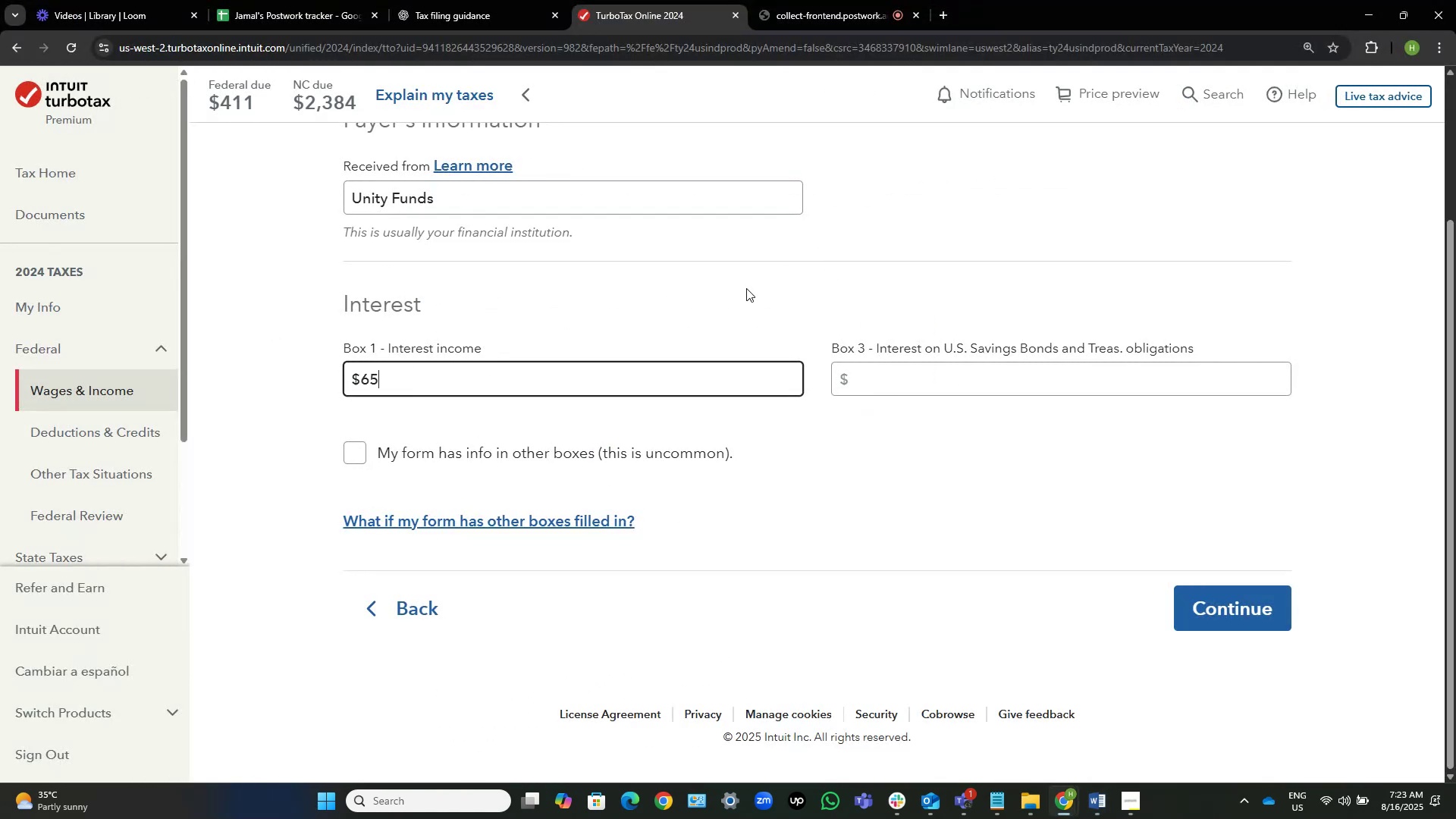 
key(Numpad0)
 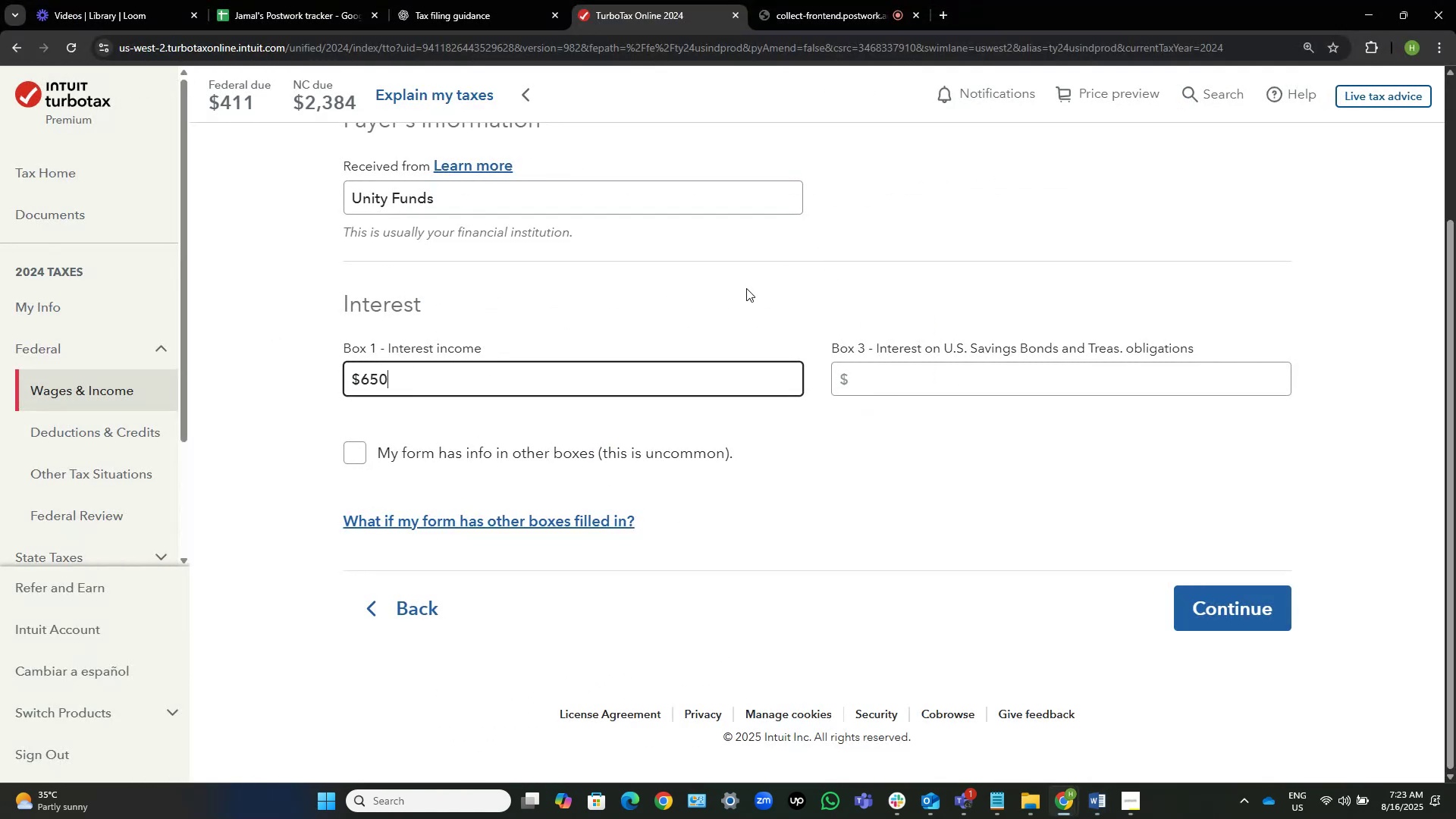 
key(Alt+AltLeft)
 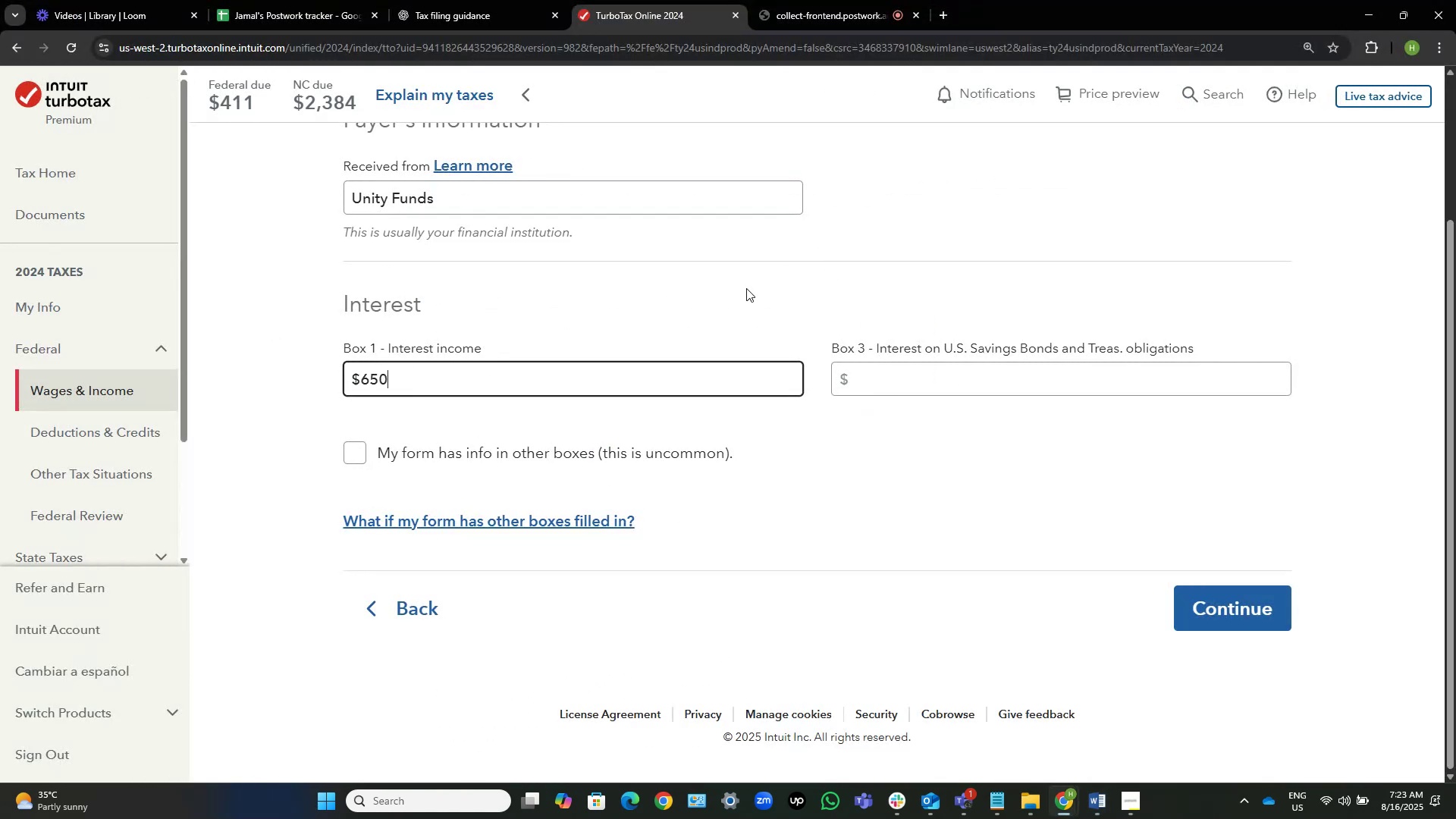 
key(Alt+Tab)
 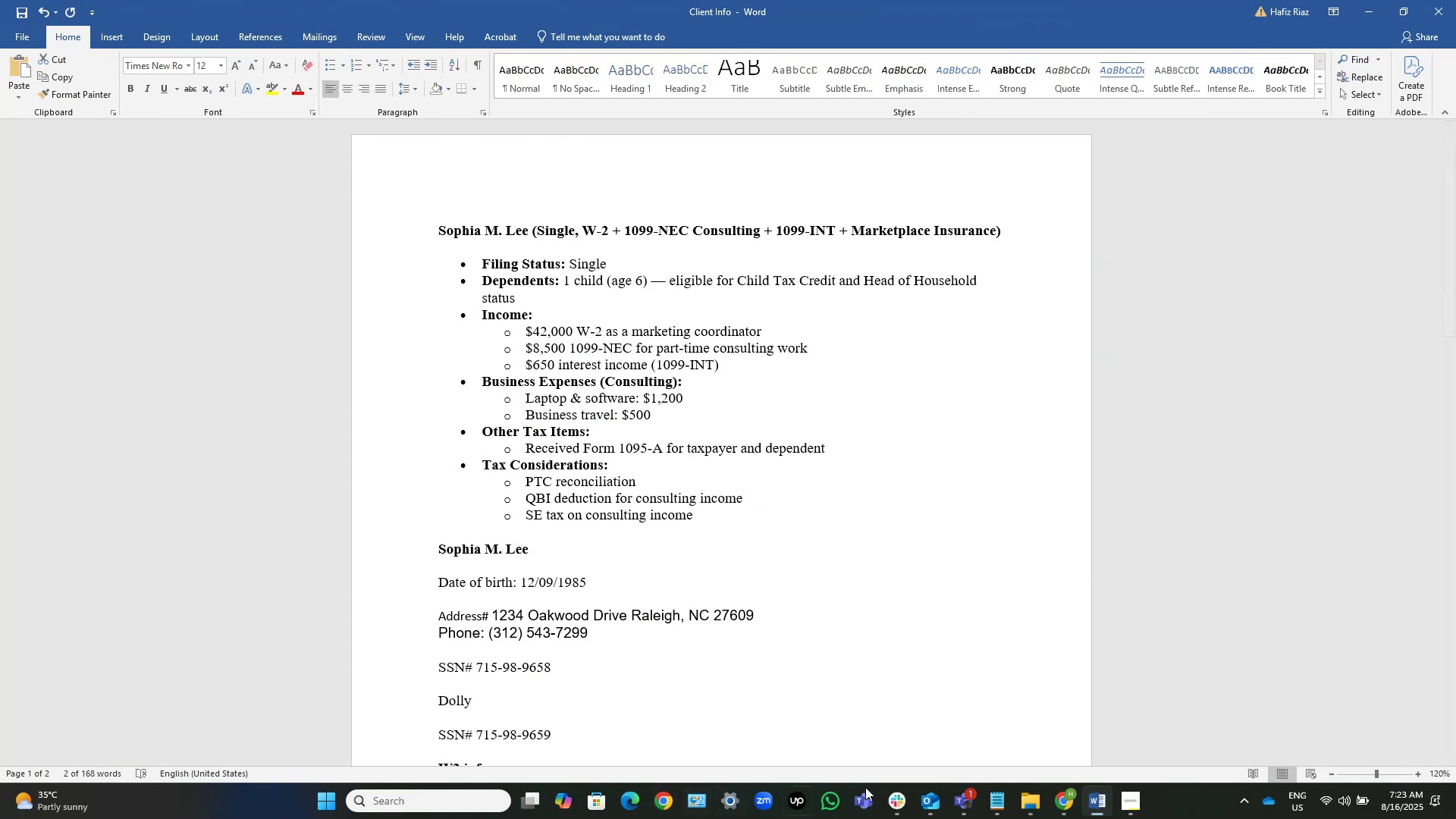 
left_click([1123, 795])
 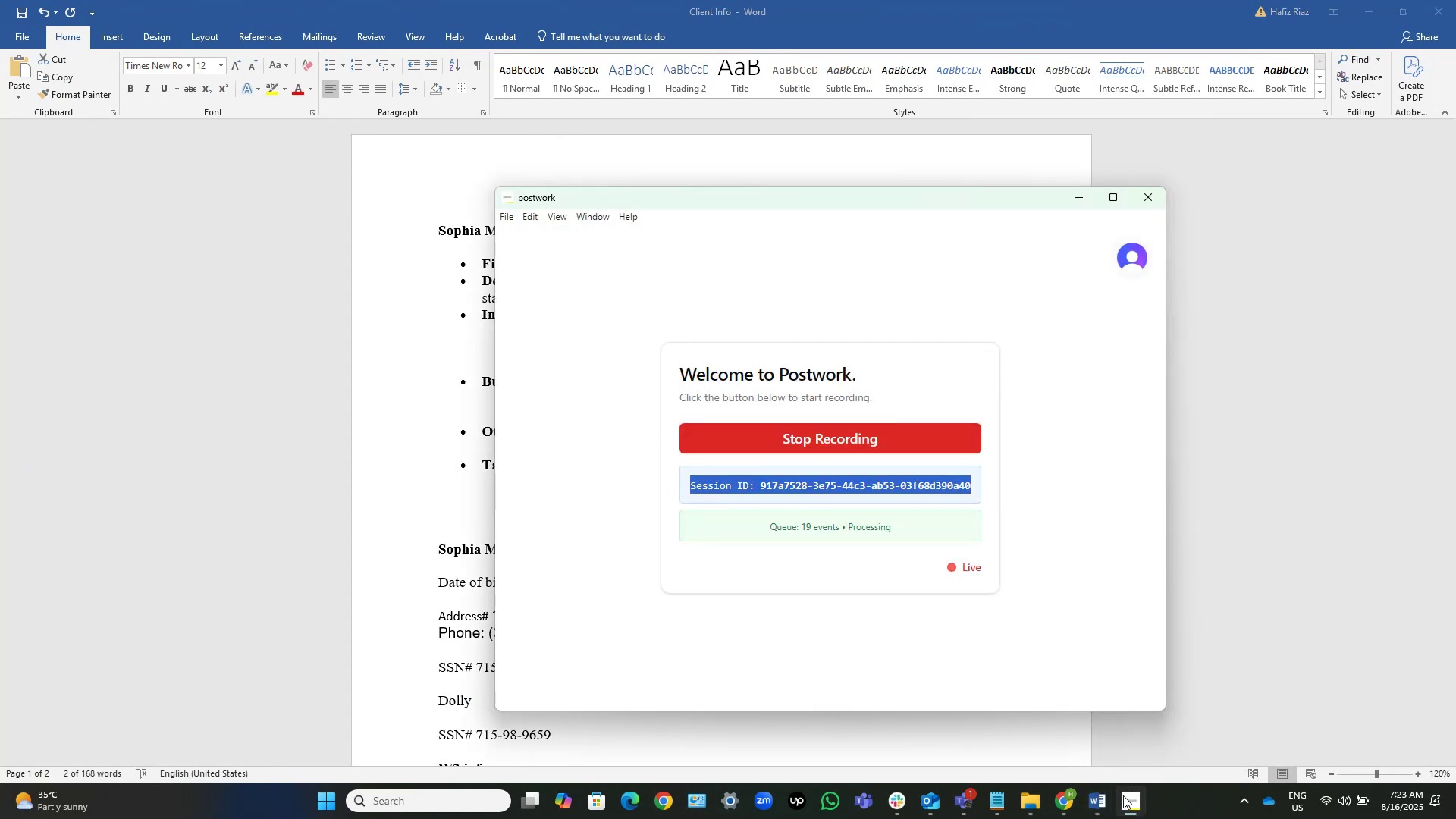 
left_click([1123, 795])
 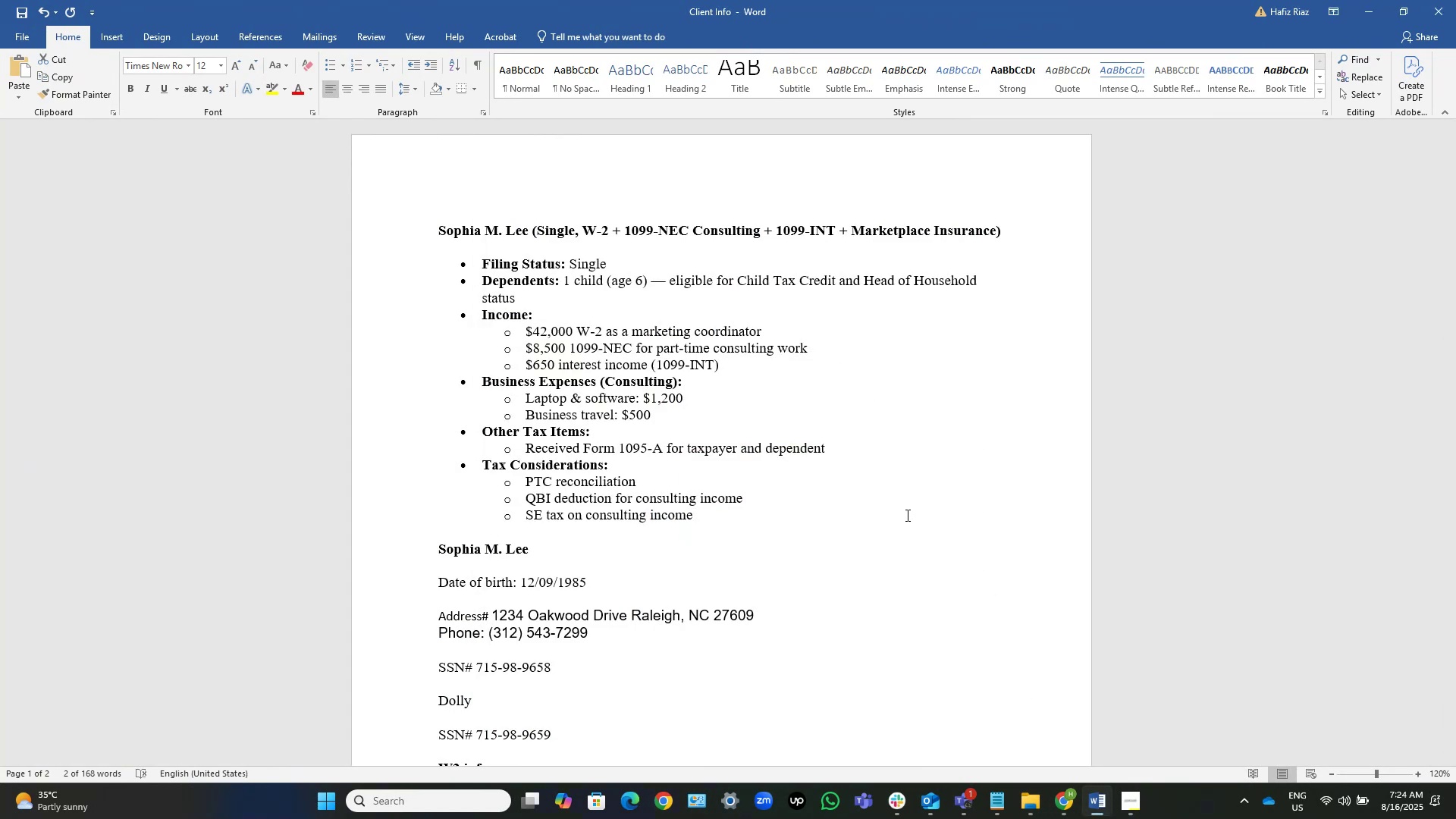 
wait(11.93)
 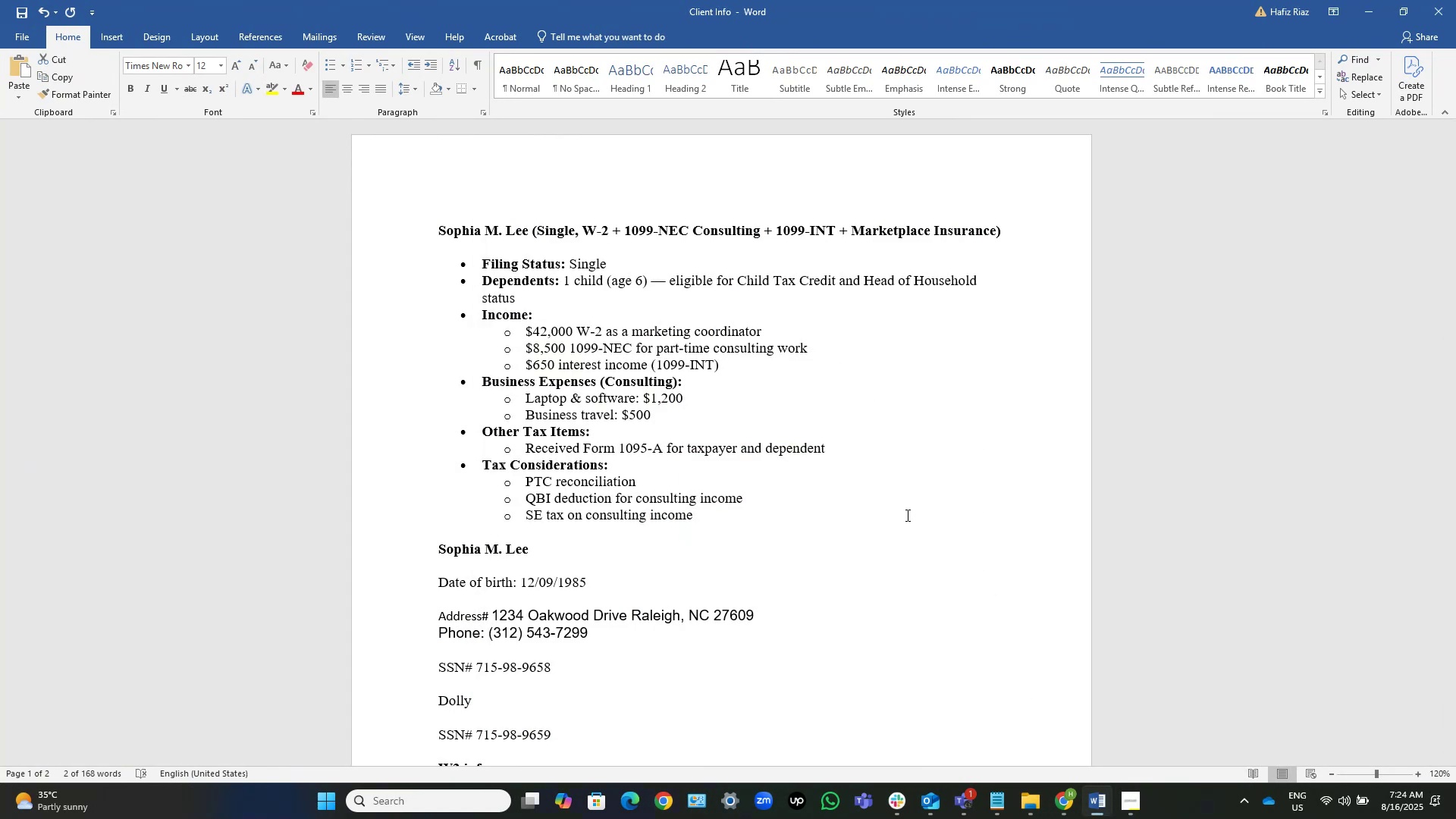 
key(Alt+AltLeft)
 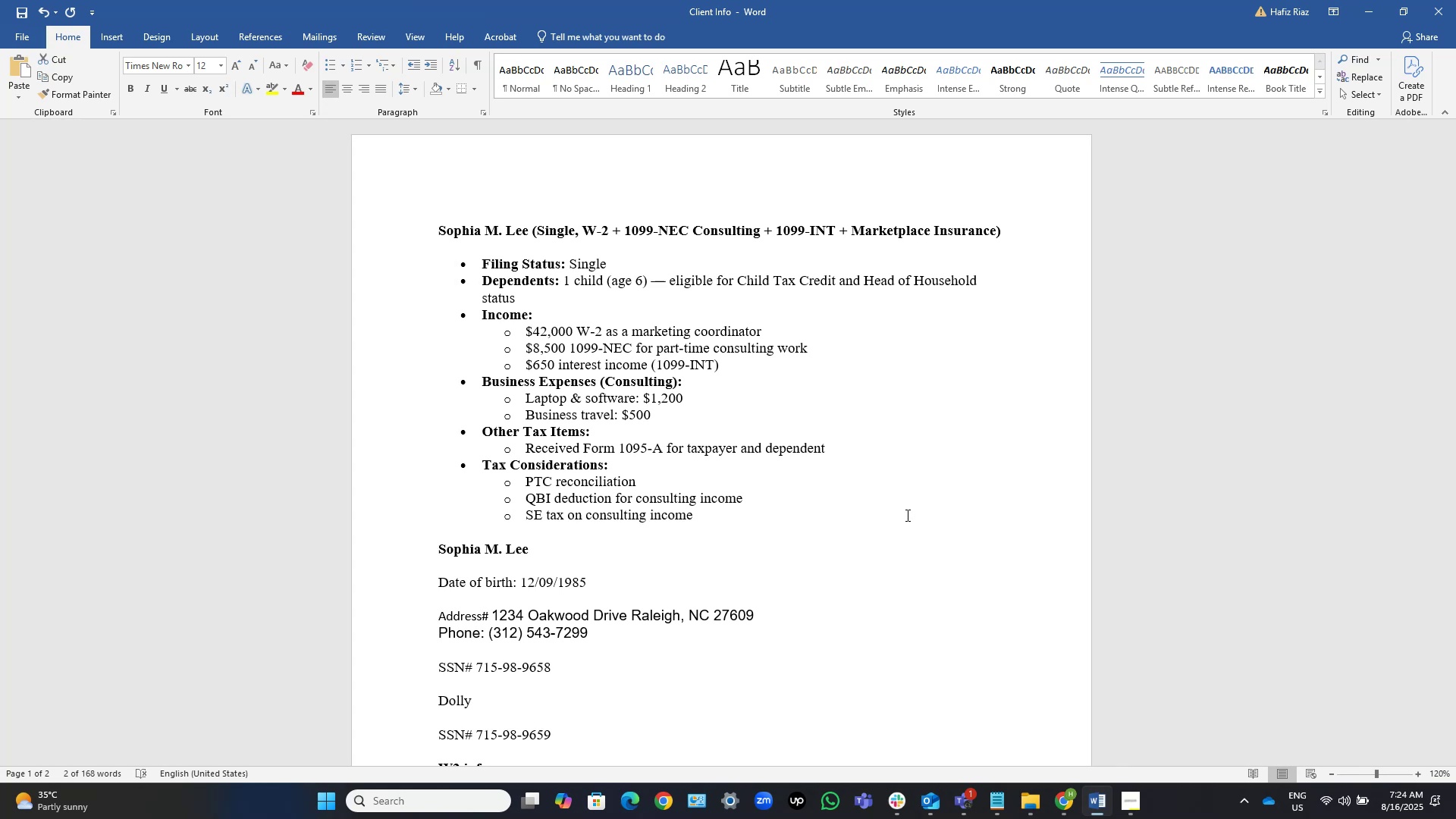 
key(Alt+Tab)
 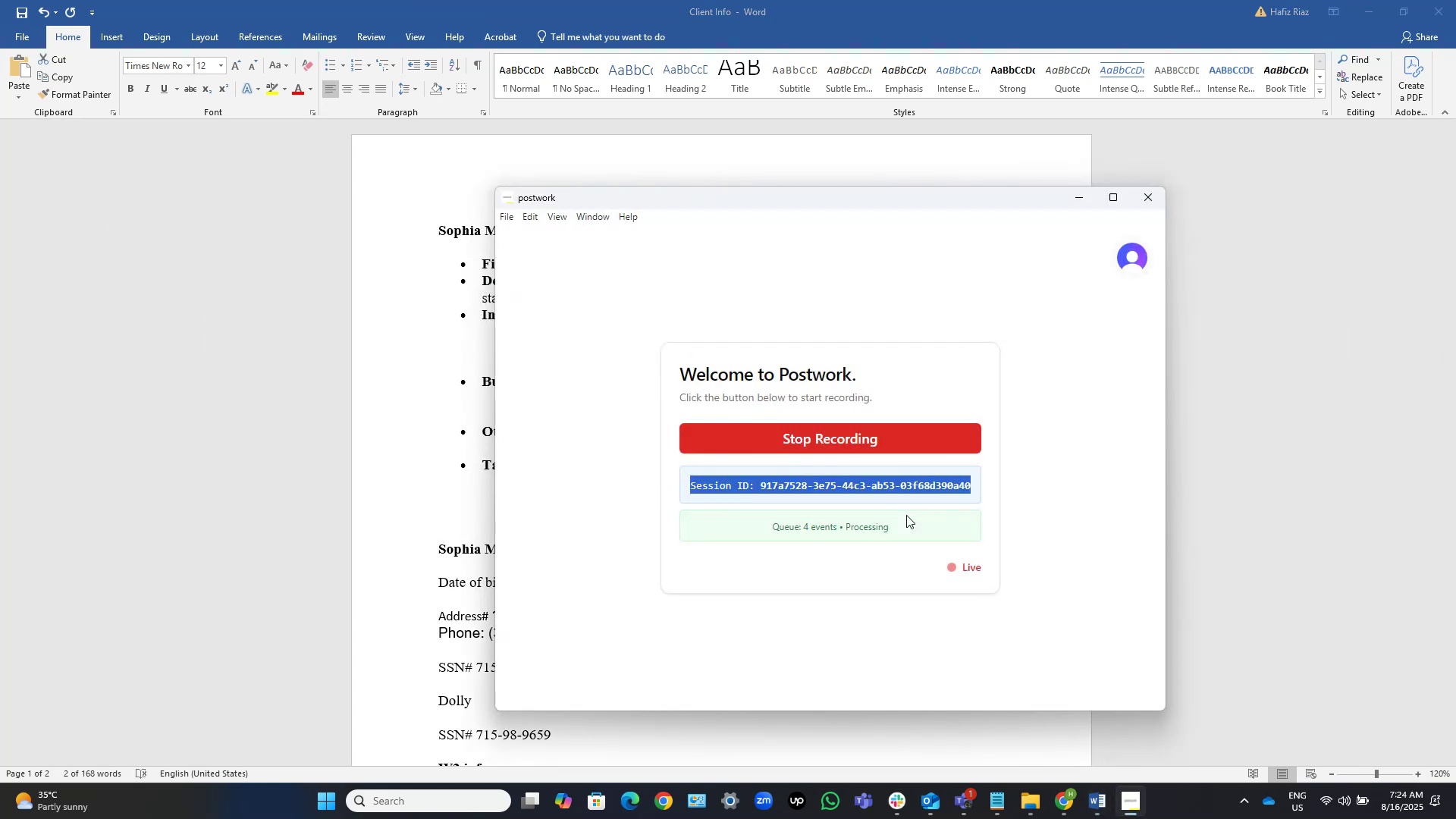 
key(Alt+AltLeft)
 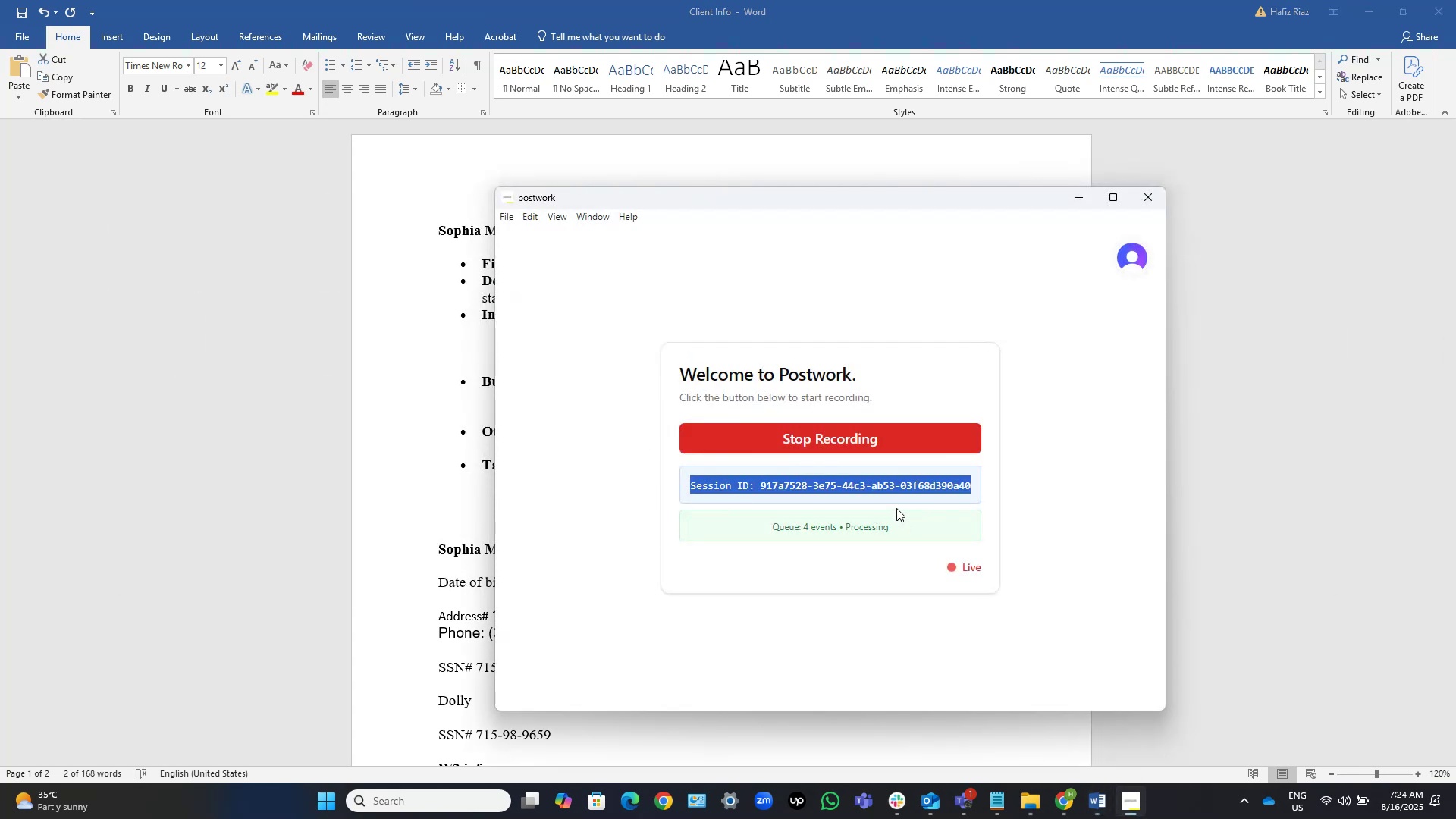 
key(Alt+Tab)
 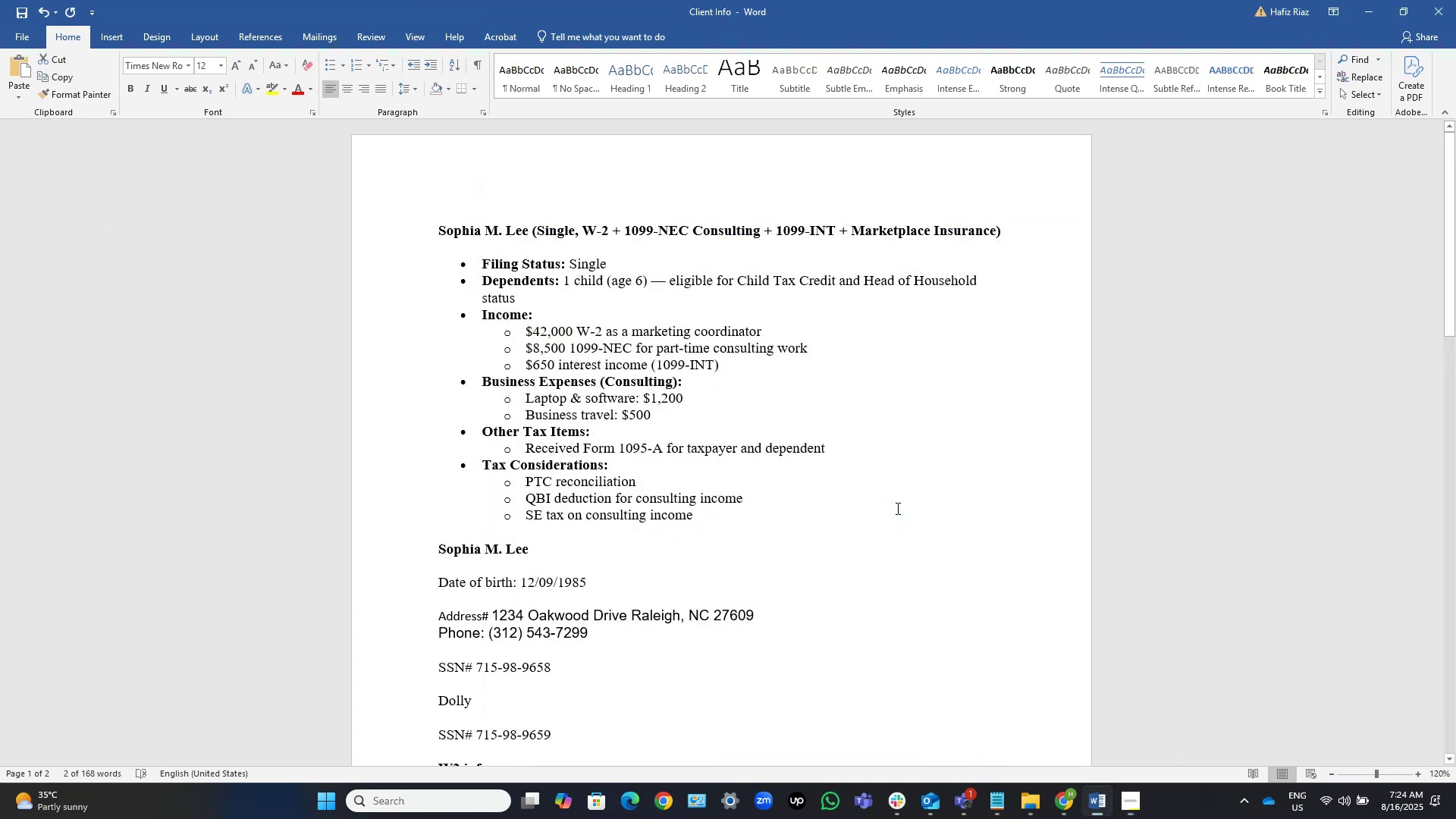 
key(Alt+Tab)
 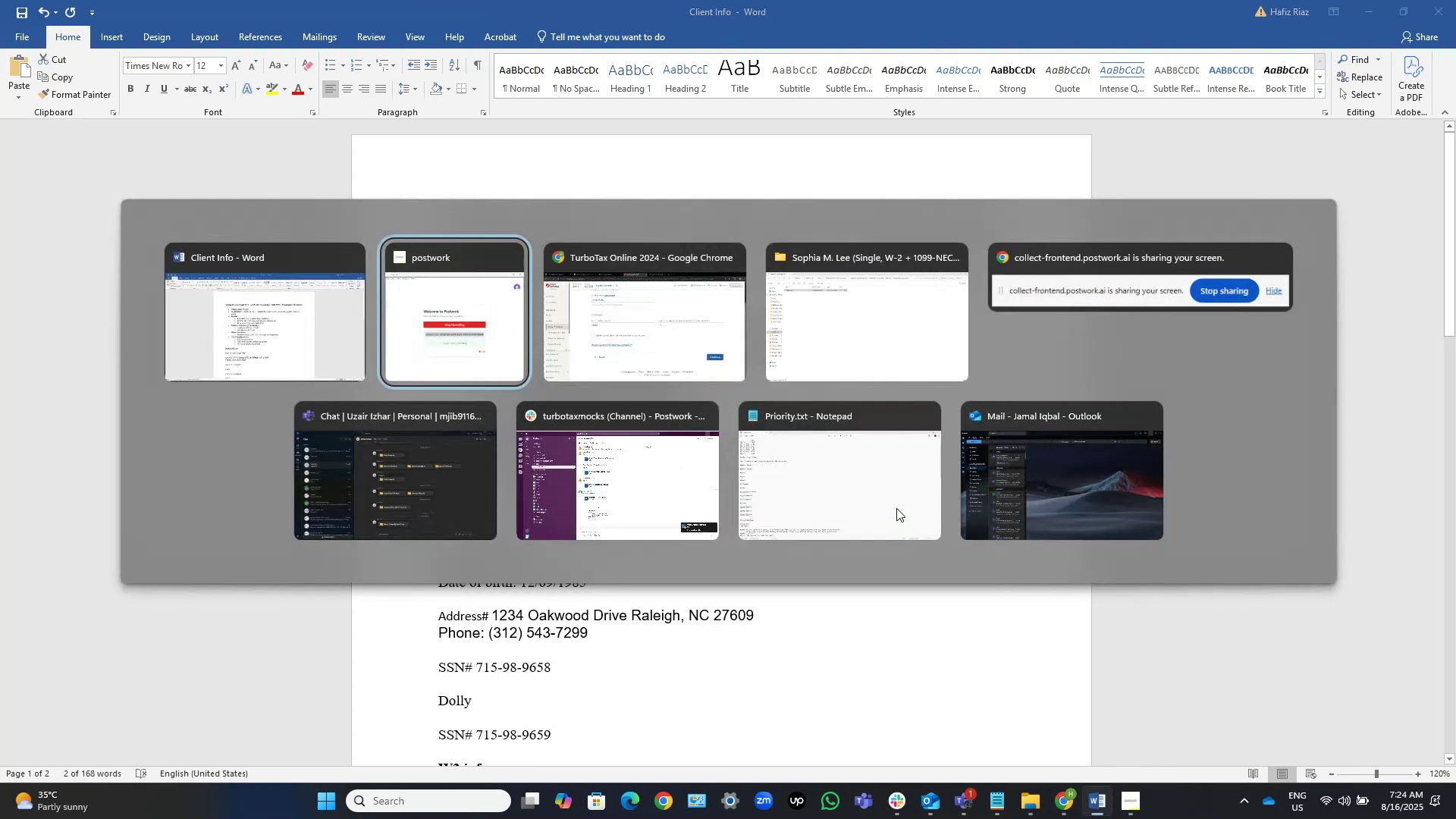 
key(Alt+Tab)
 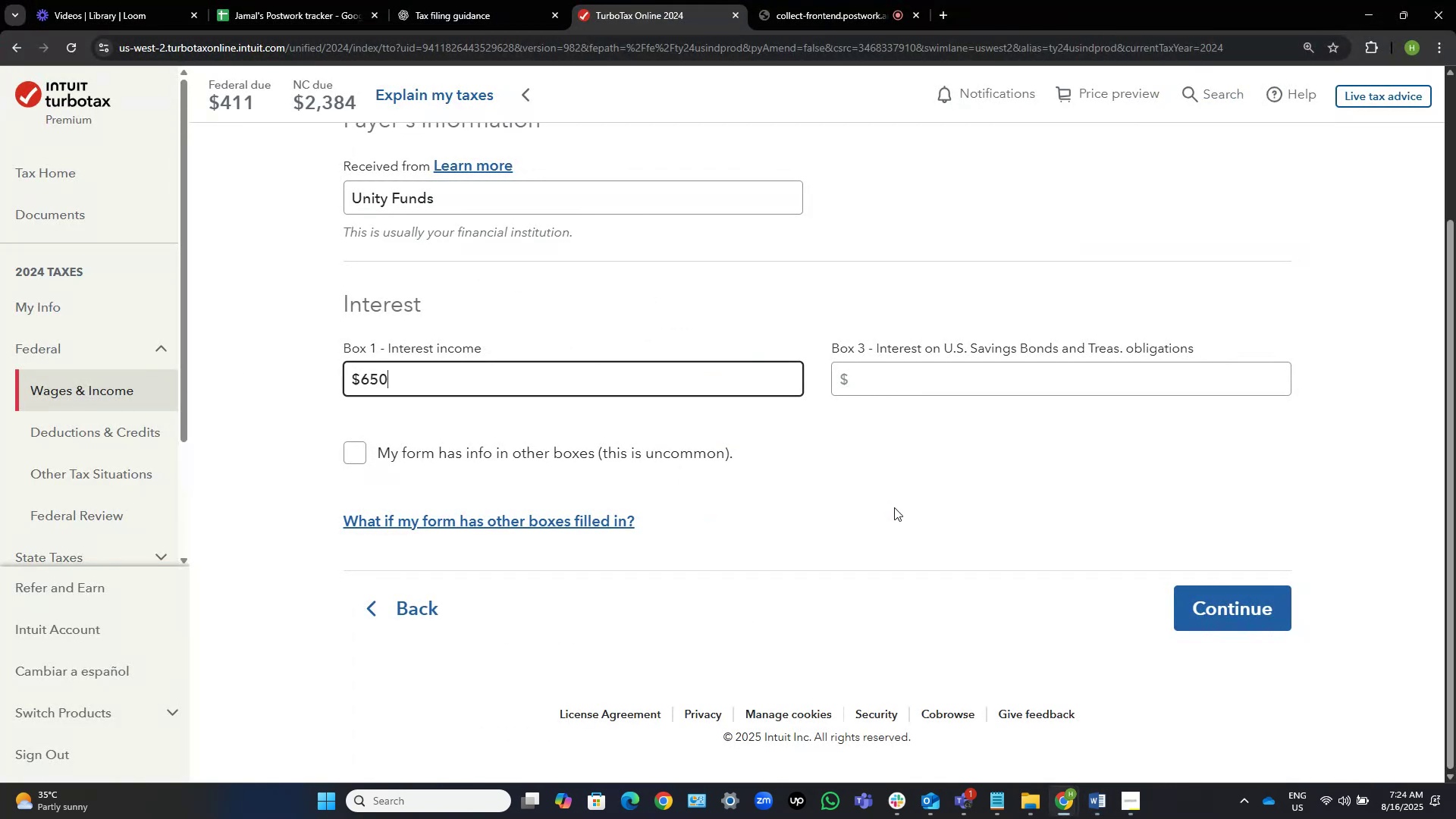 
hold_key(key=AltLeft, duration=0.31)
 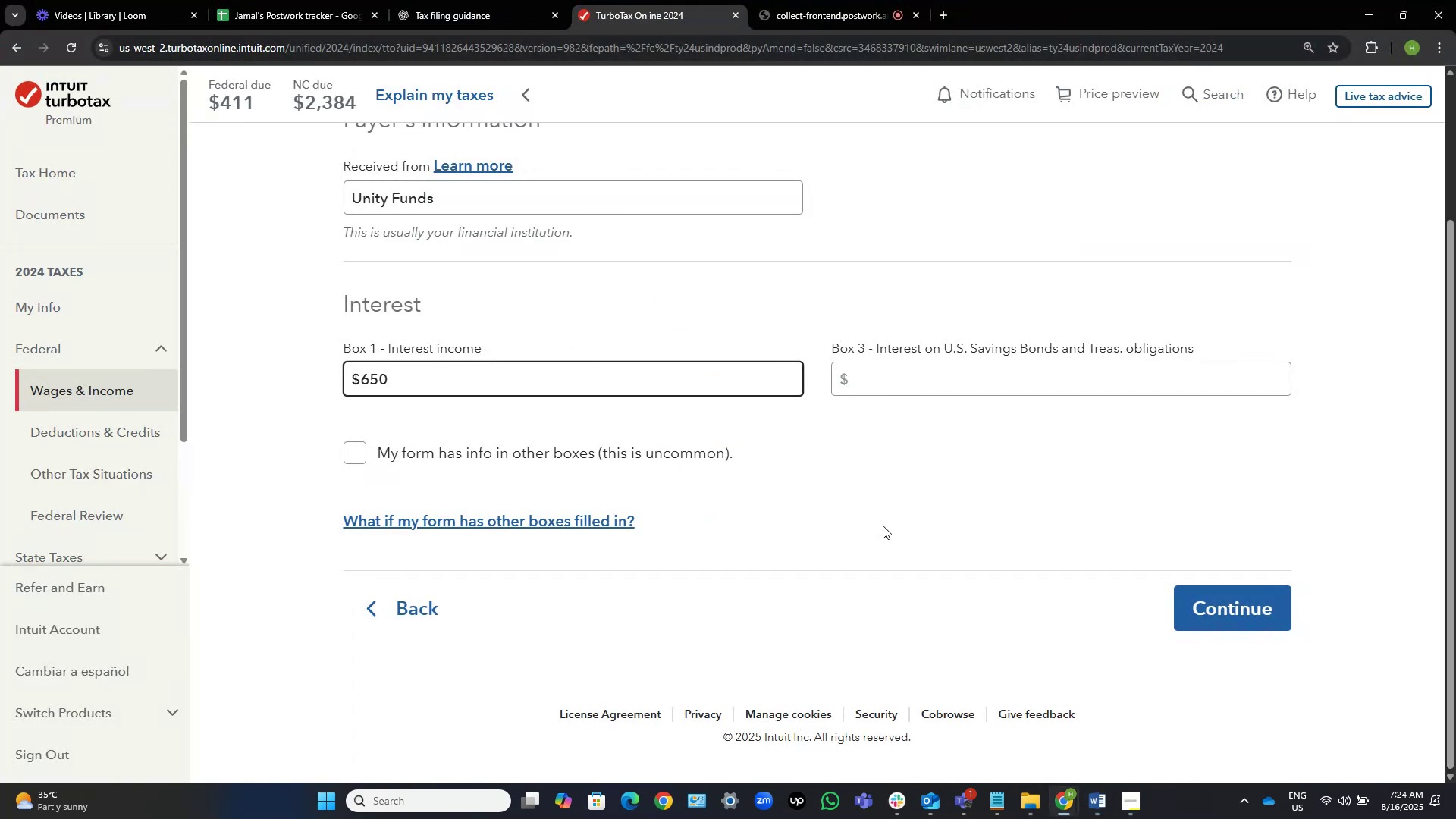 
key(Alt+AltLeft)
 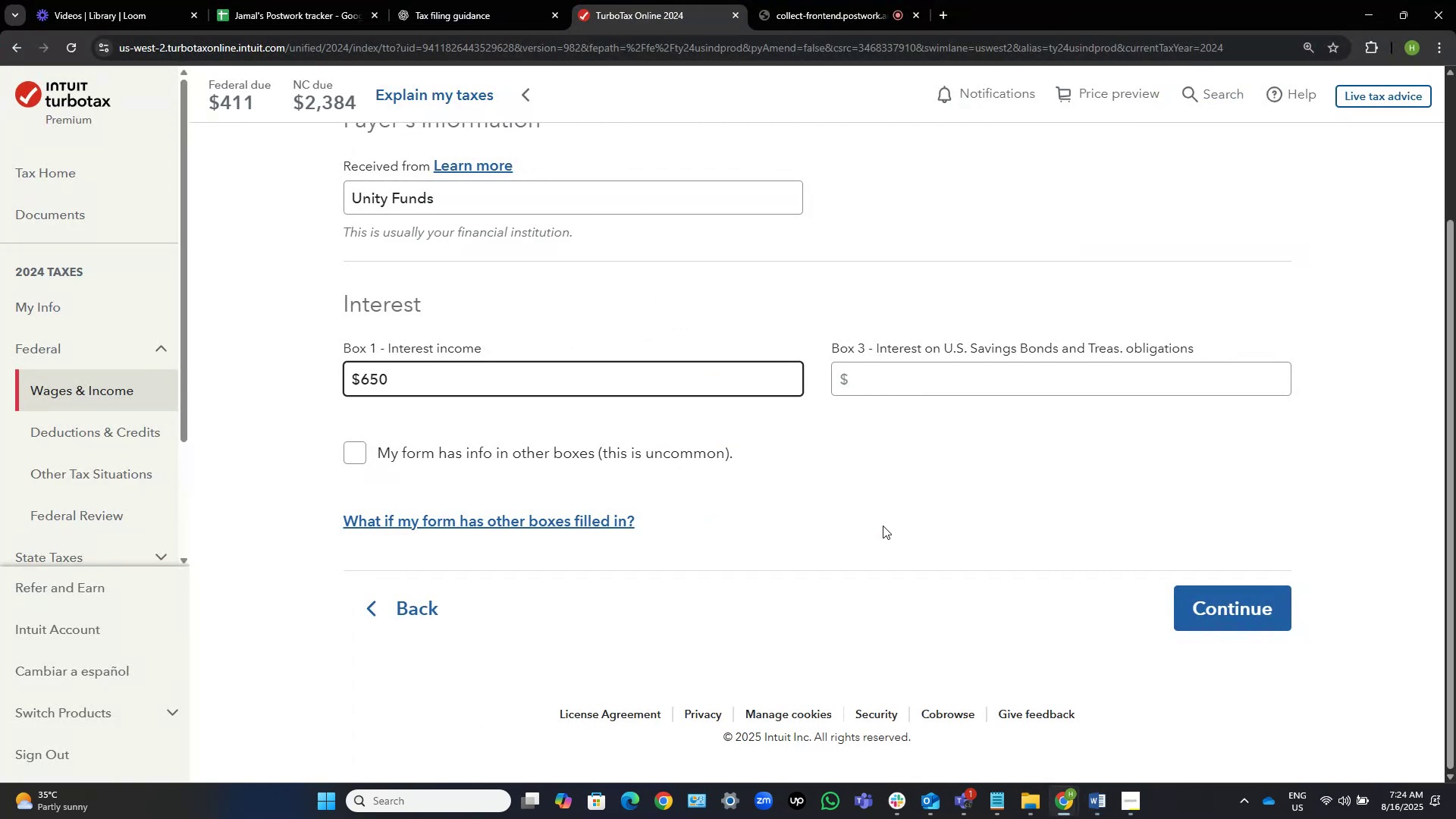 
key(Alt+Tab)
 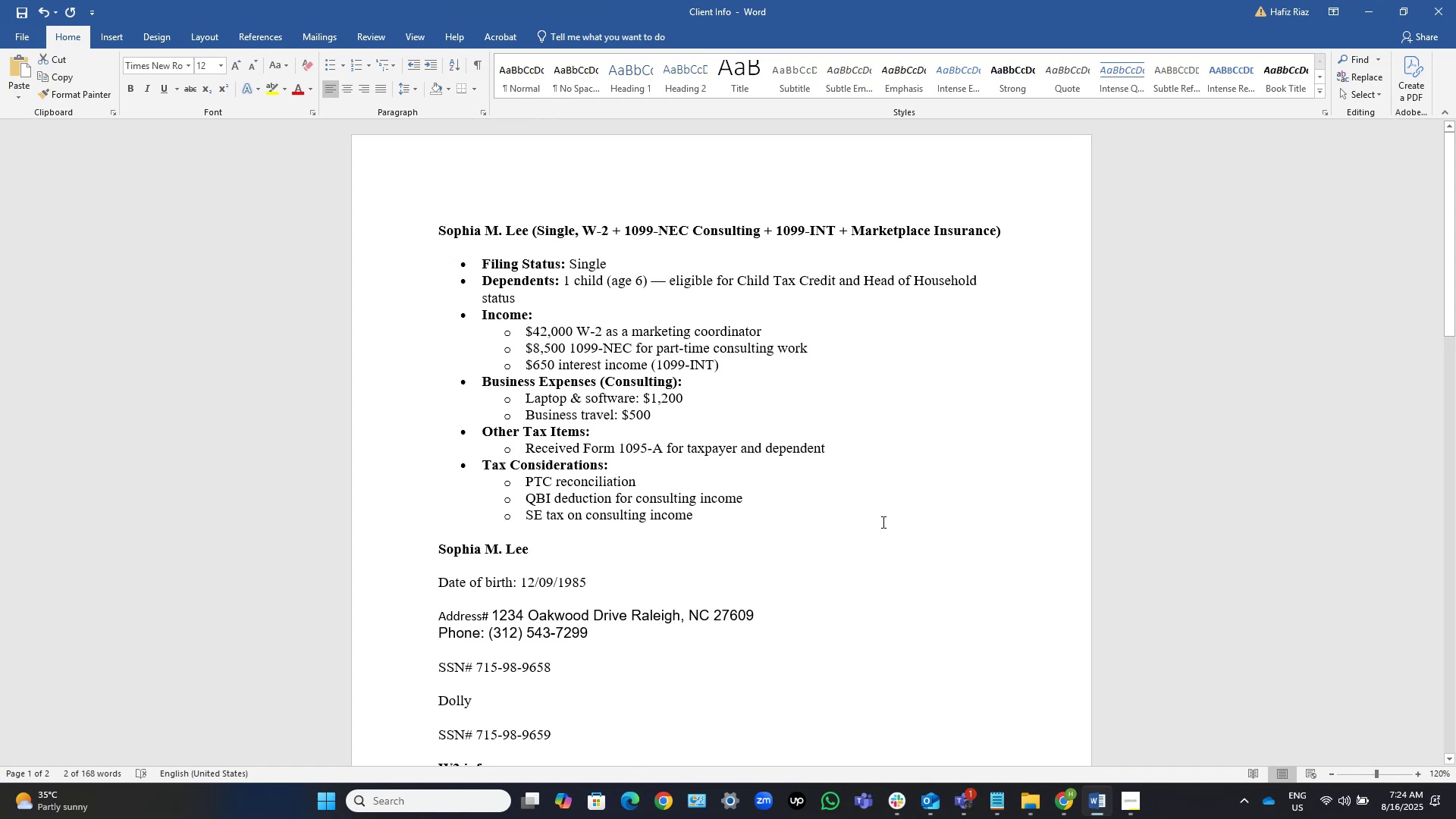 
wait(8.46)
 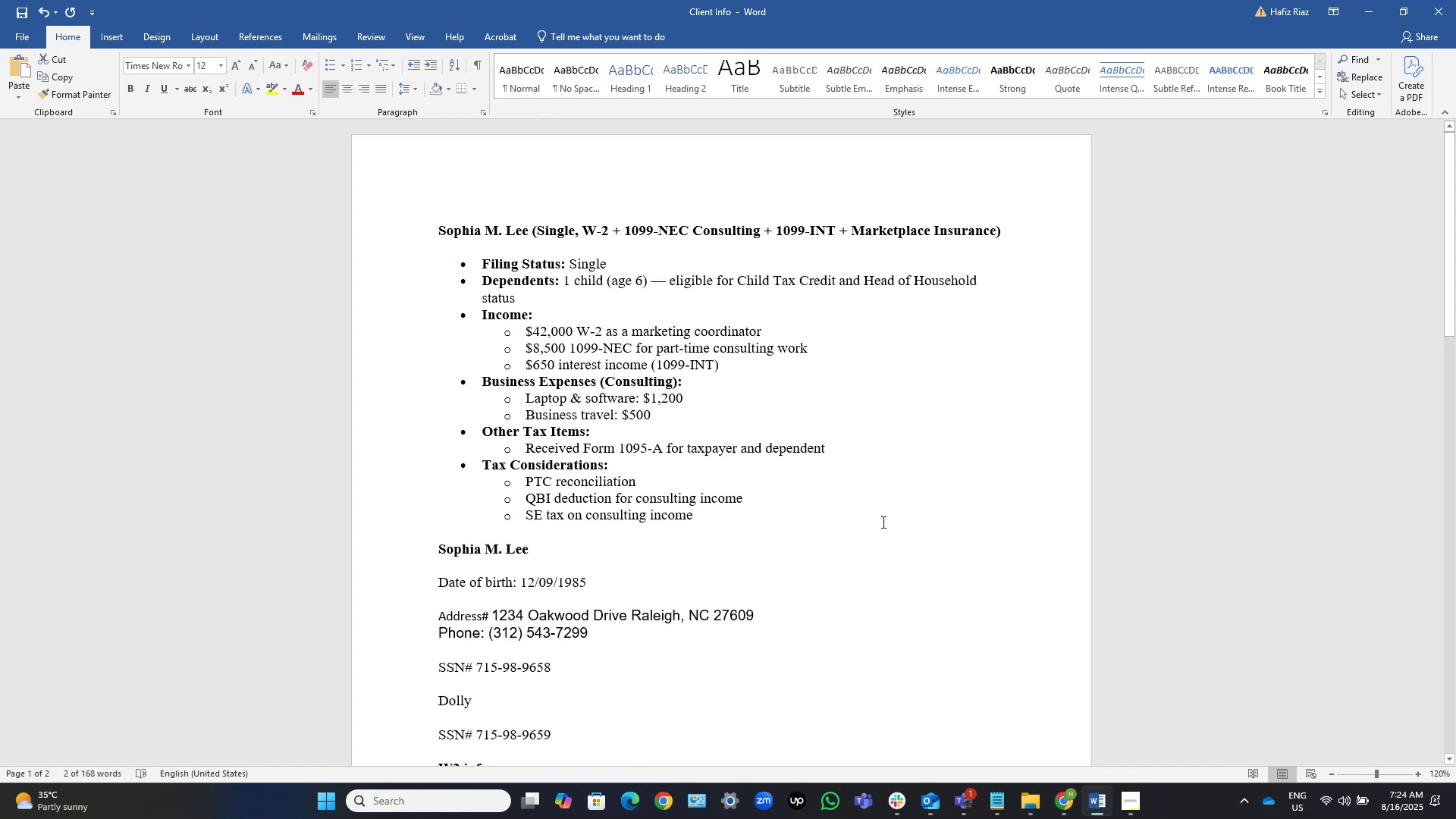 
left_click([1374, 5])
 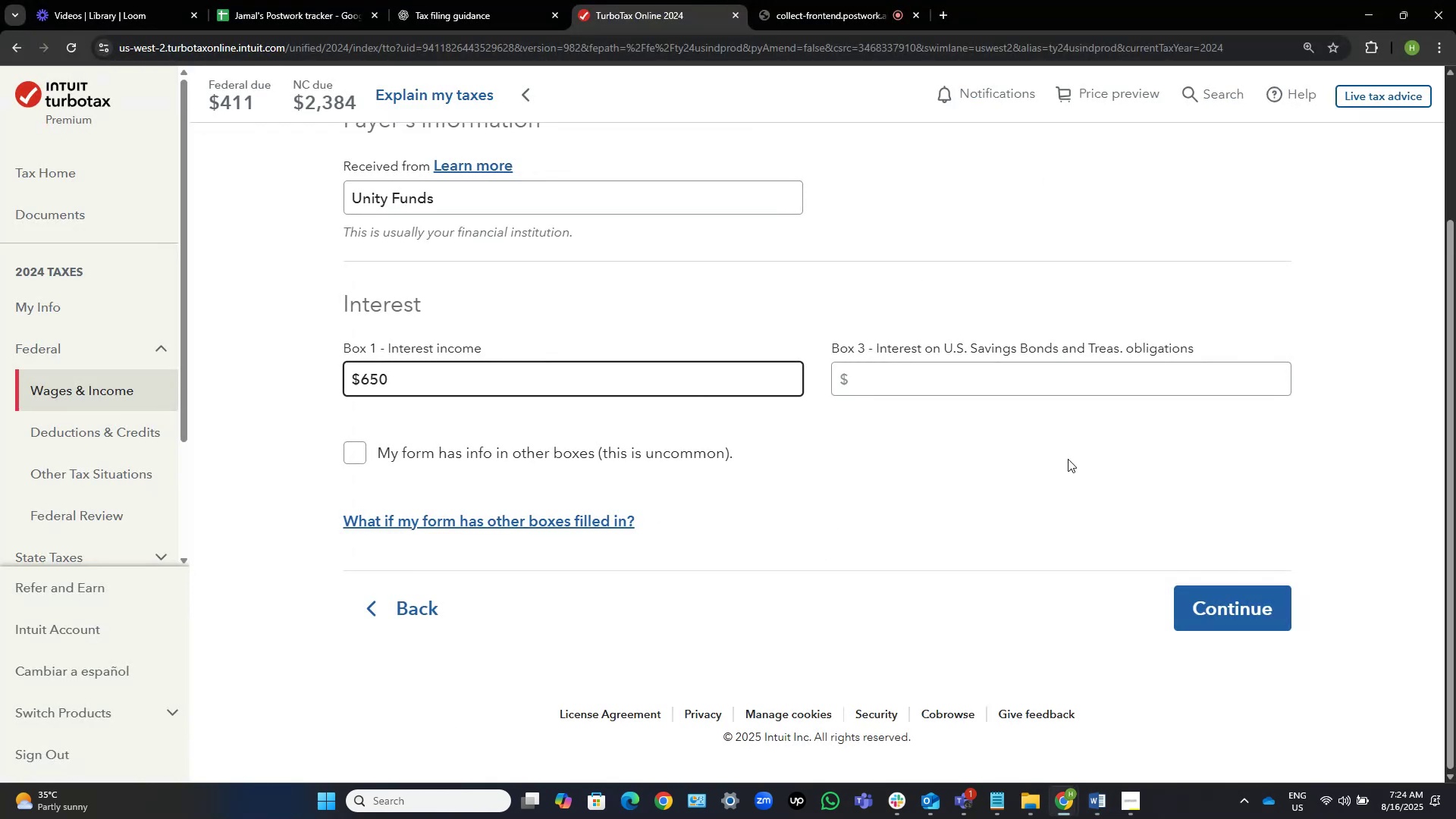 
left_click([1072, 463])
 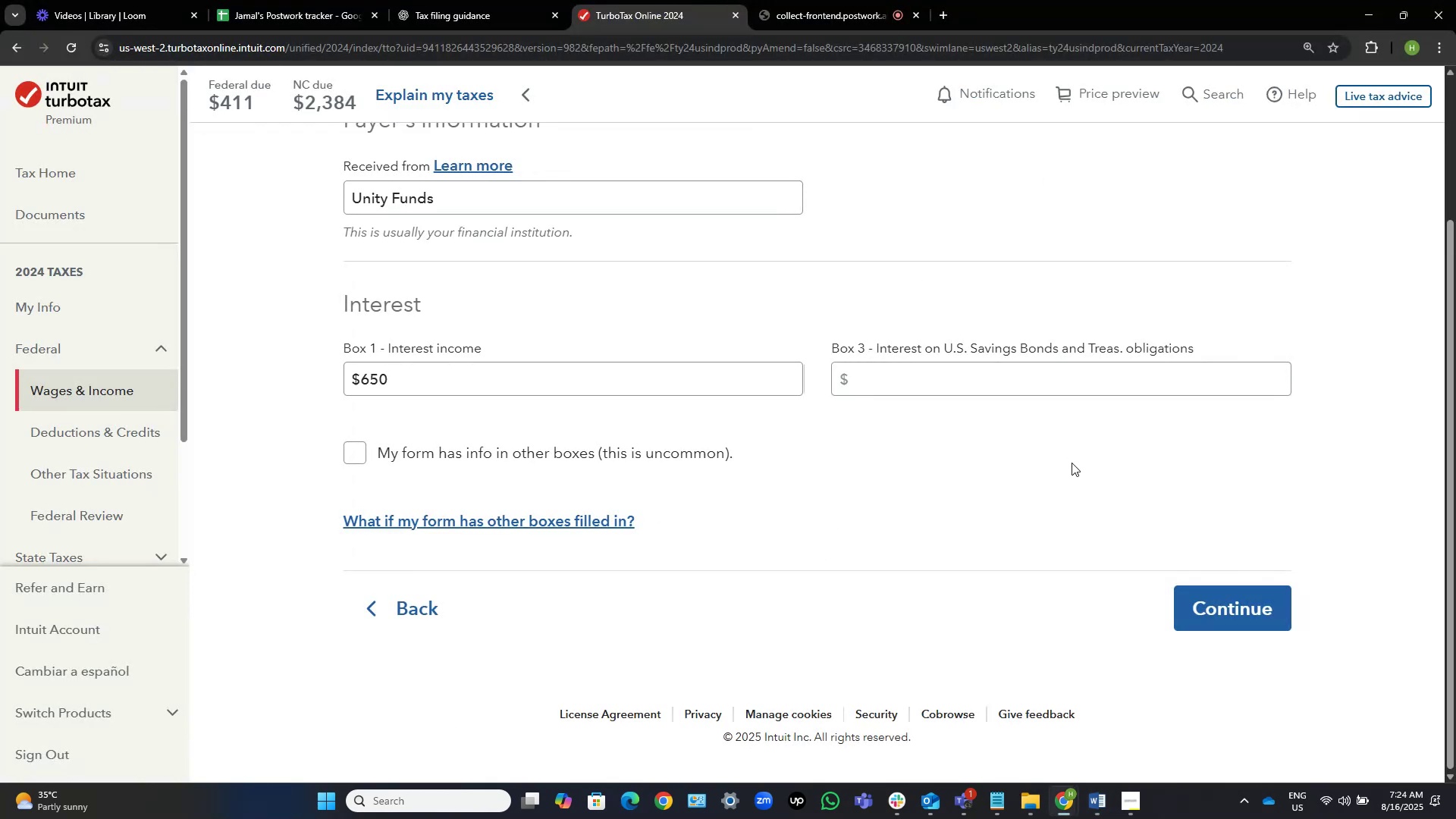 
scroll: coordinate [1072, 463], scroll_direction: down, amount: 7.0
 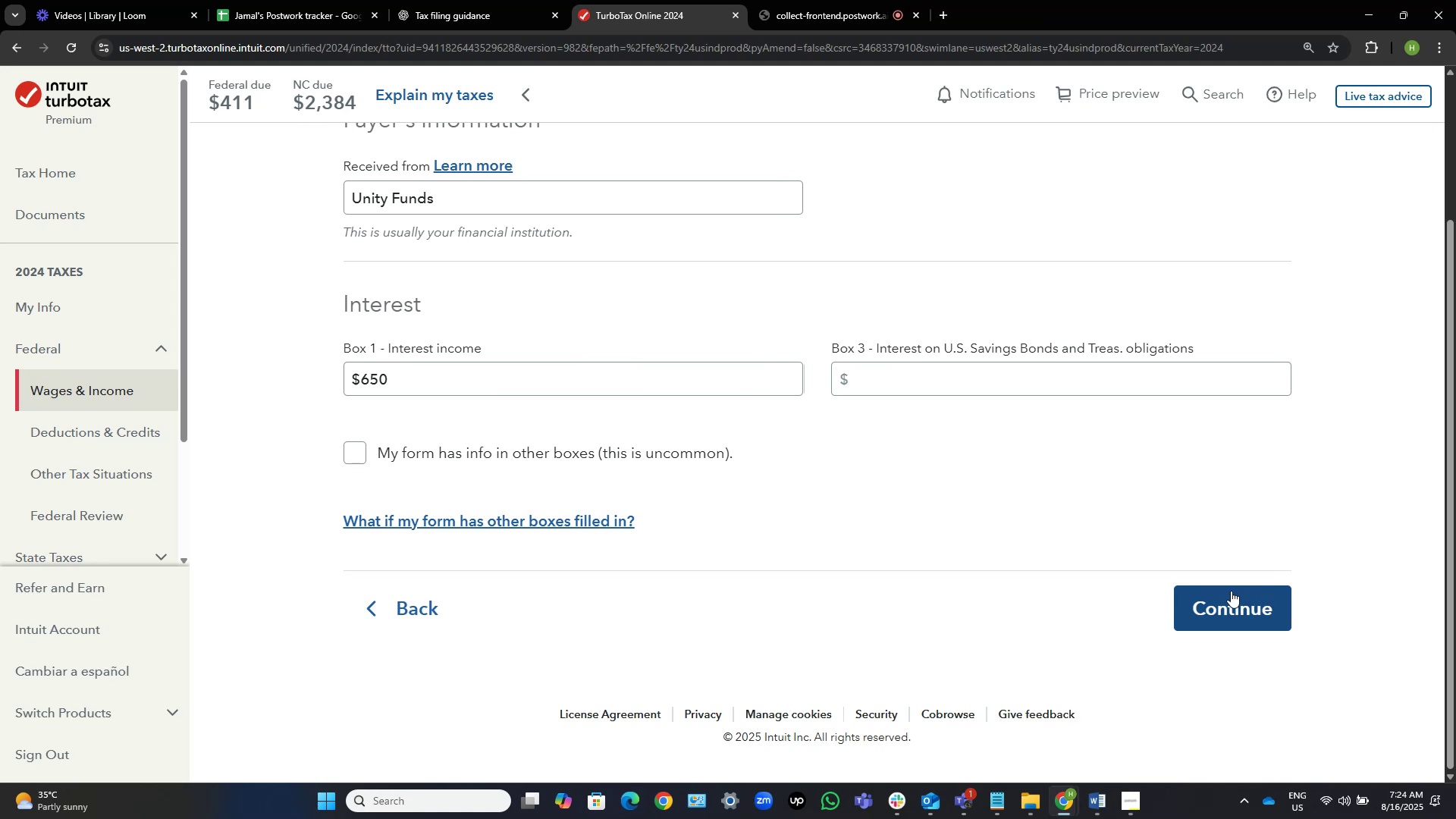 
left_click([1221, 613])
 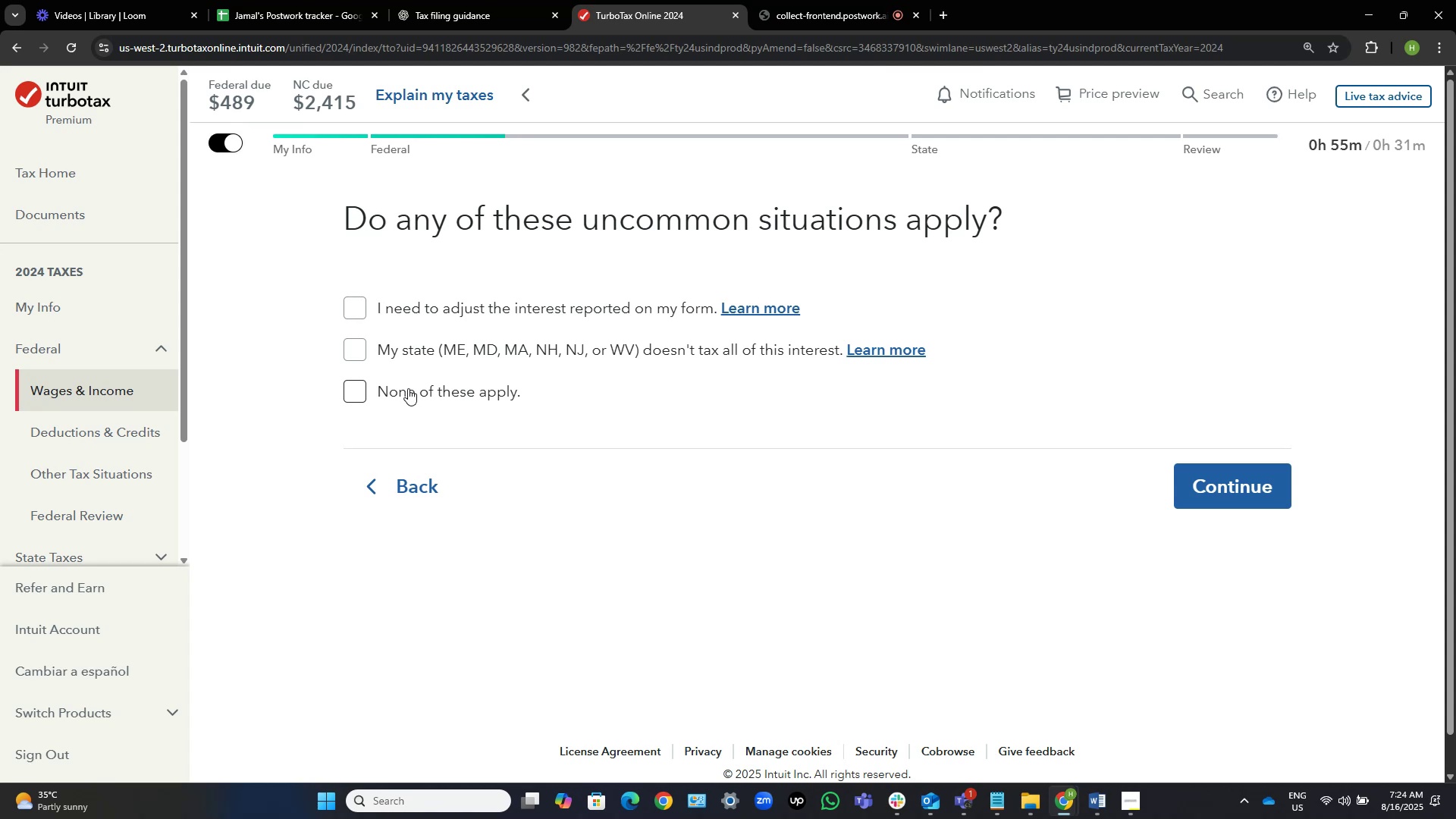 
wait(14.83)
 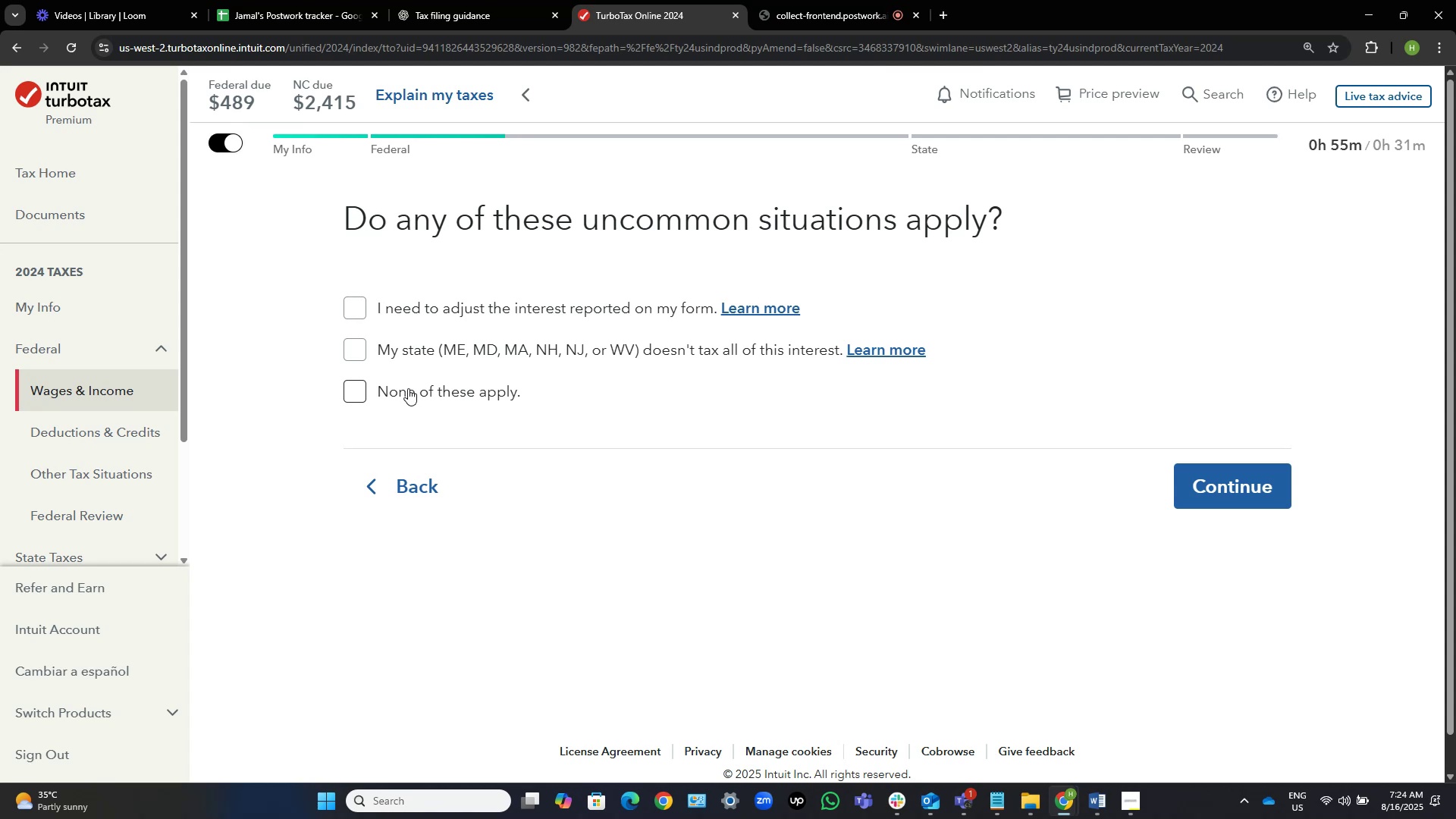 
left_click([408, 388])
 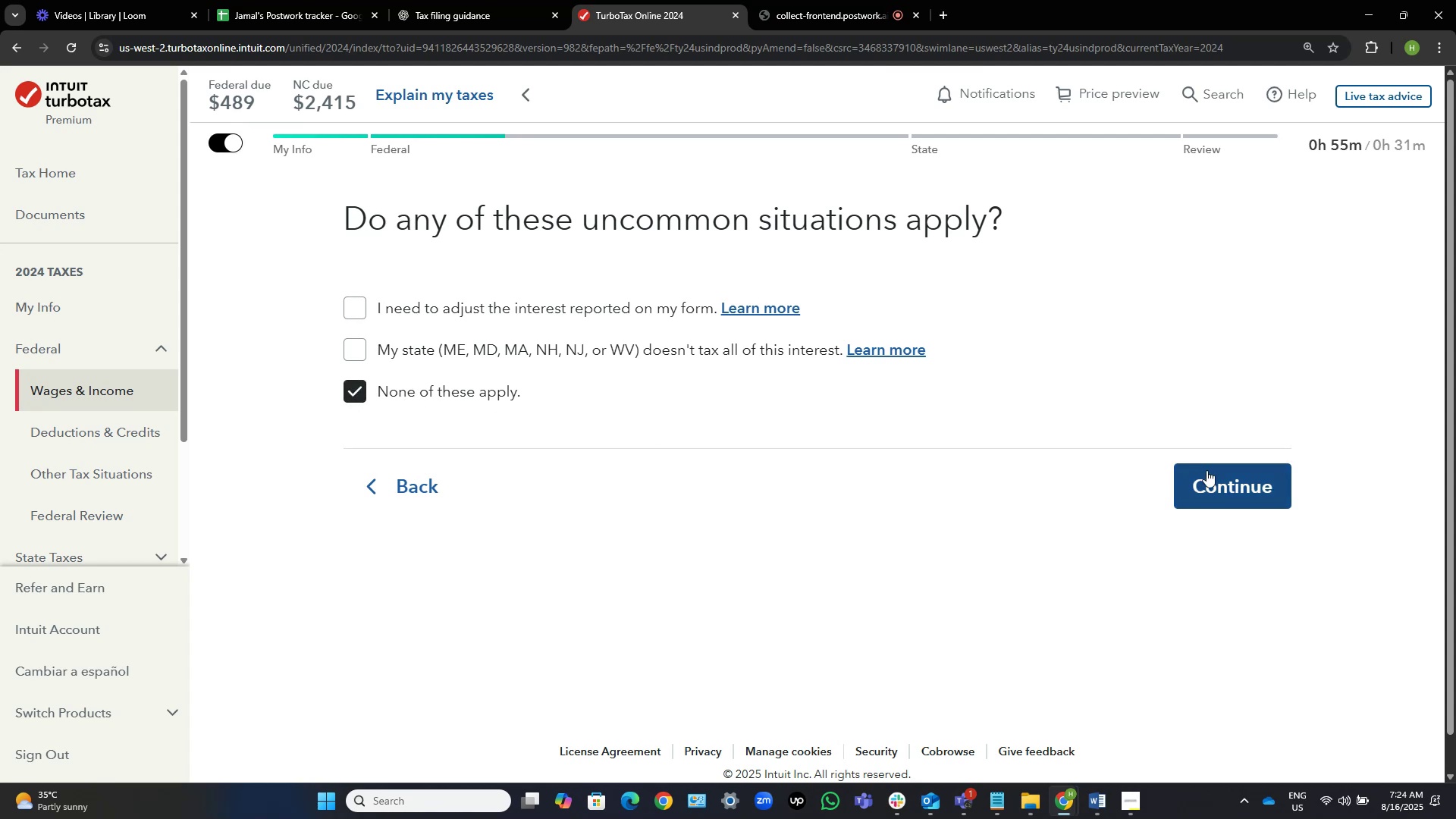 
left_click([1207, 470])
 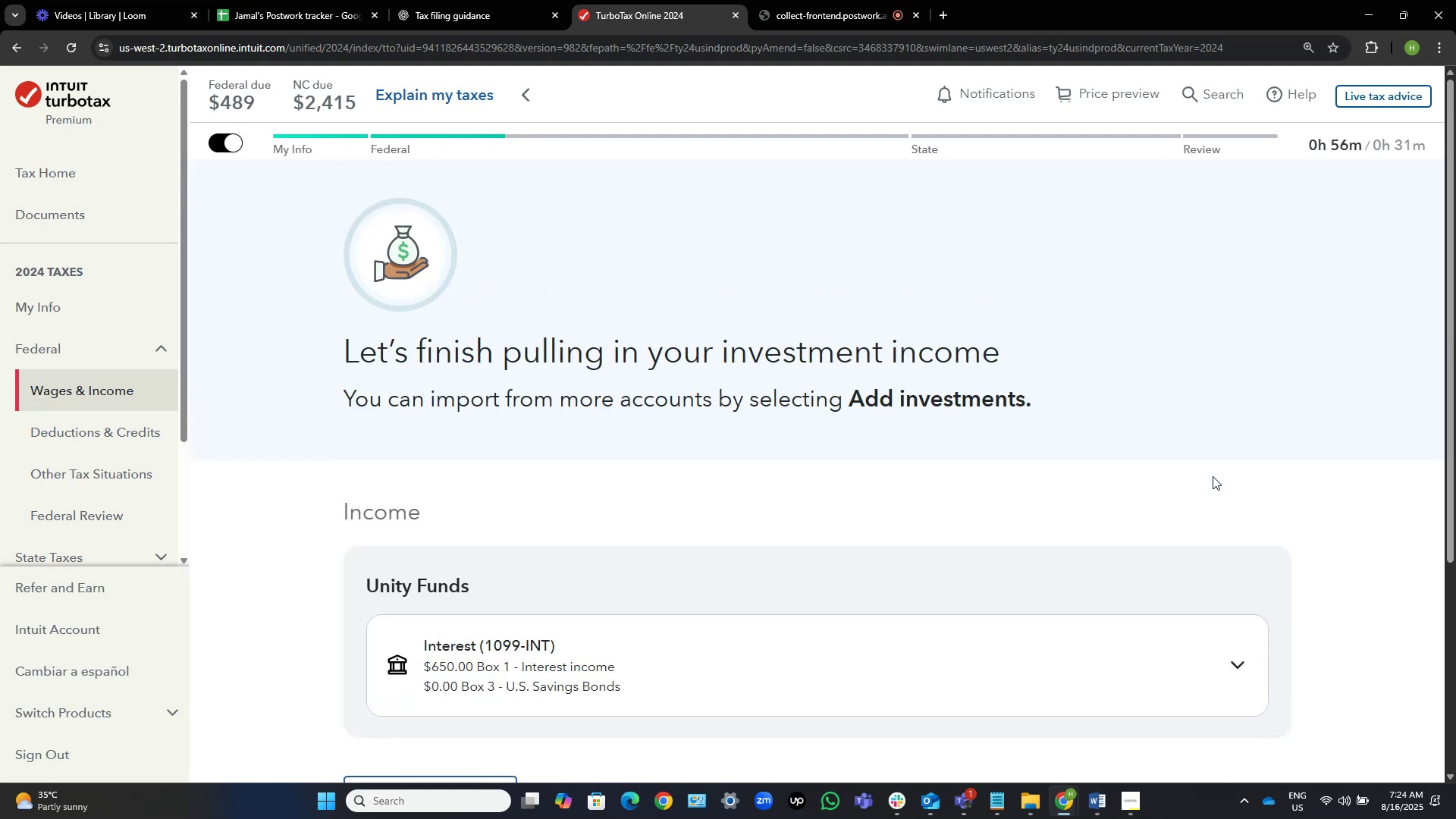 
wait(7.62)
 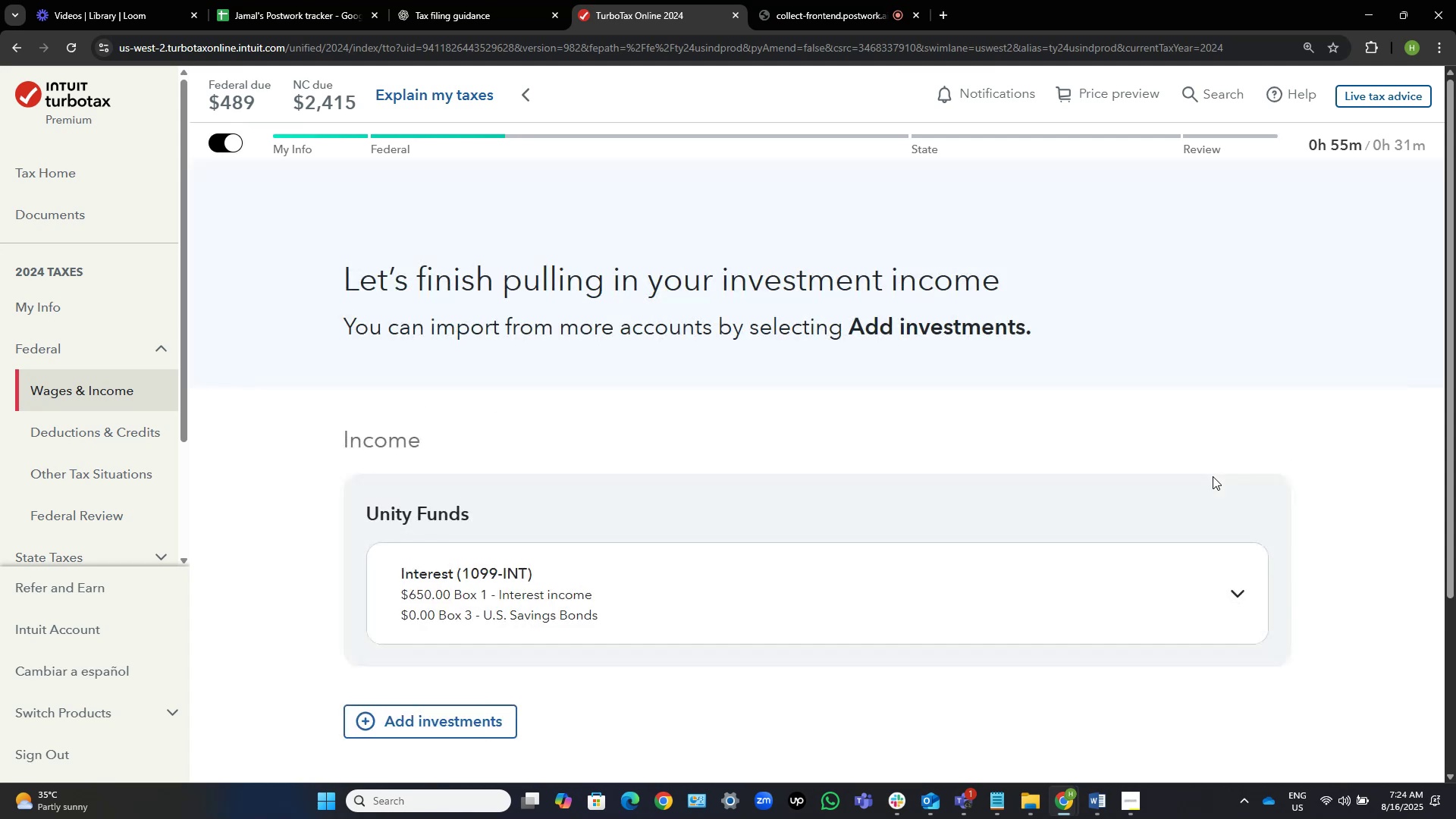 
scroll: coordinate [1213, 476], scroll_direction: down, amount: 10.0
 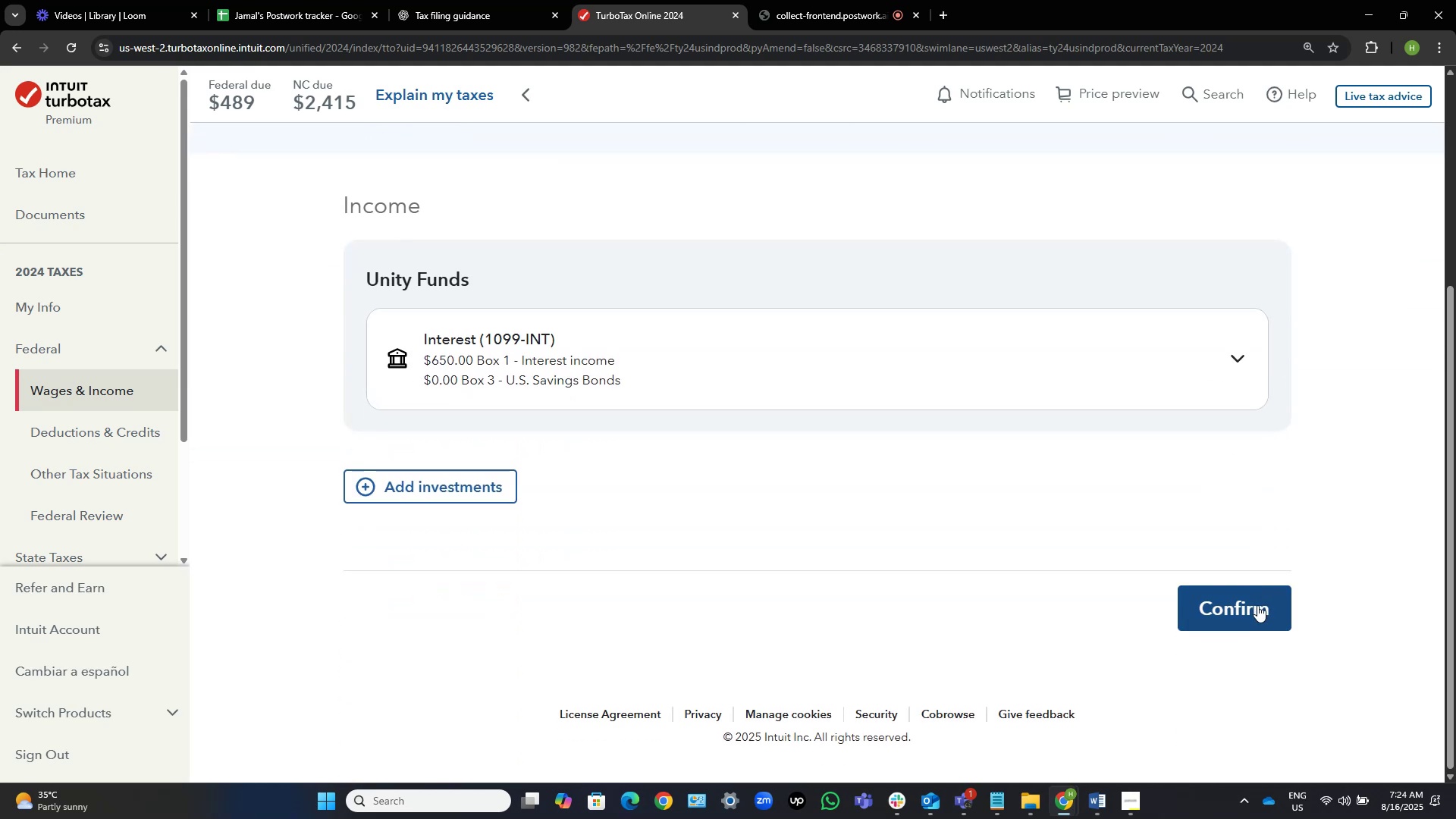 
left_click([1257, 606])
 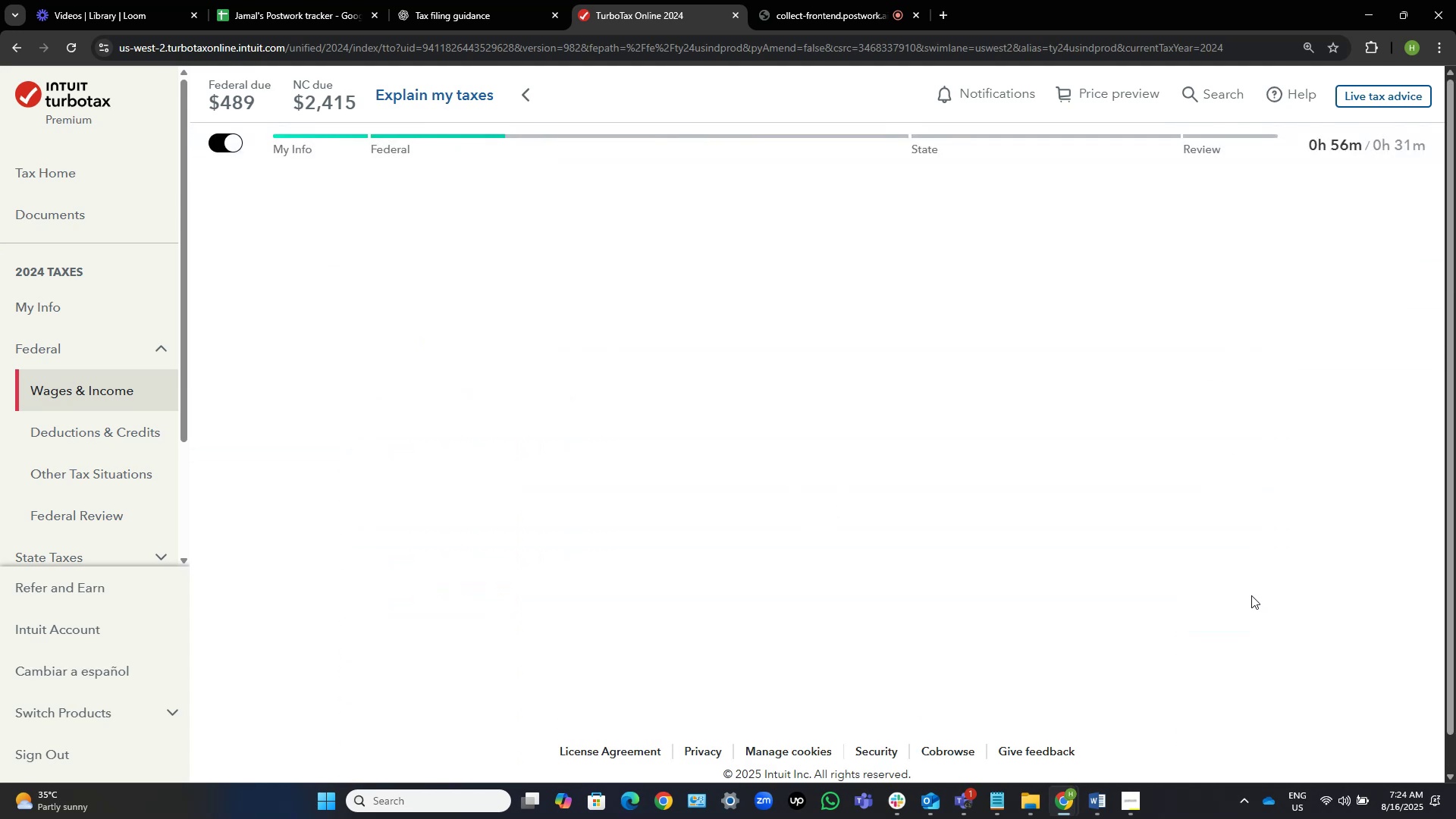 
mouse_move([1084, 458])
 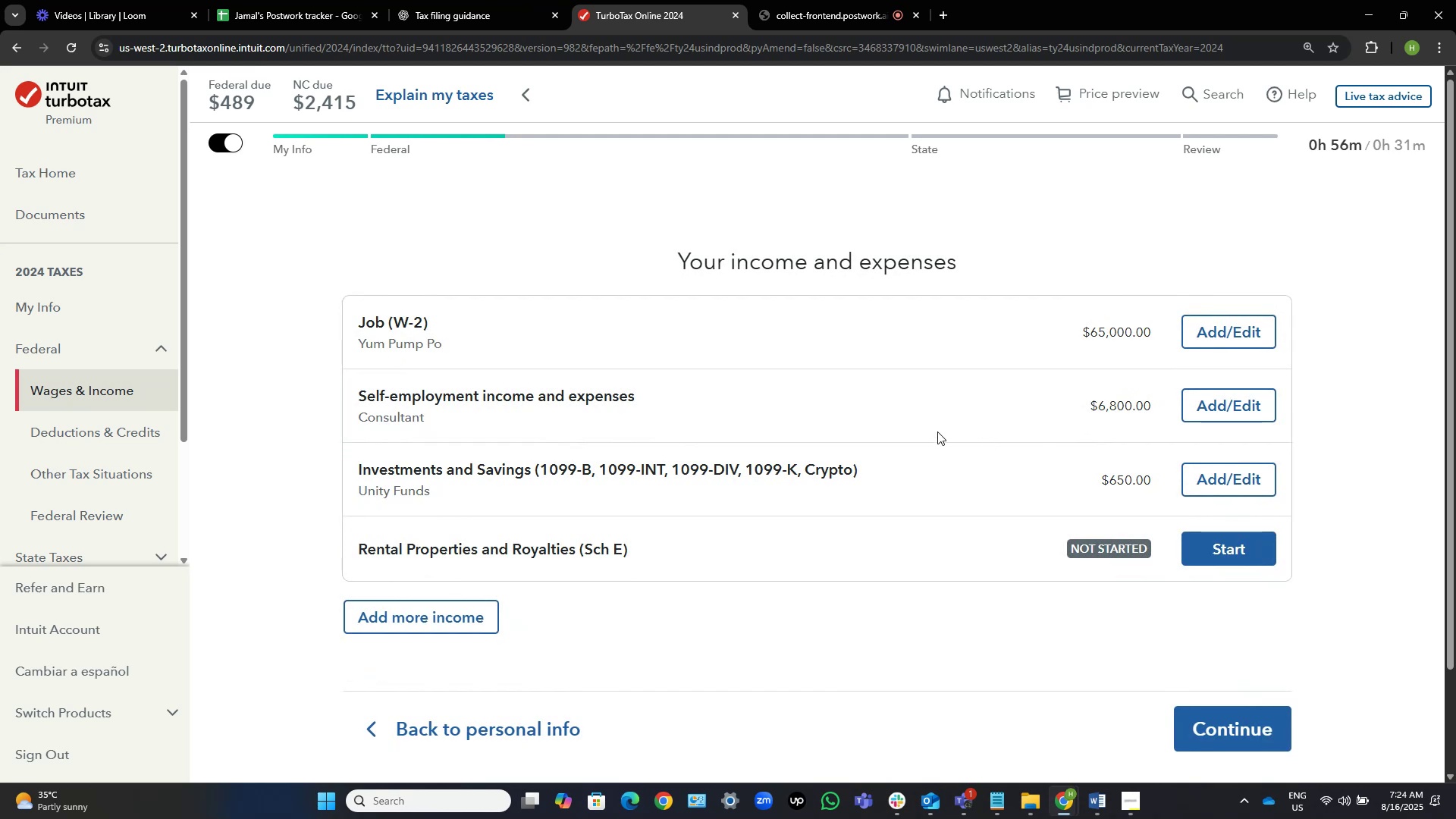 
scroll: coordinate [938, 414], scroll_direction: down, amount: 2.0
 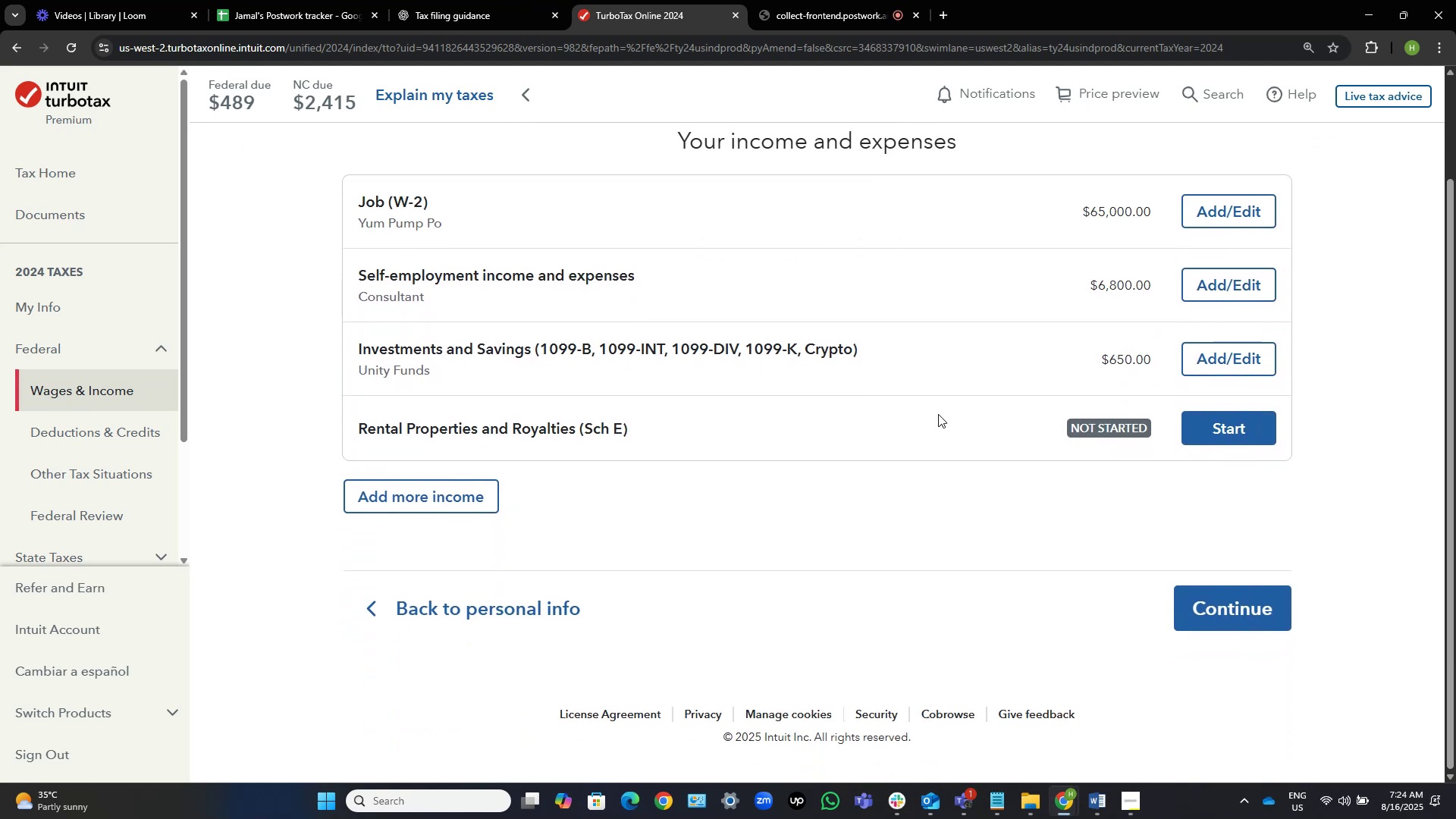 
scroll: coordinate [938, 414], scroll_direction: up, amount: 4.0
 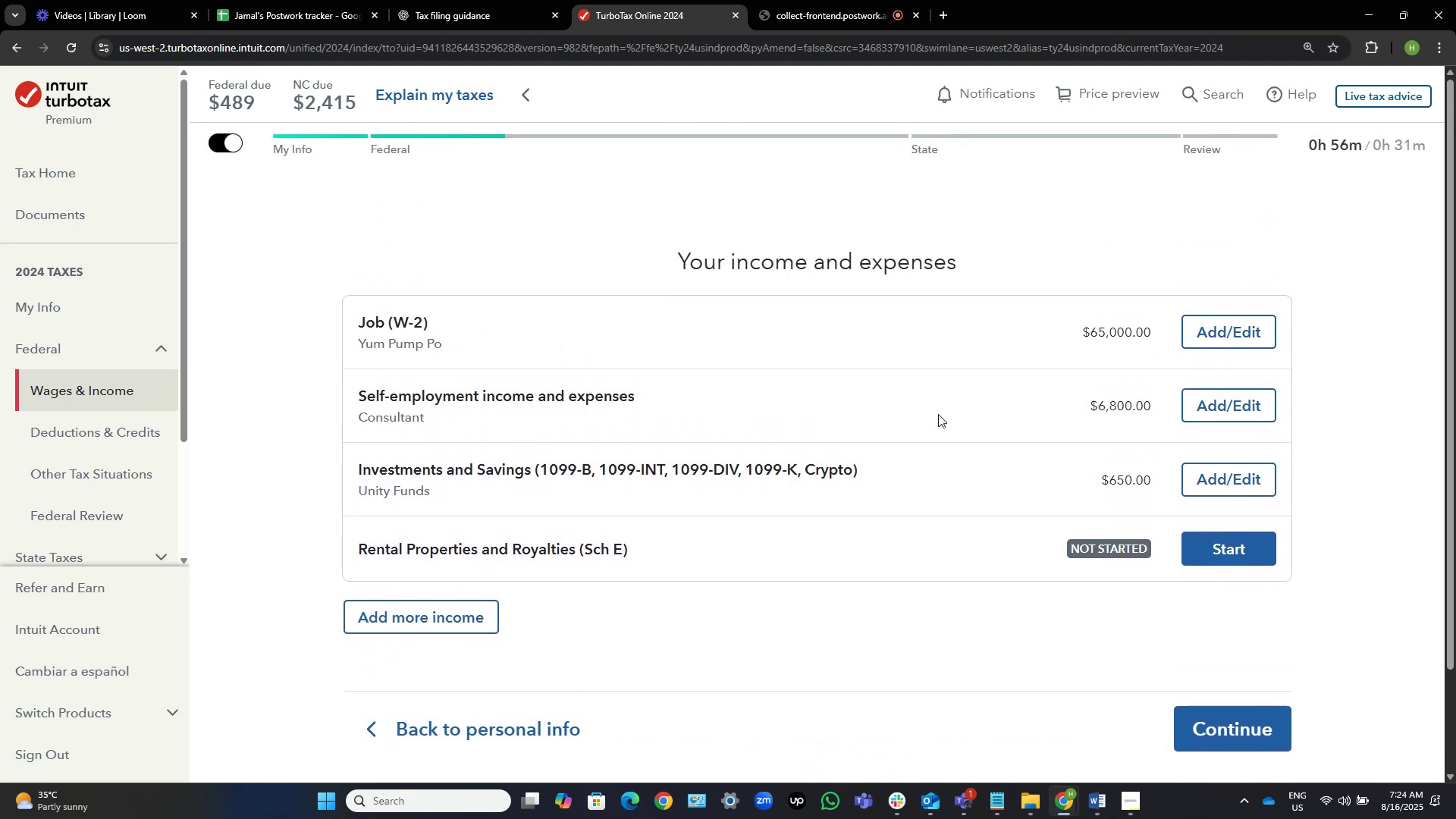 
key(Alt+AltLeft)
 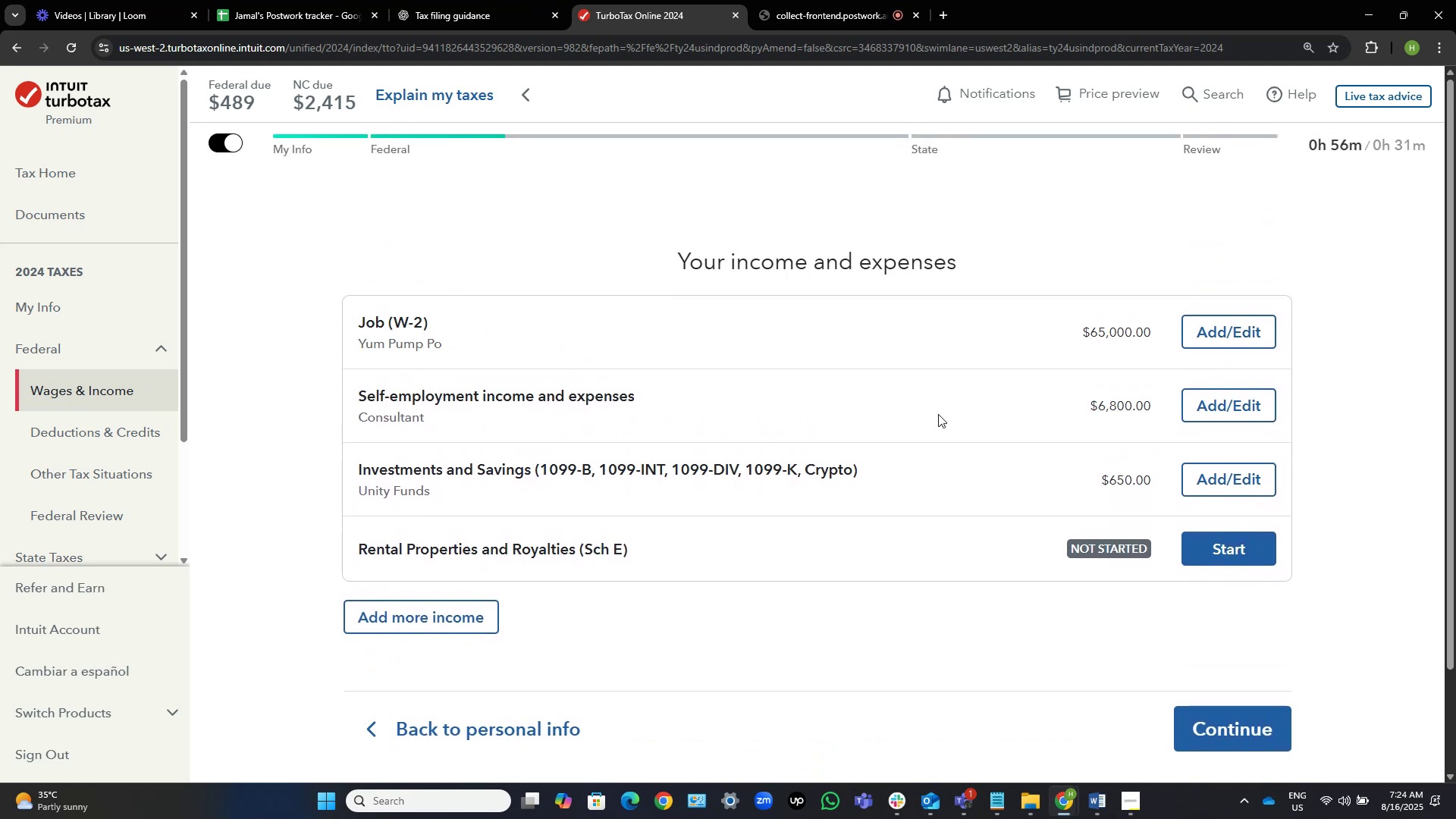 
key(Alt+Tab)
 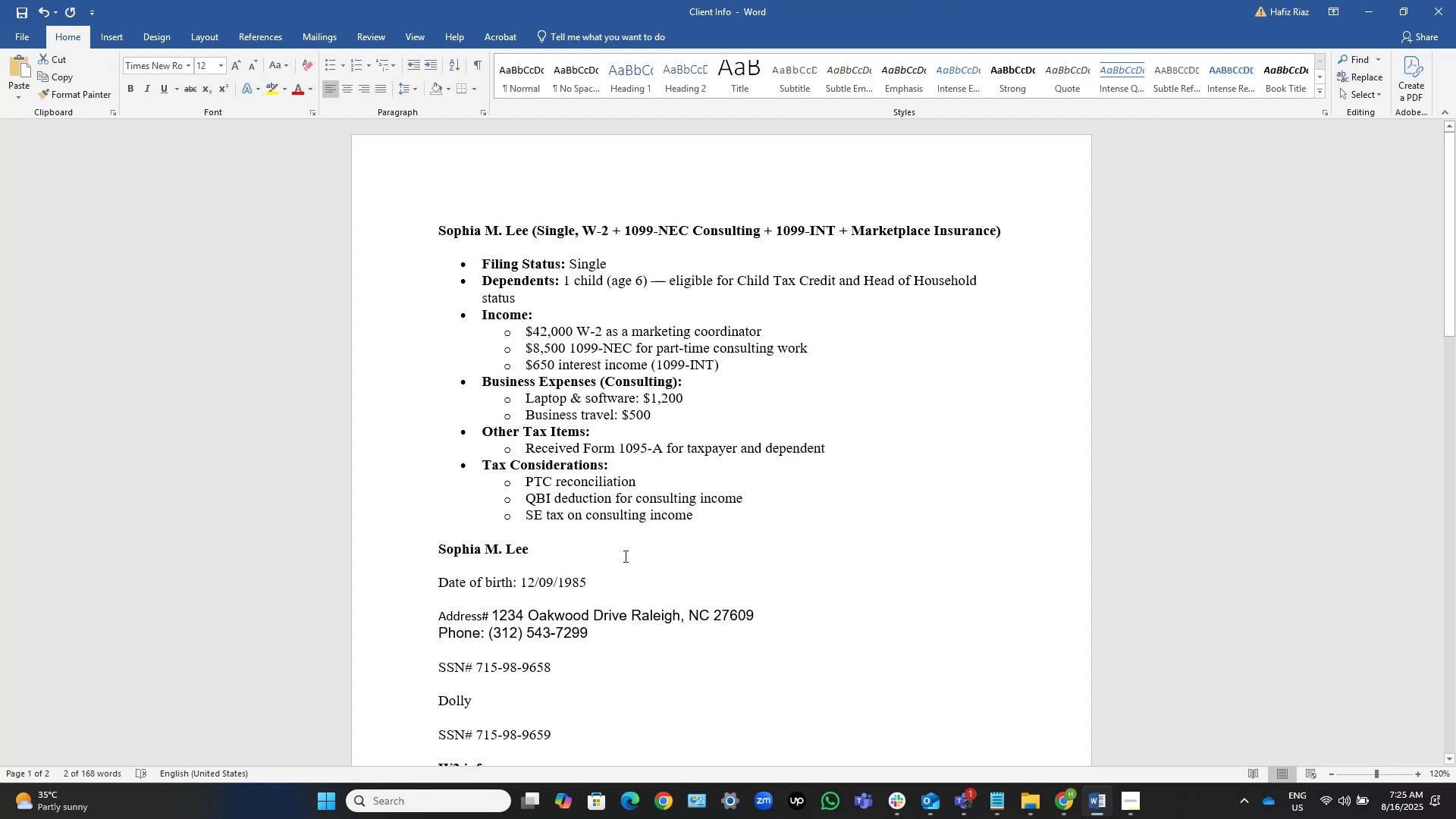 
wait(7.44)
 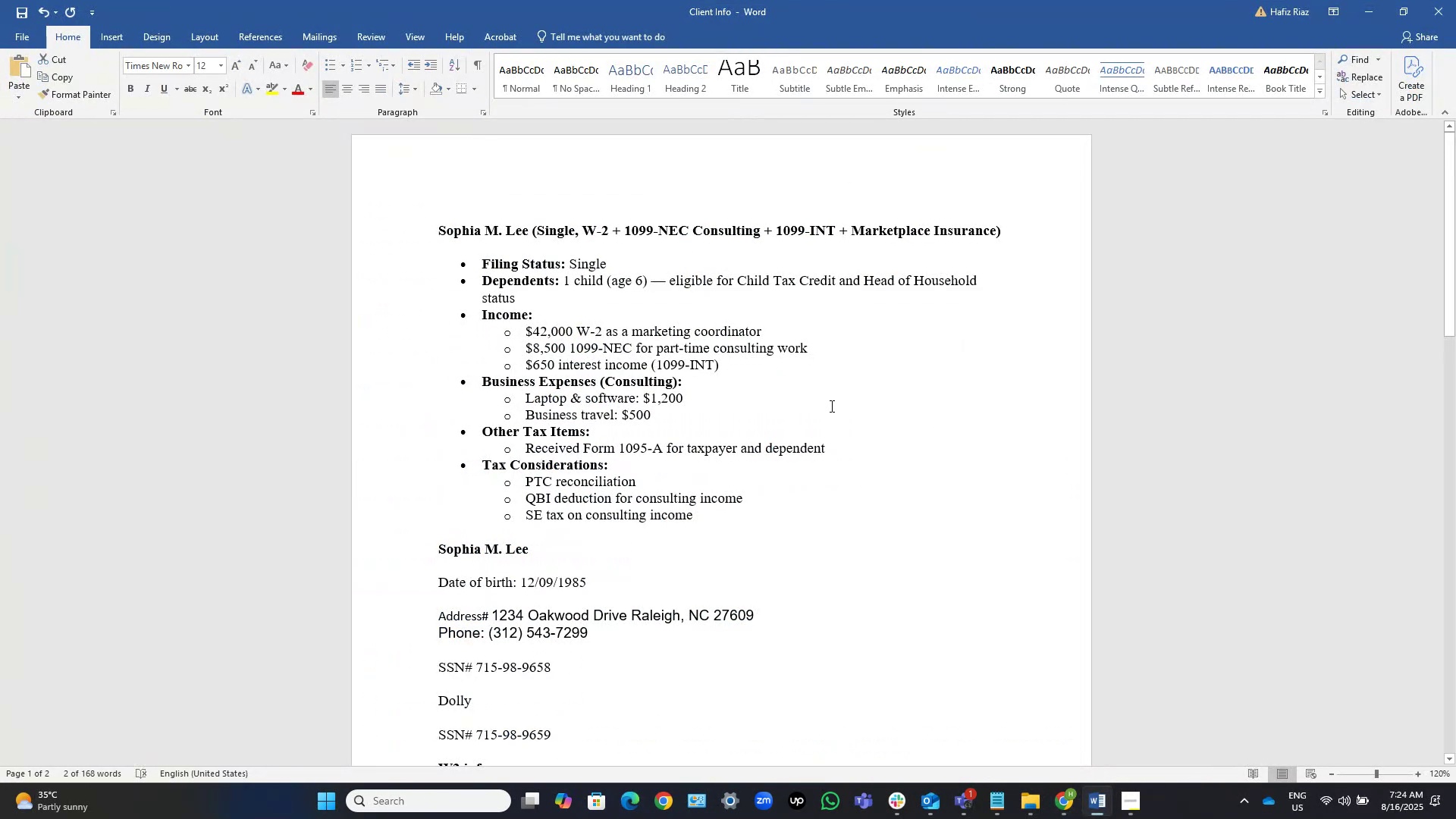 
key(Alt+AltLeft)
 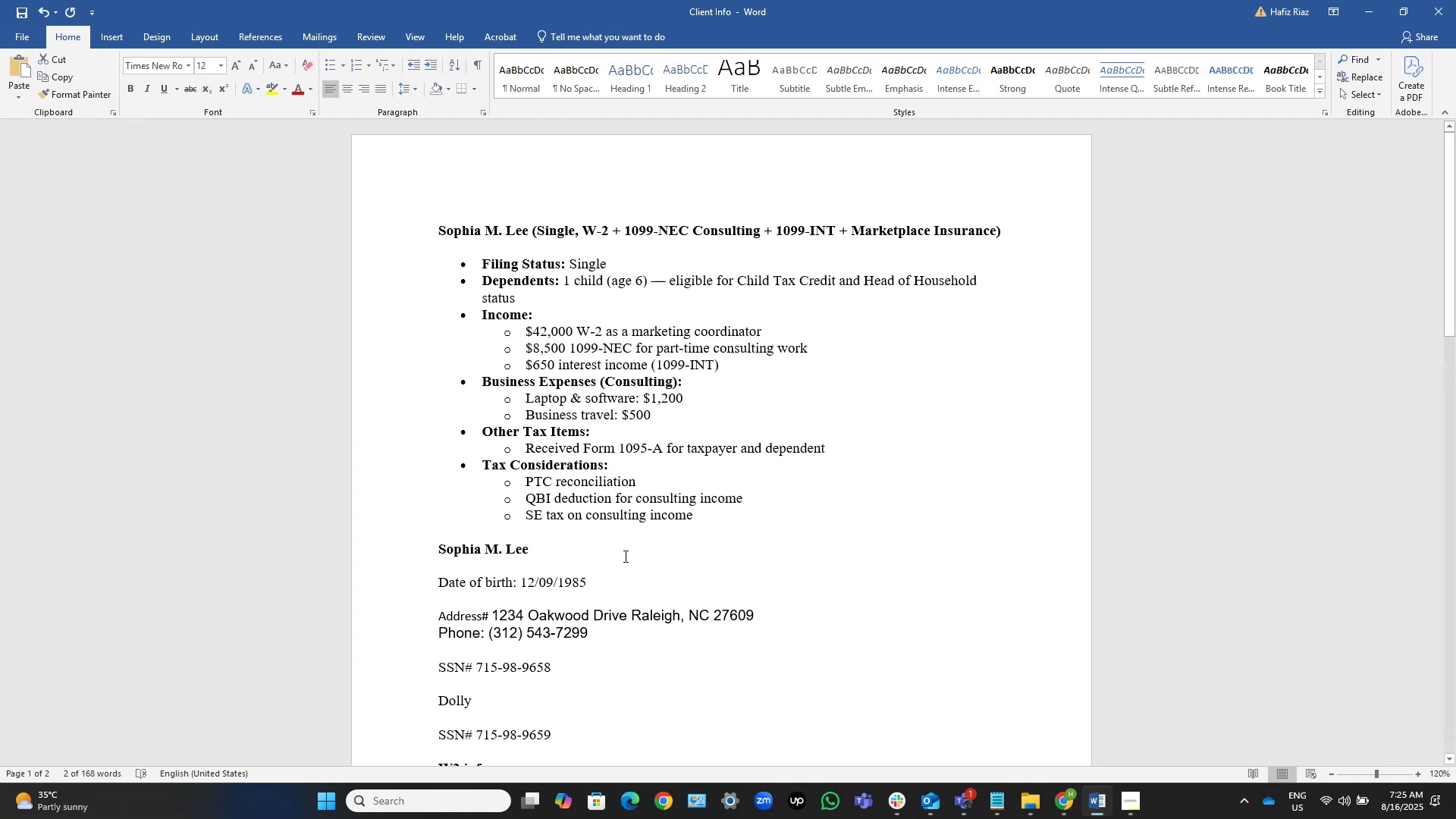 
key(Alt+Tab)
 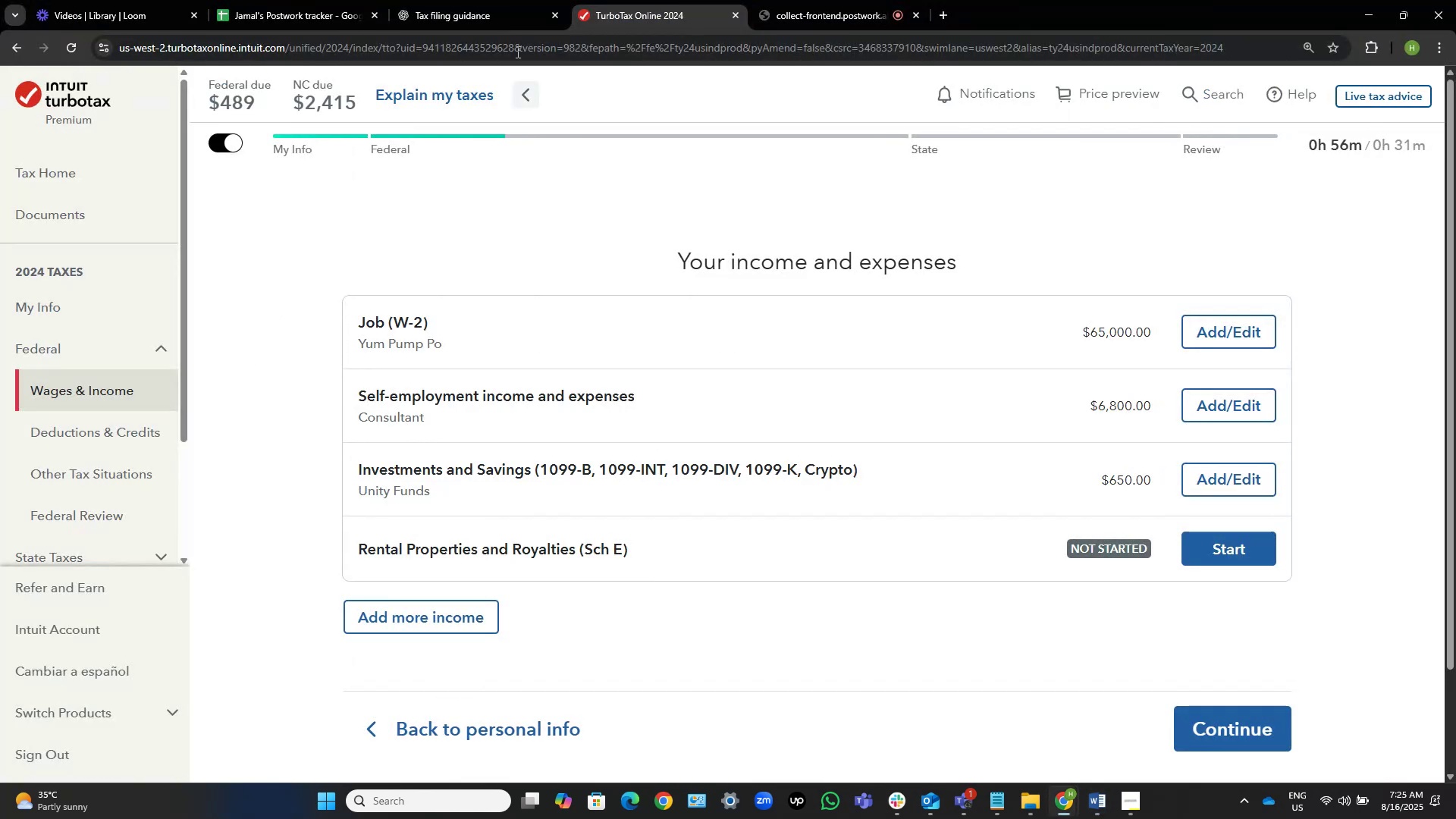 
left_click([511, 0])
 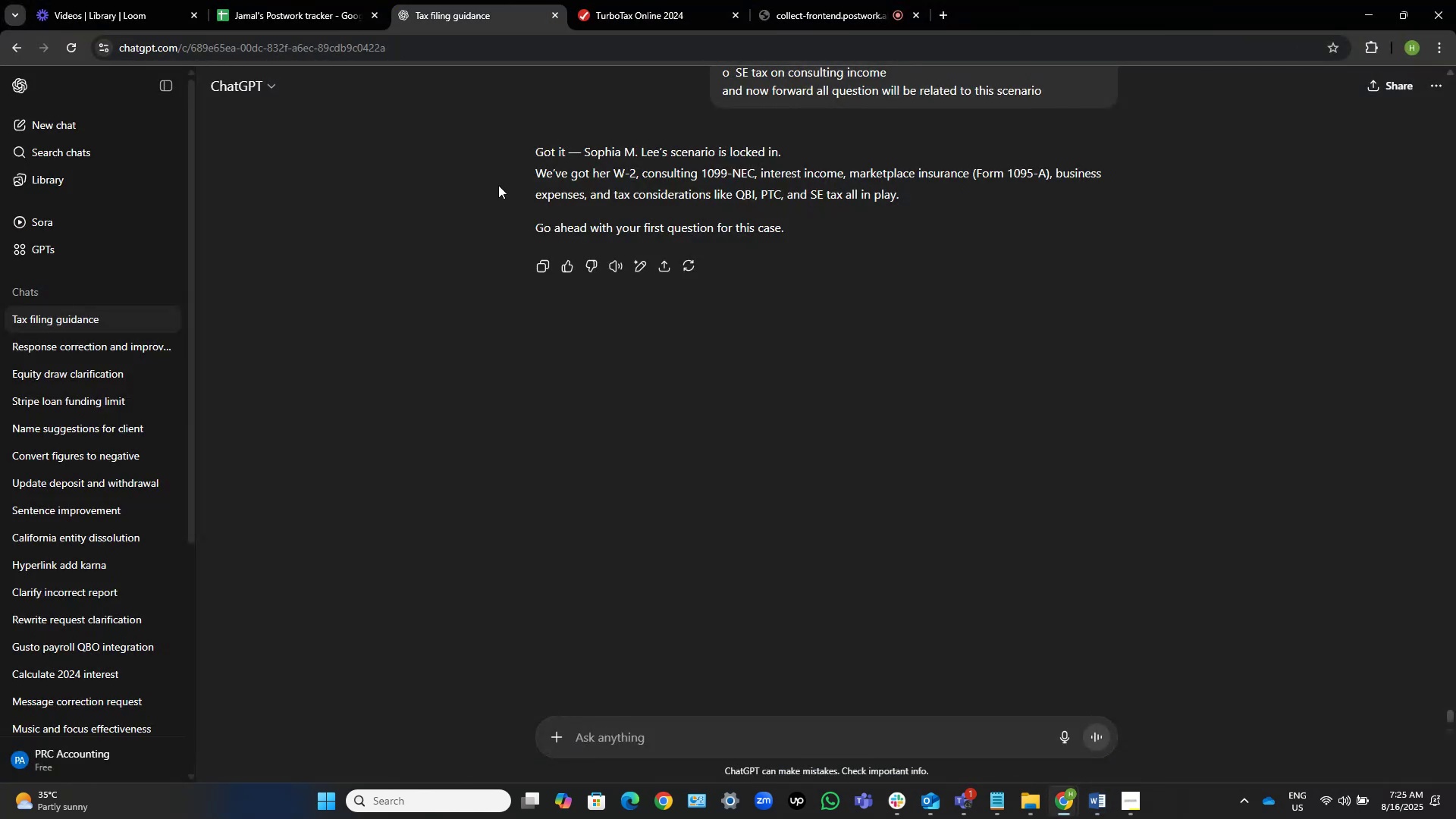 
key(Alt+AltLeft)
 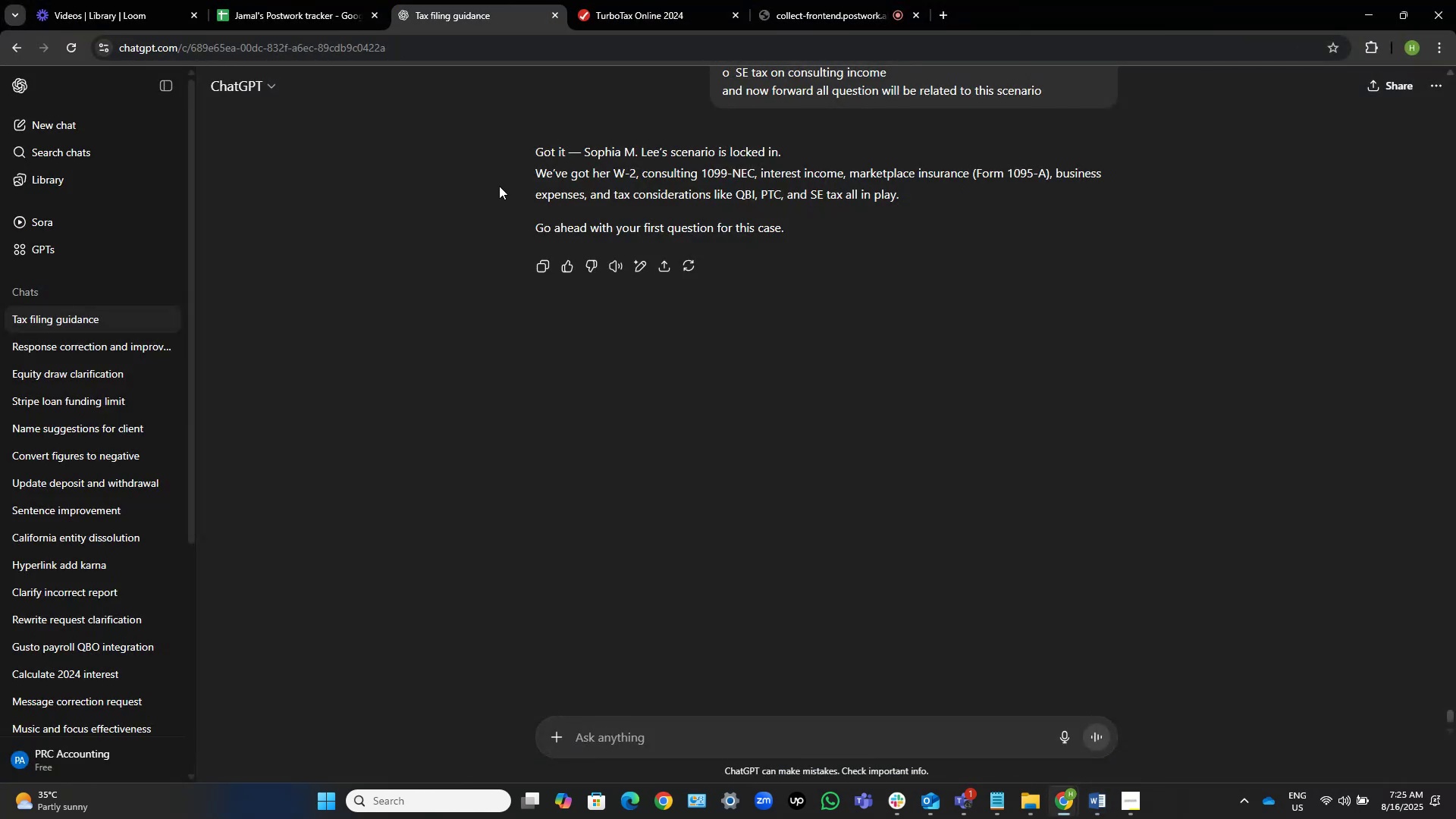 
key(Alt+Tab)
 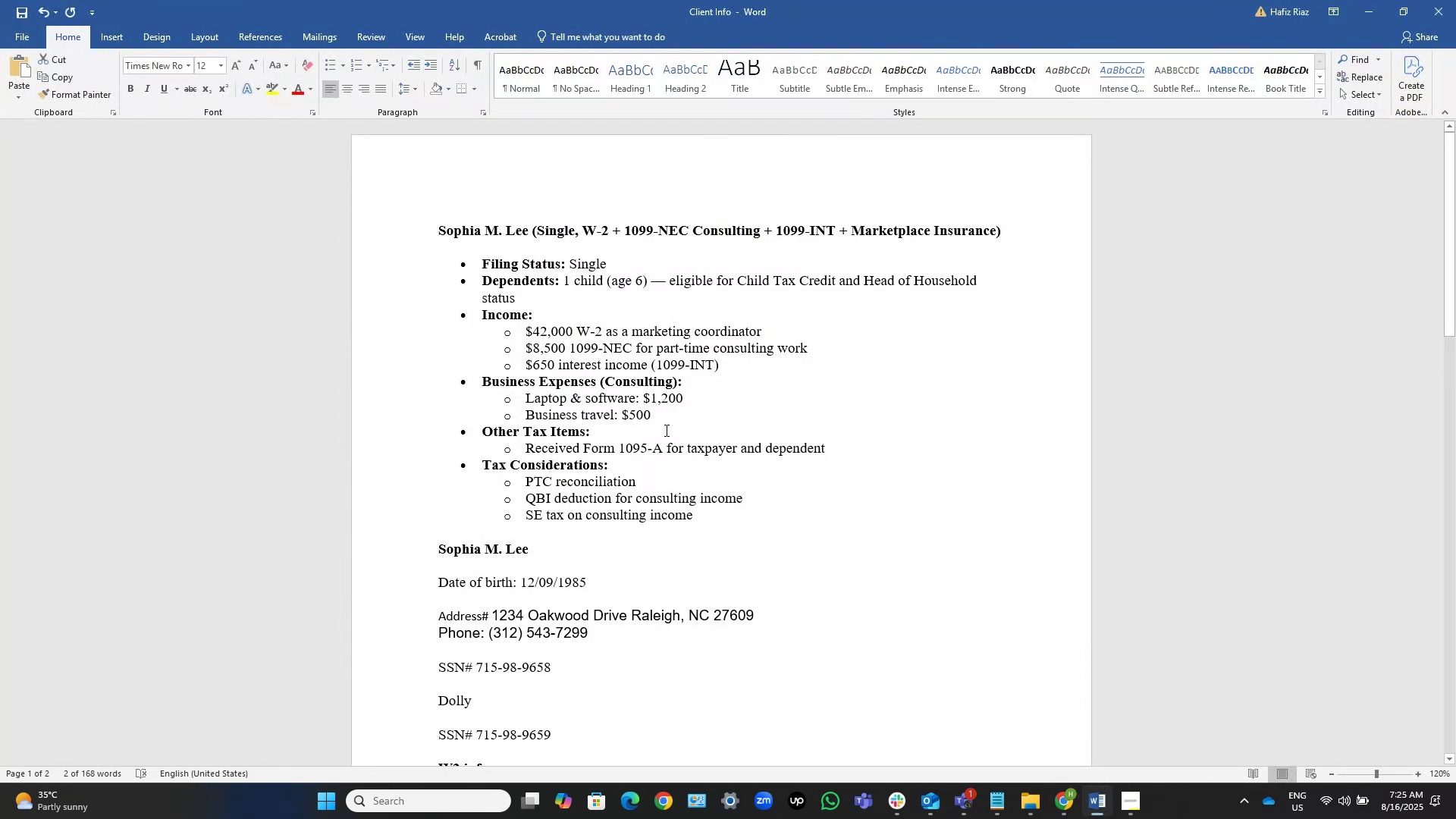 
key(Control+Shift+ArrowLeft)
 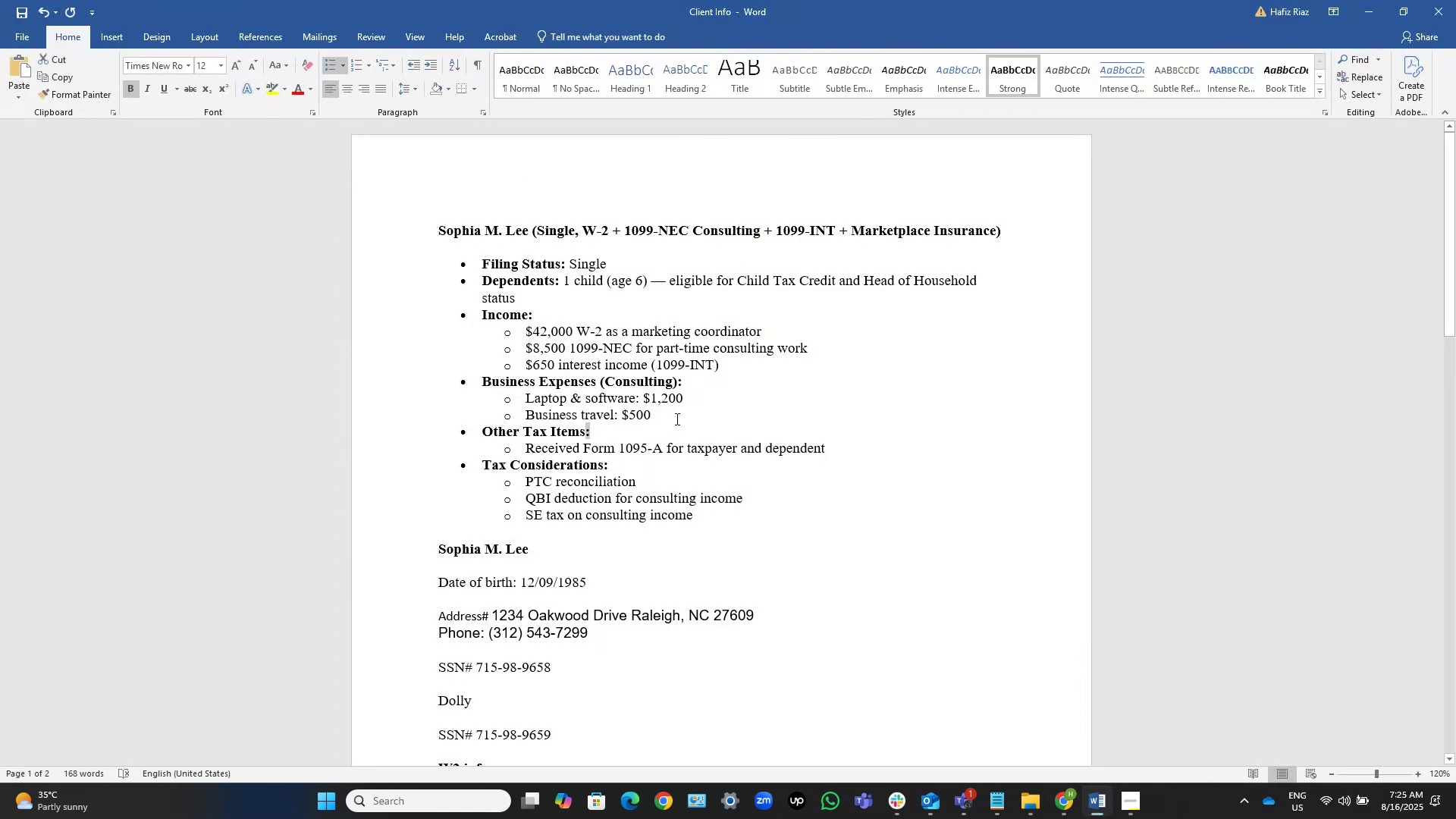 
key(Control+Shift+ArrowLeft)
 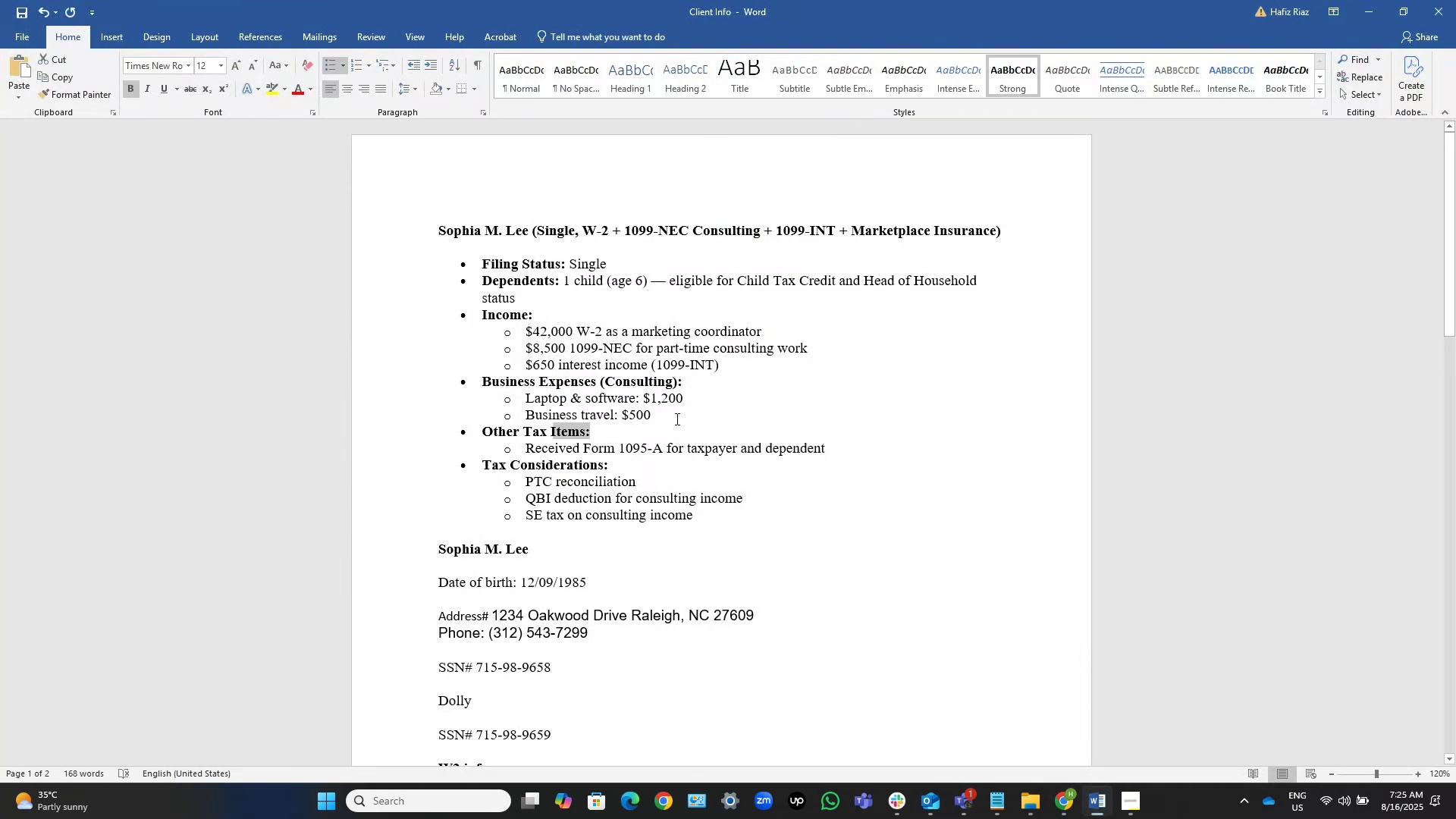 
key(Control+Shift+ArrowLeft)
 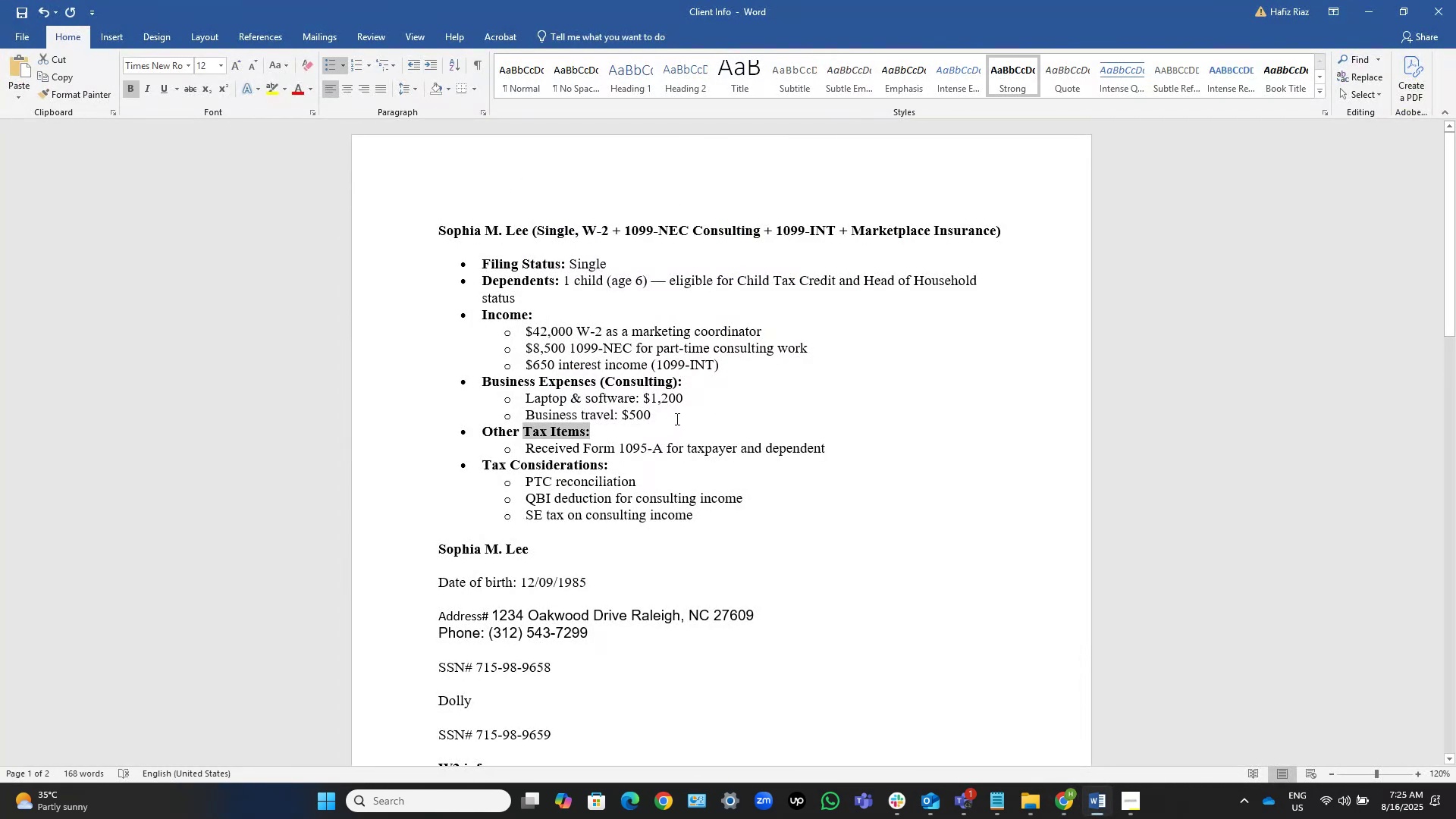 
key(Control+Shift+ArrowLeft)
 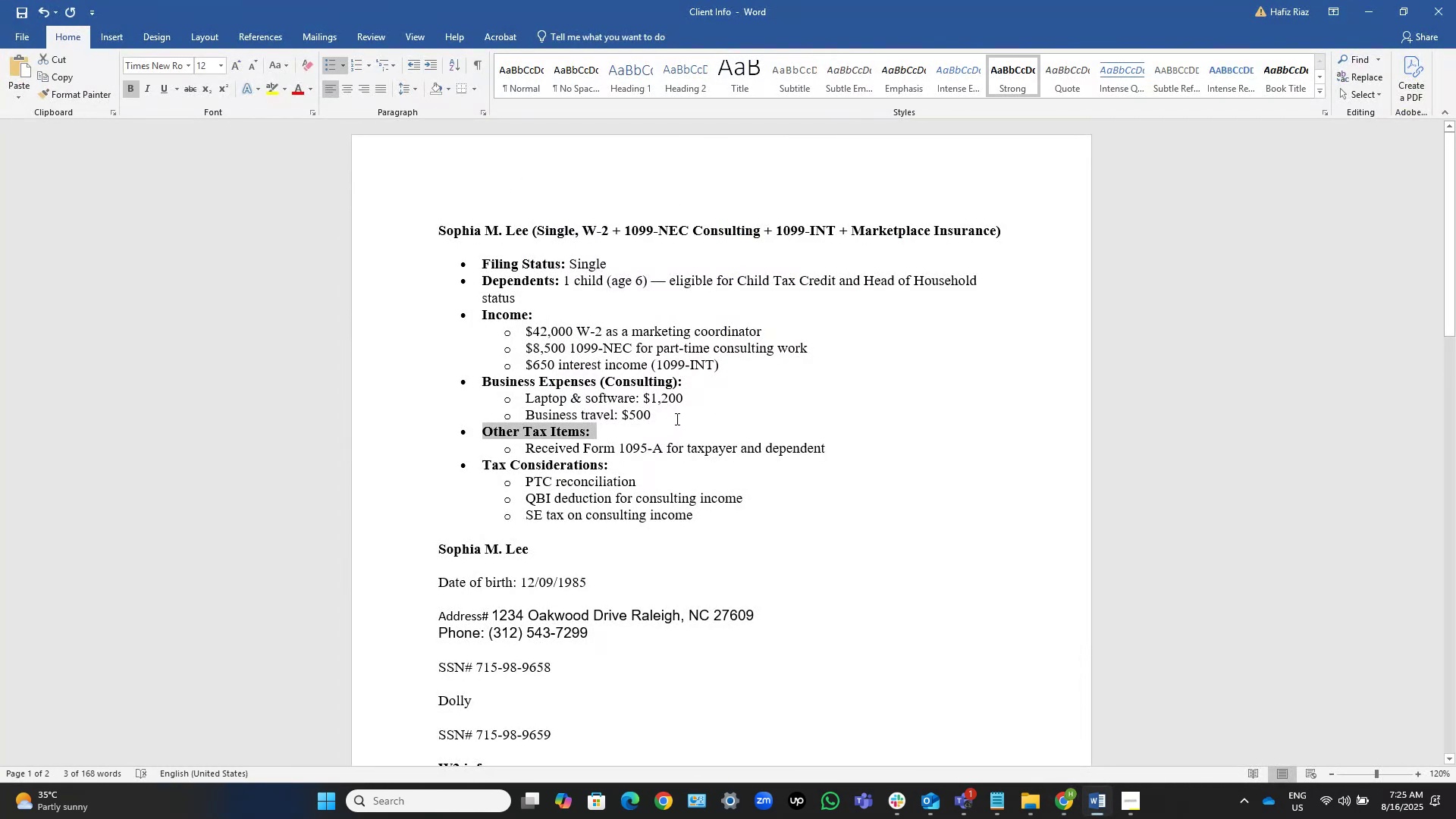 
key(Control+C)
 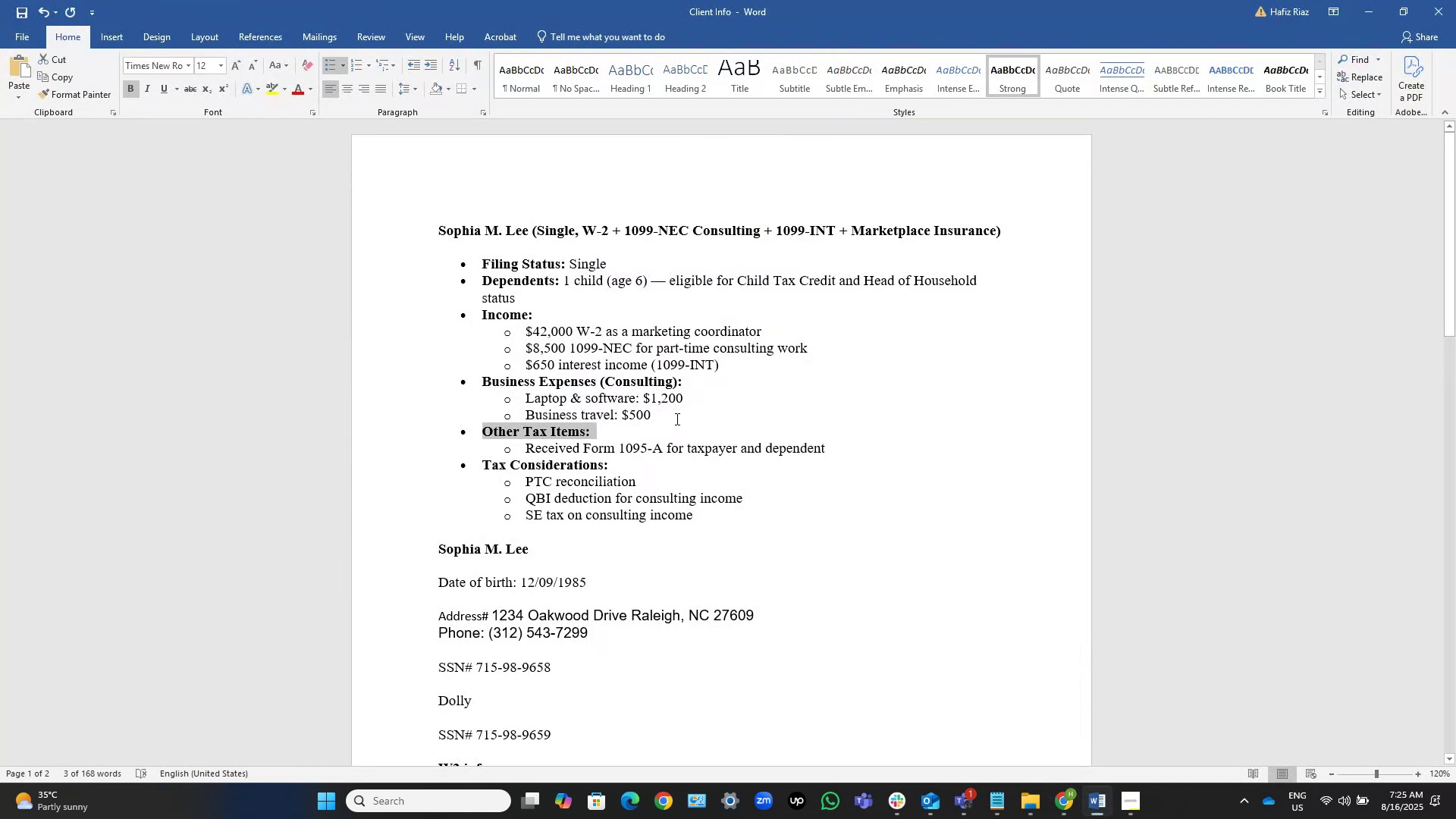 
key(Alt+AltLeft)
 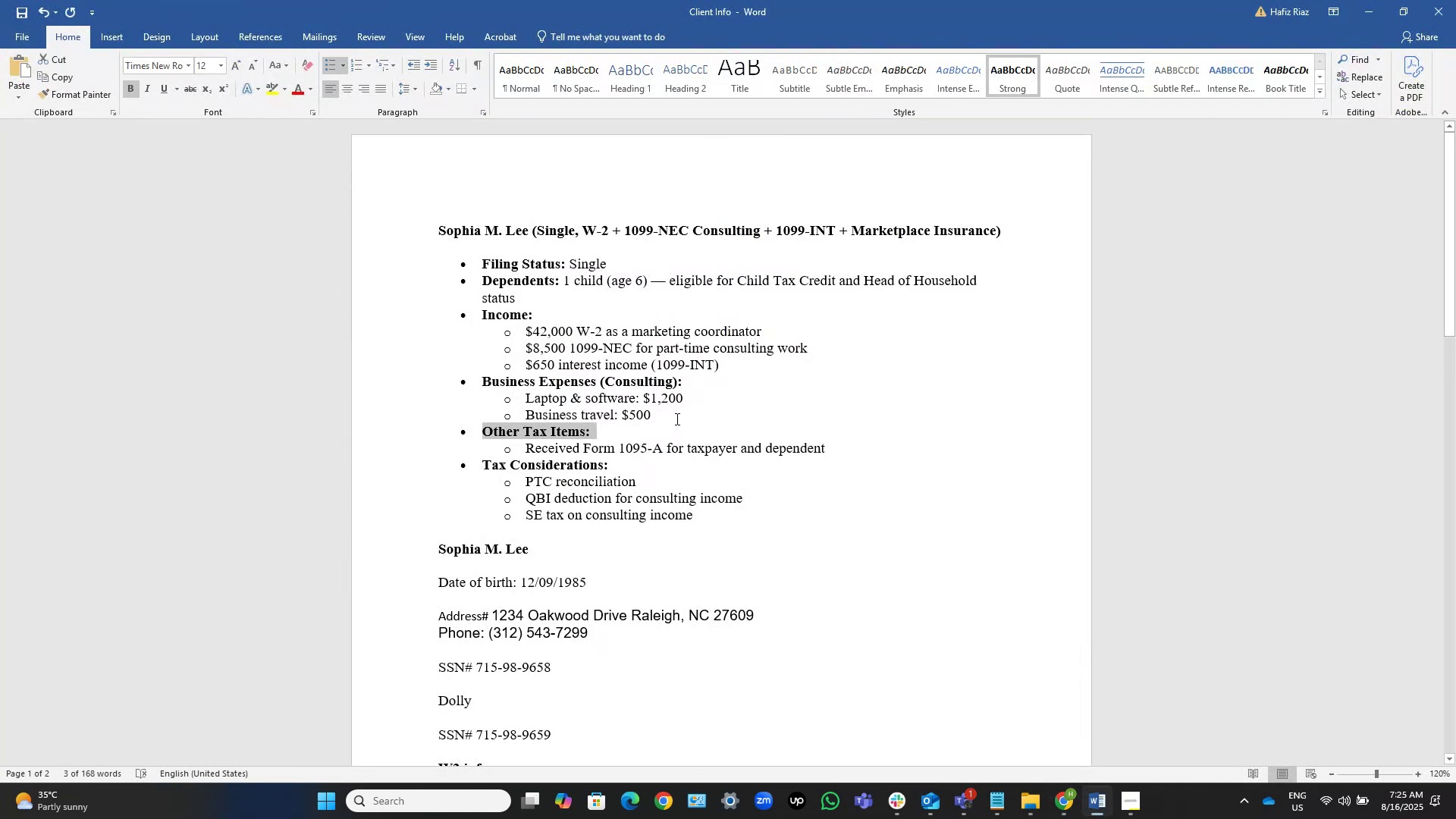 
key(Tab)
type(In scenario's heading)
key(NumpadEnter)
 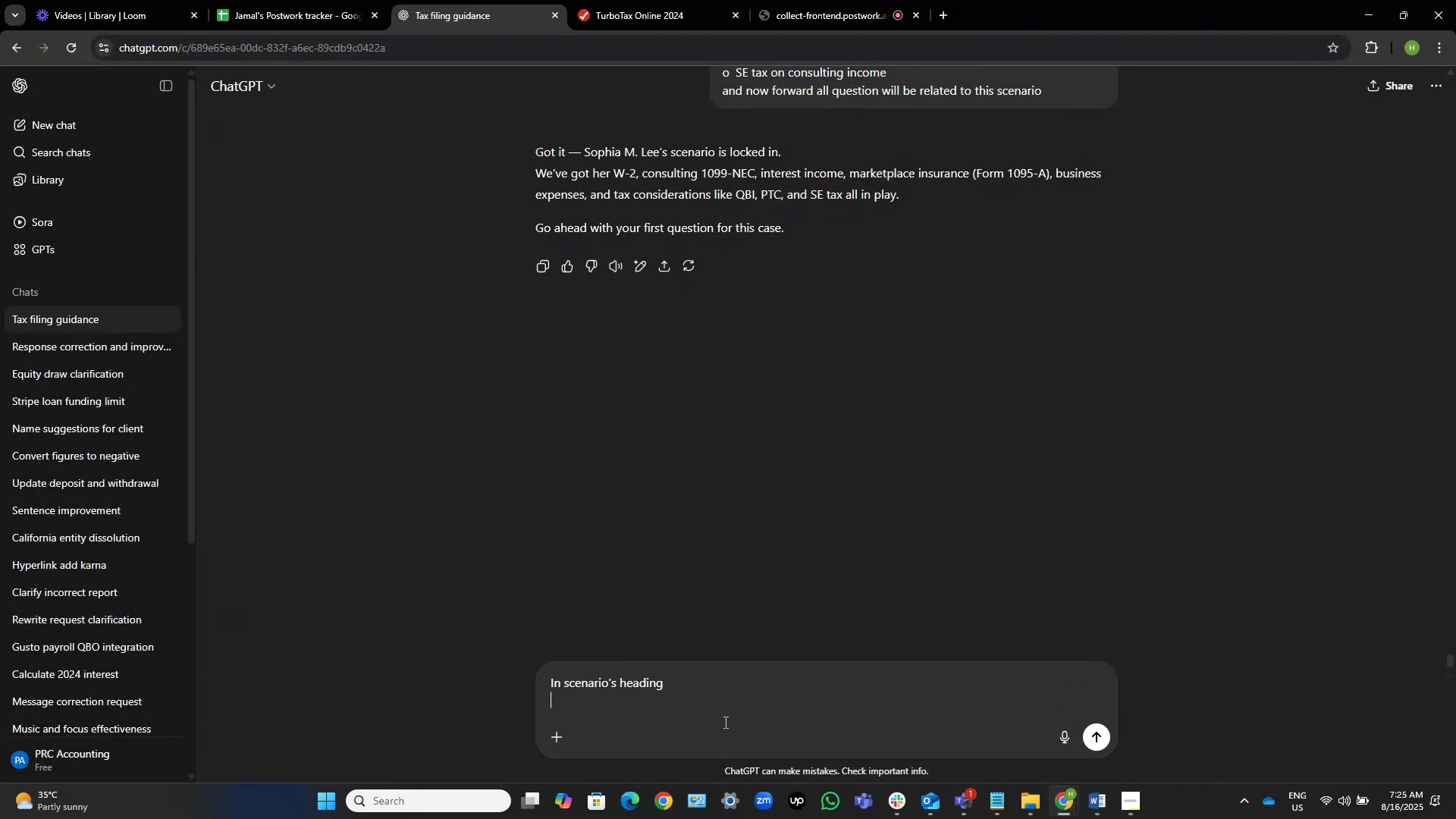 
key(Control+V)
 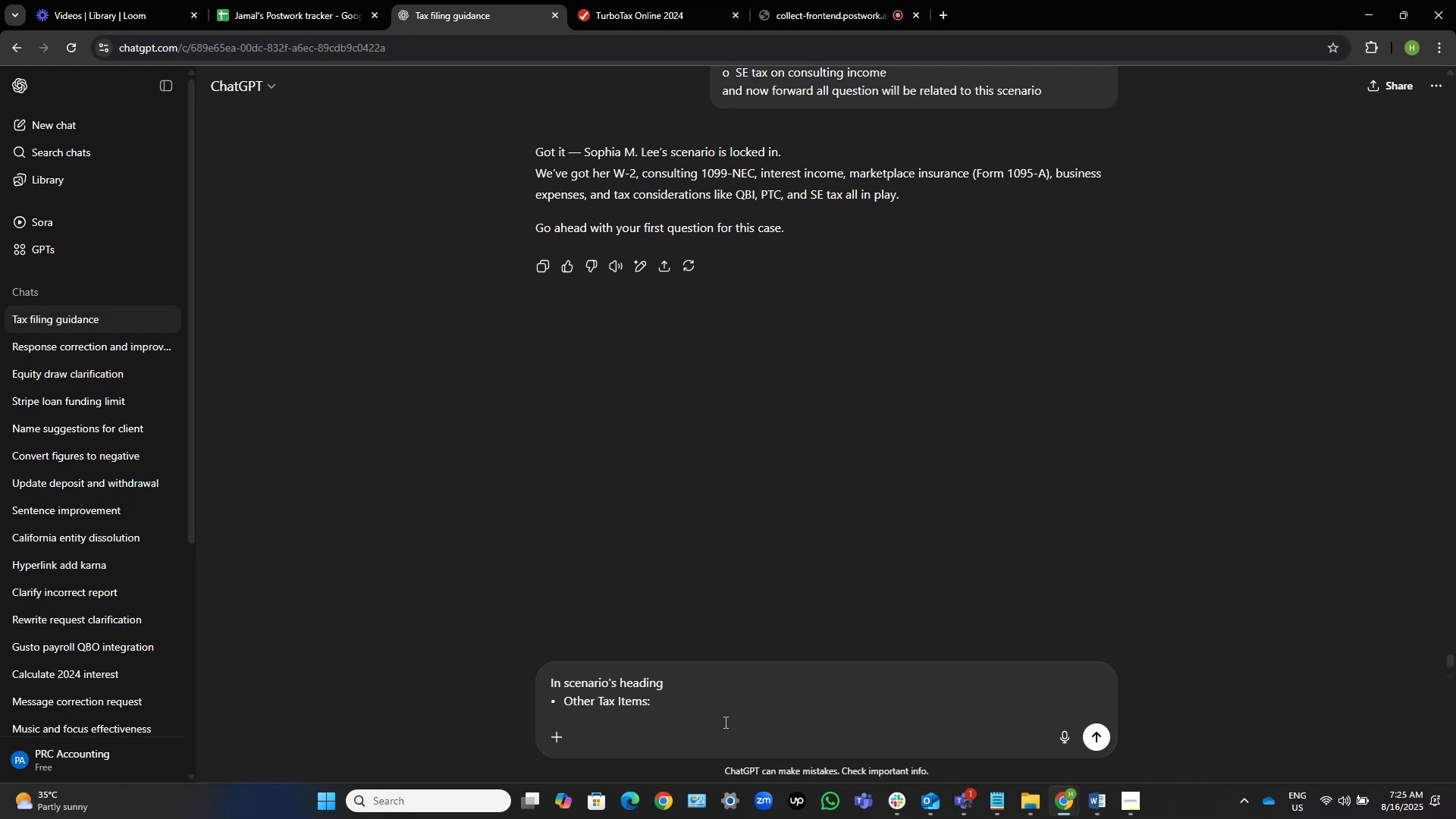 
key(NumpadEnter)
type(what )
key(Backspace)
type(s )
 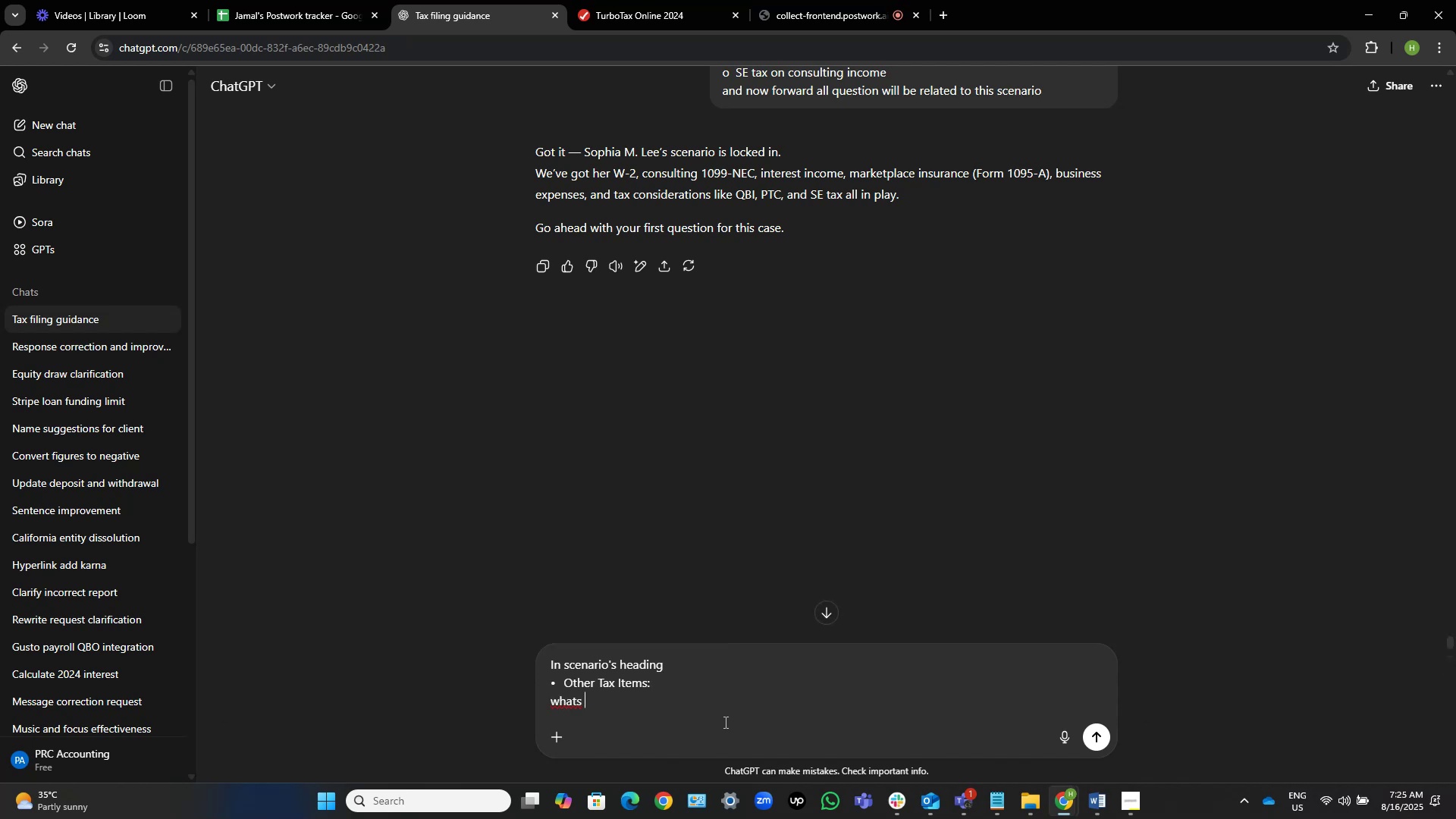 
type(he asking)
 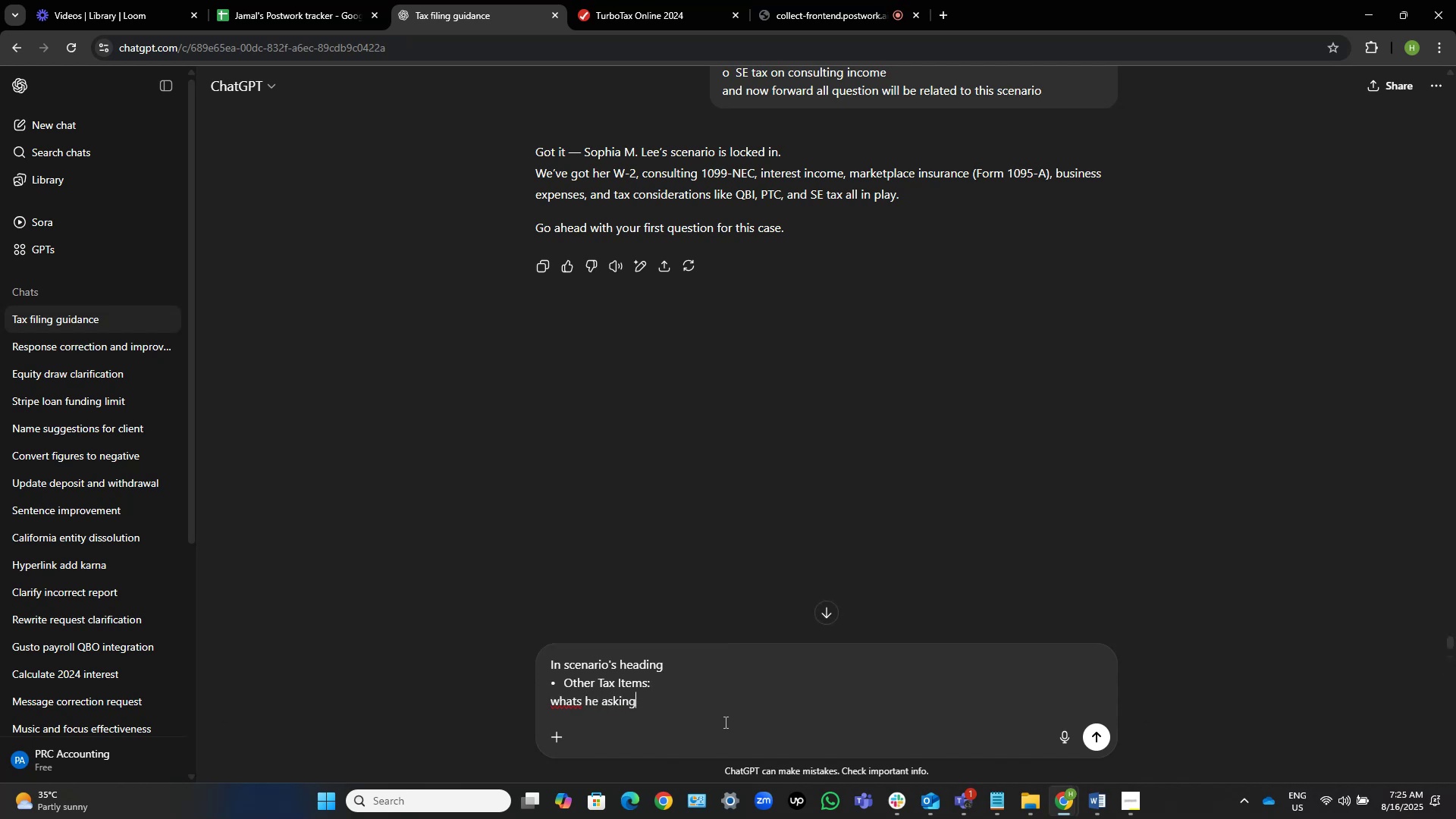 
key(Enter)
 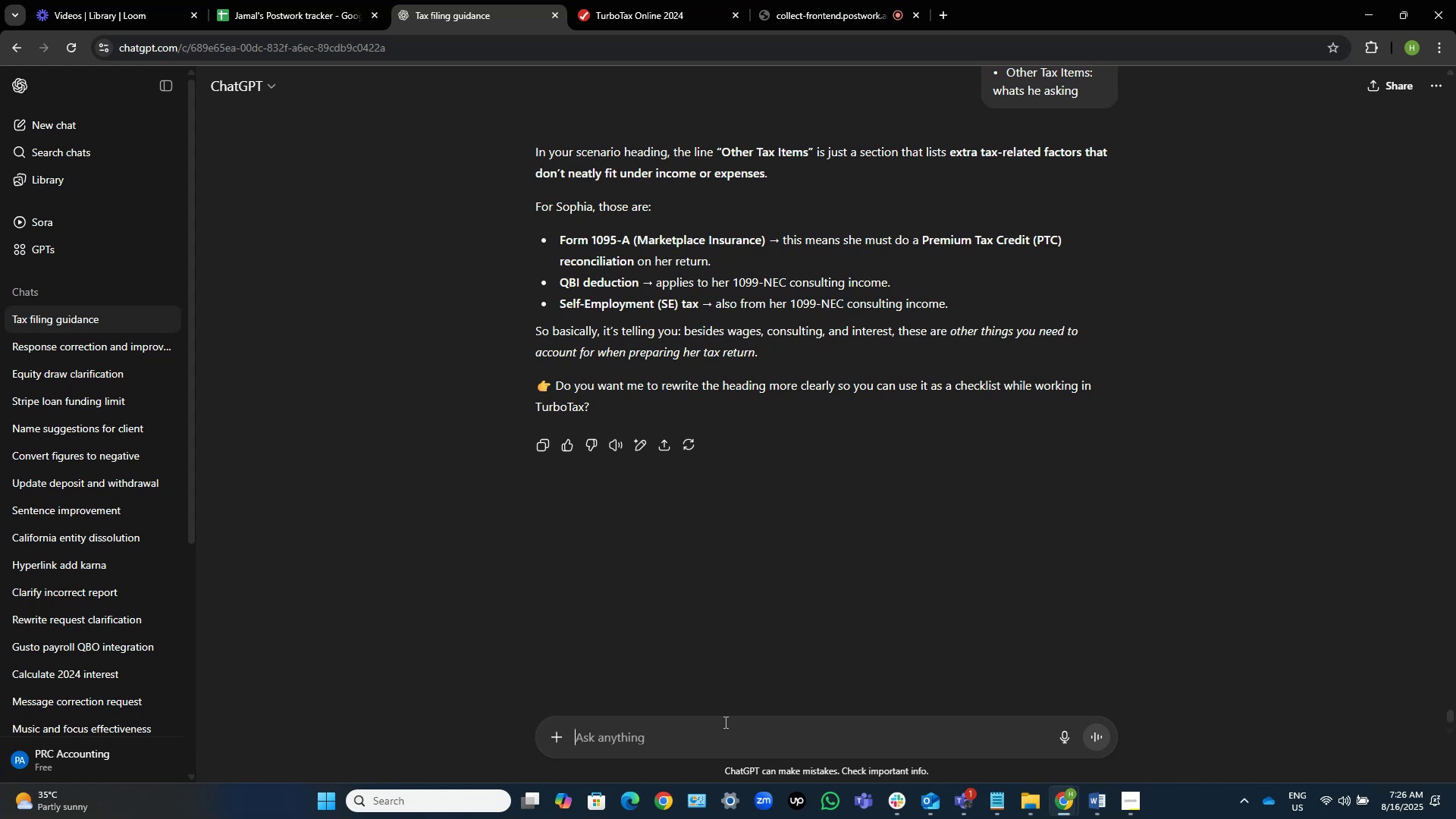 
wait(39.82)
 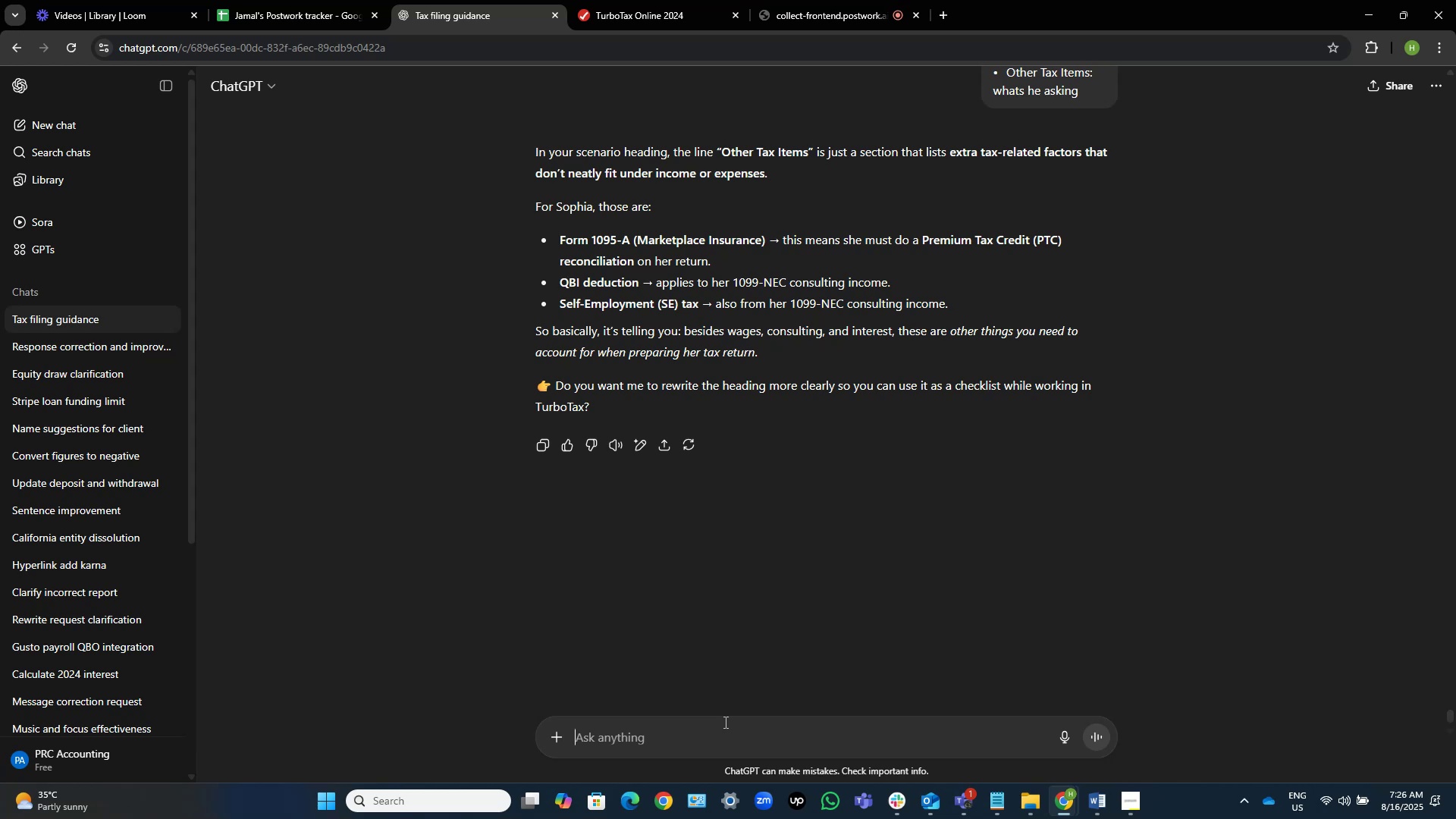 
type(whee o)
key(Backspace)
type(is that form 1095 and how to reconcilie it)
 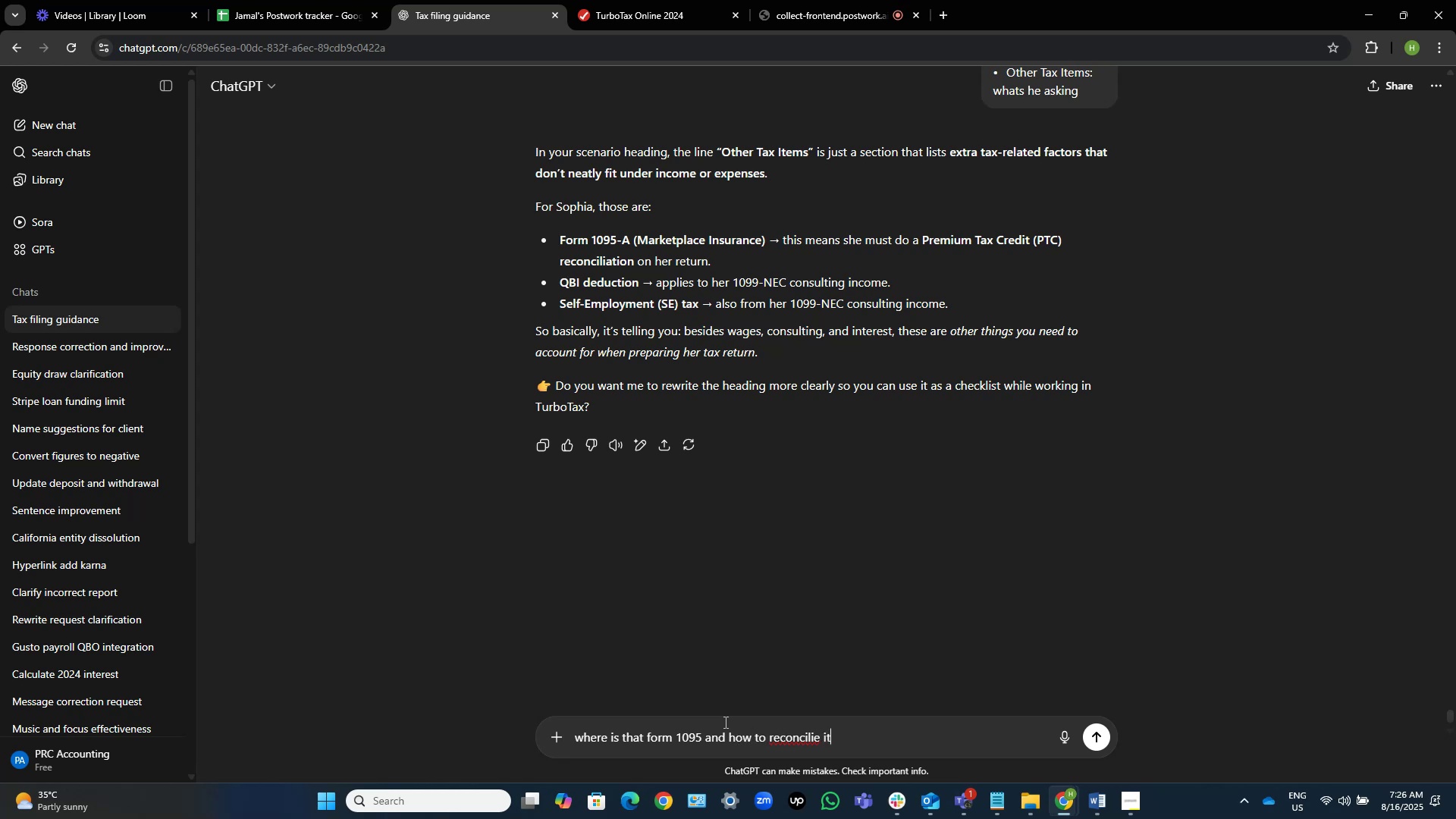 
hold_key(key=ShiftRight, duration=0.54)
 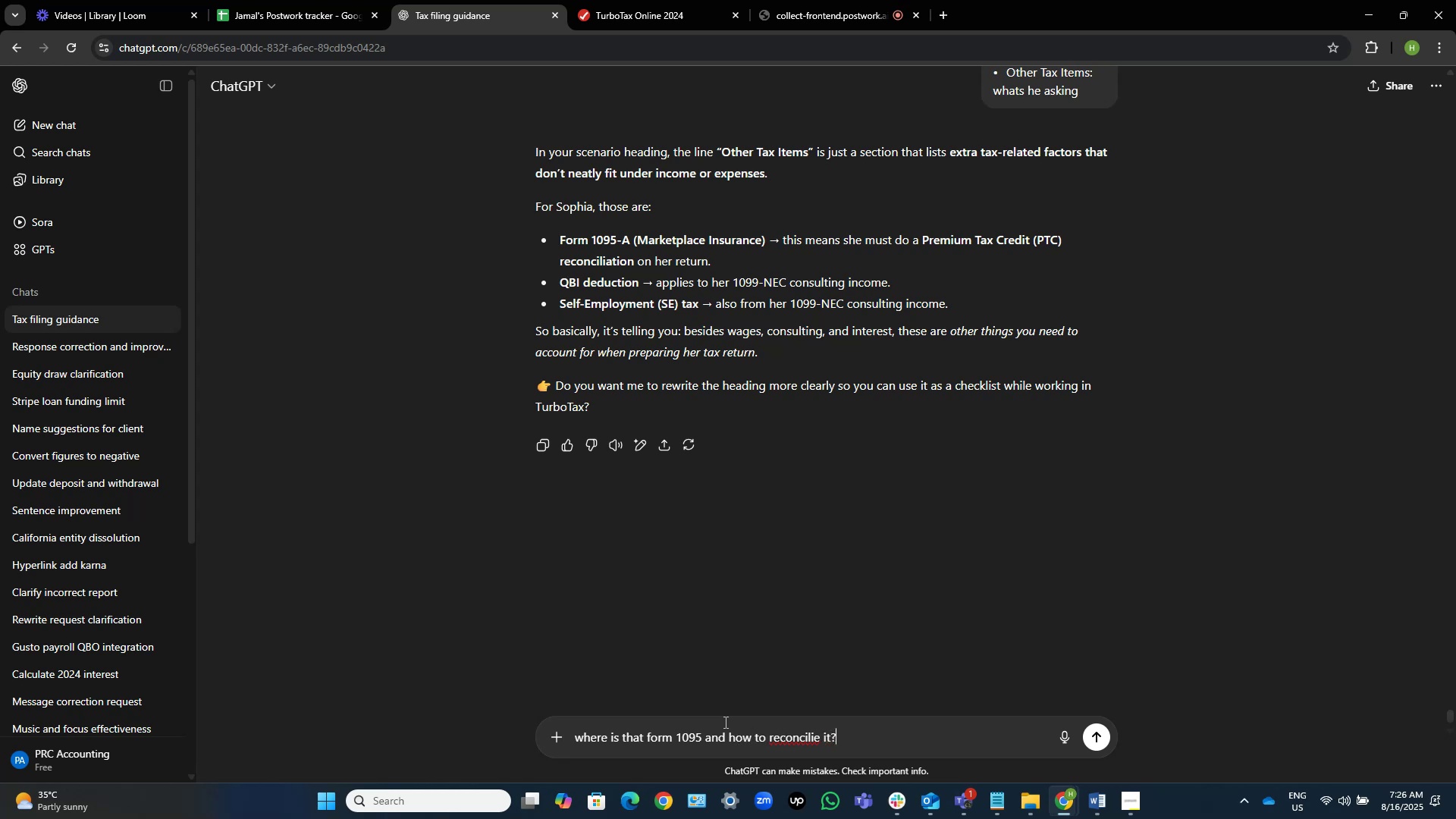 
hold_key(key=Slash, duration=0.34)
 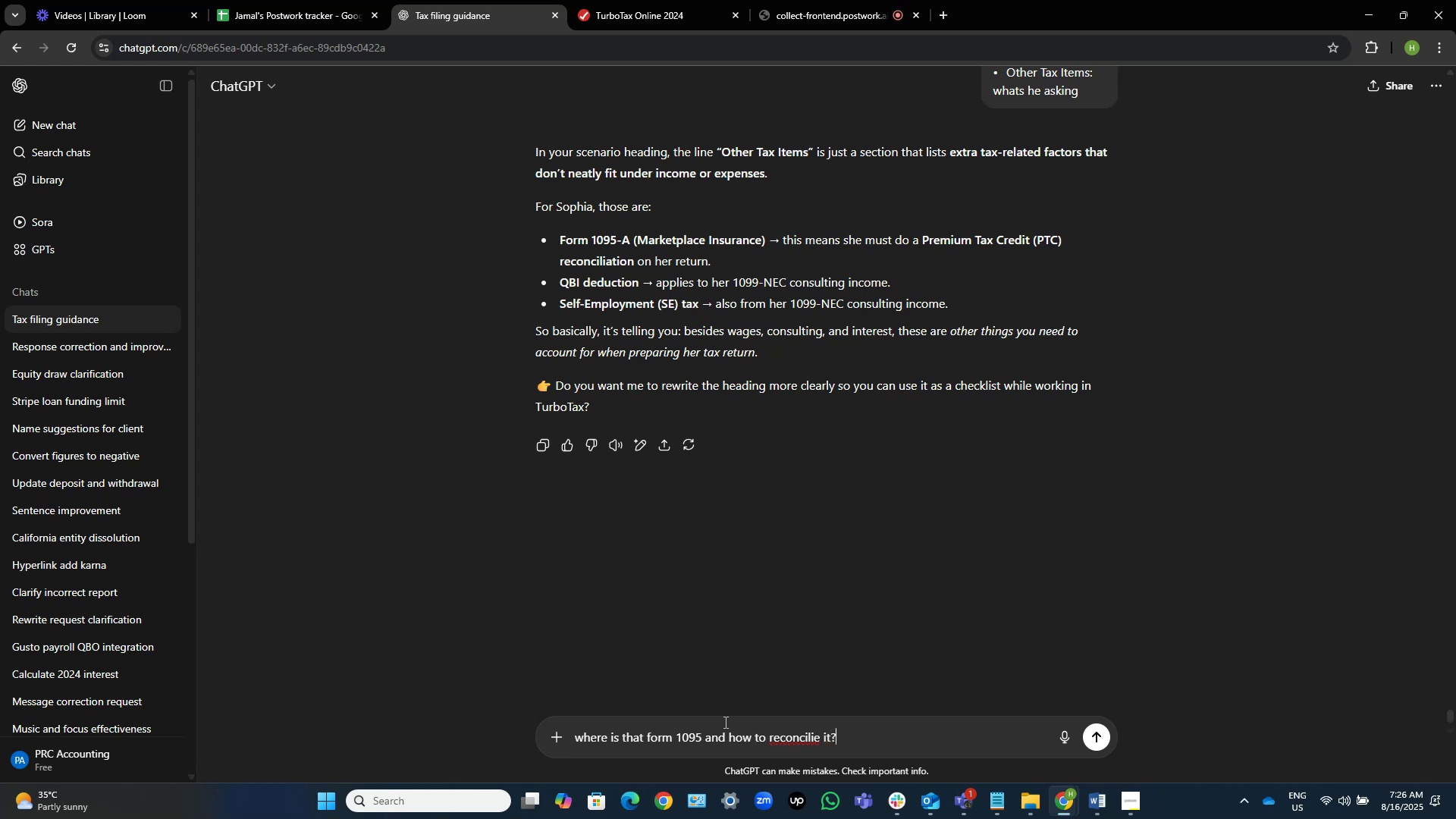 
key(Enter)
 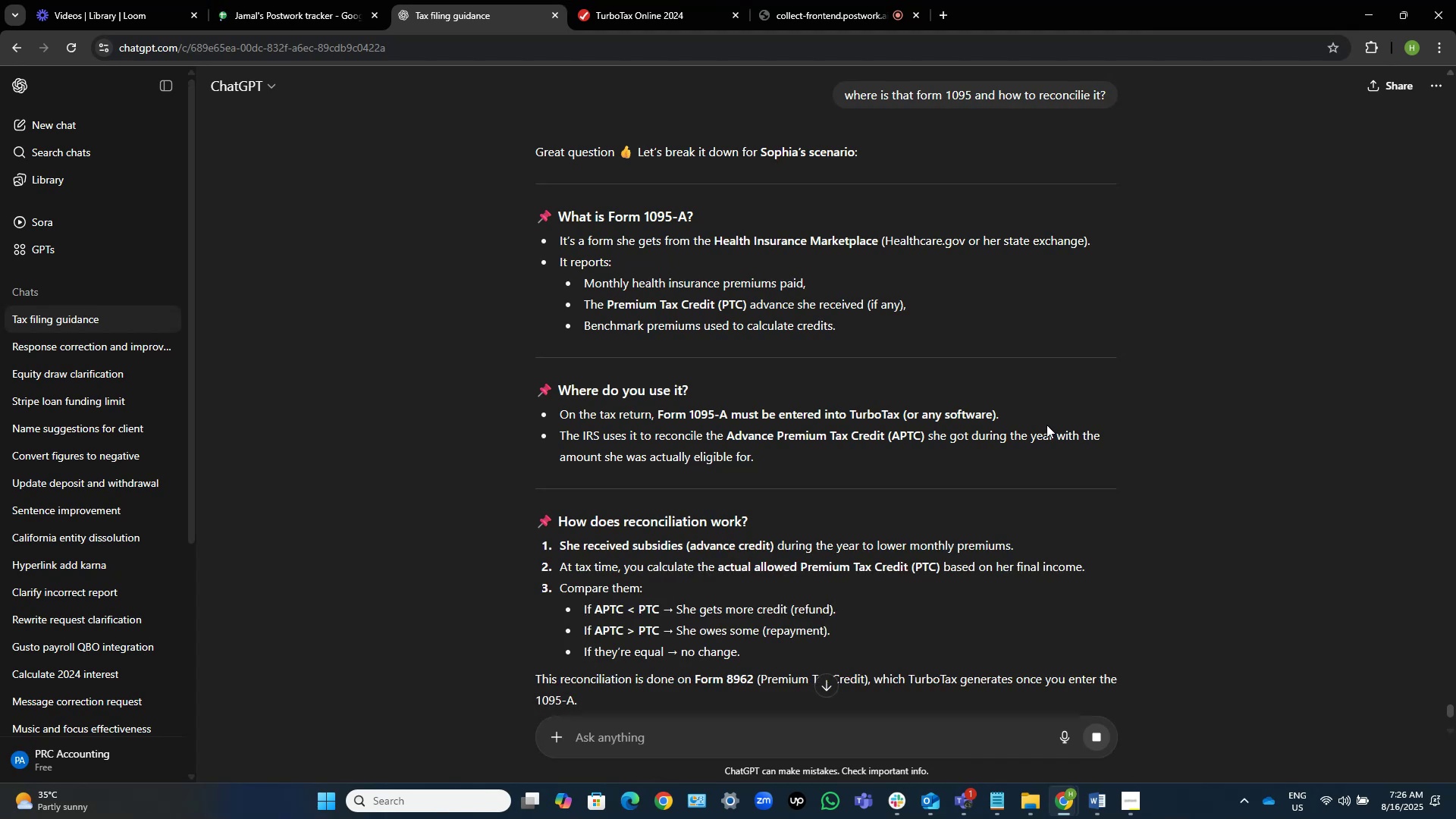 
wait(13.78)
 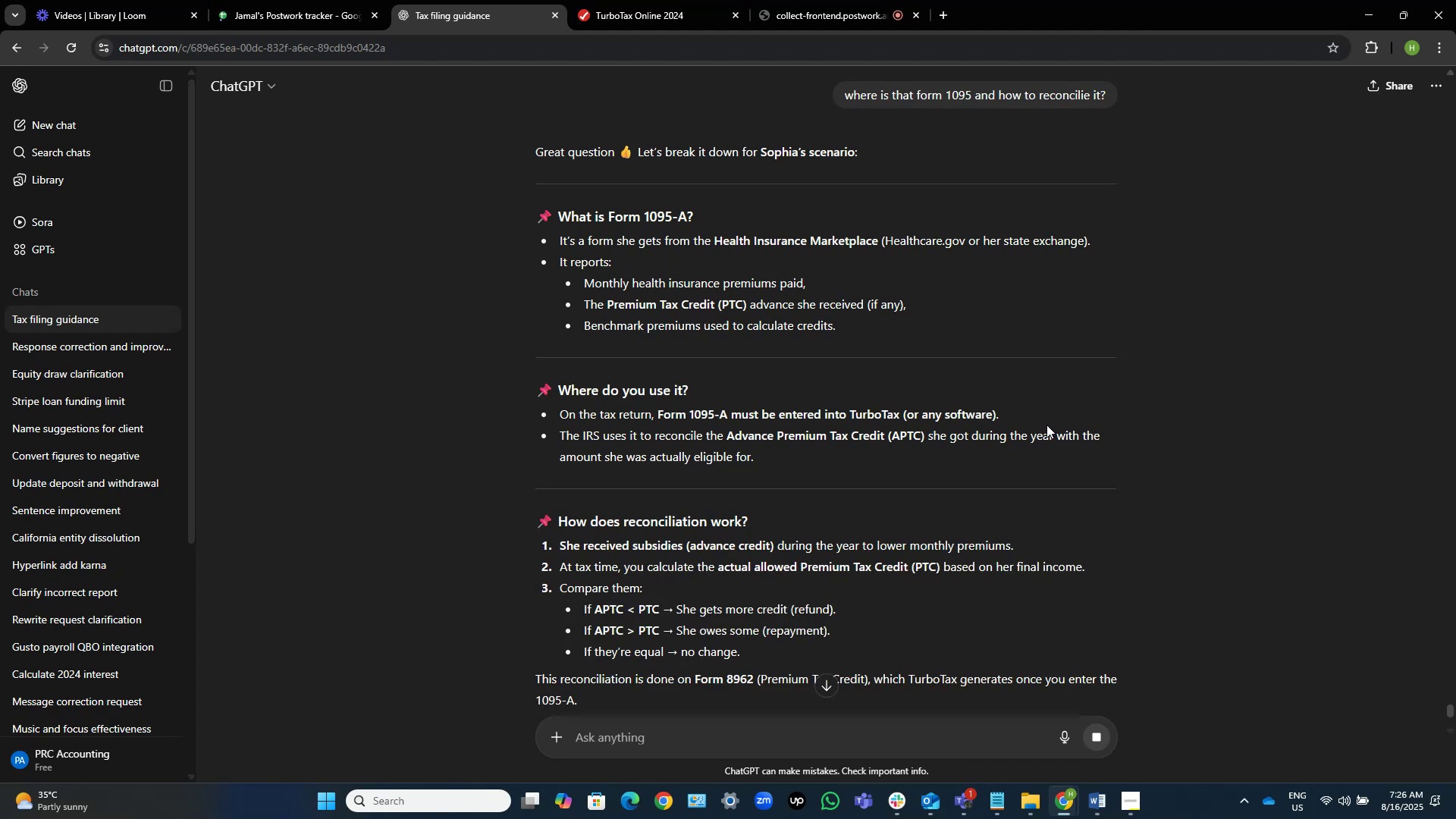 
scroll: coordinate [1046, 426], scroll_direction: down, amount: 3.0
 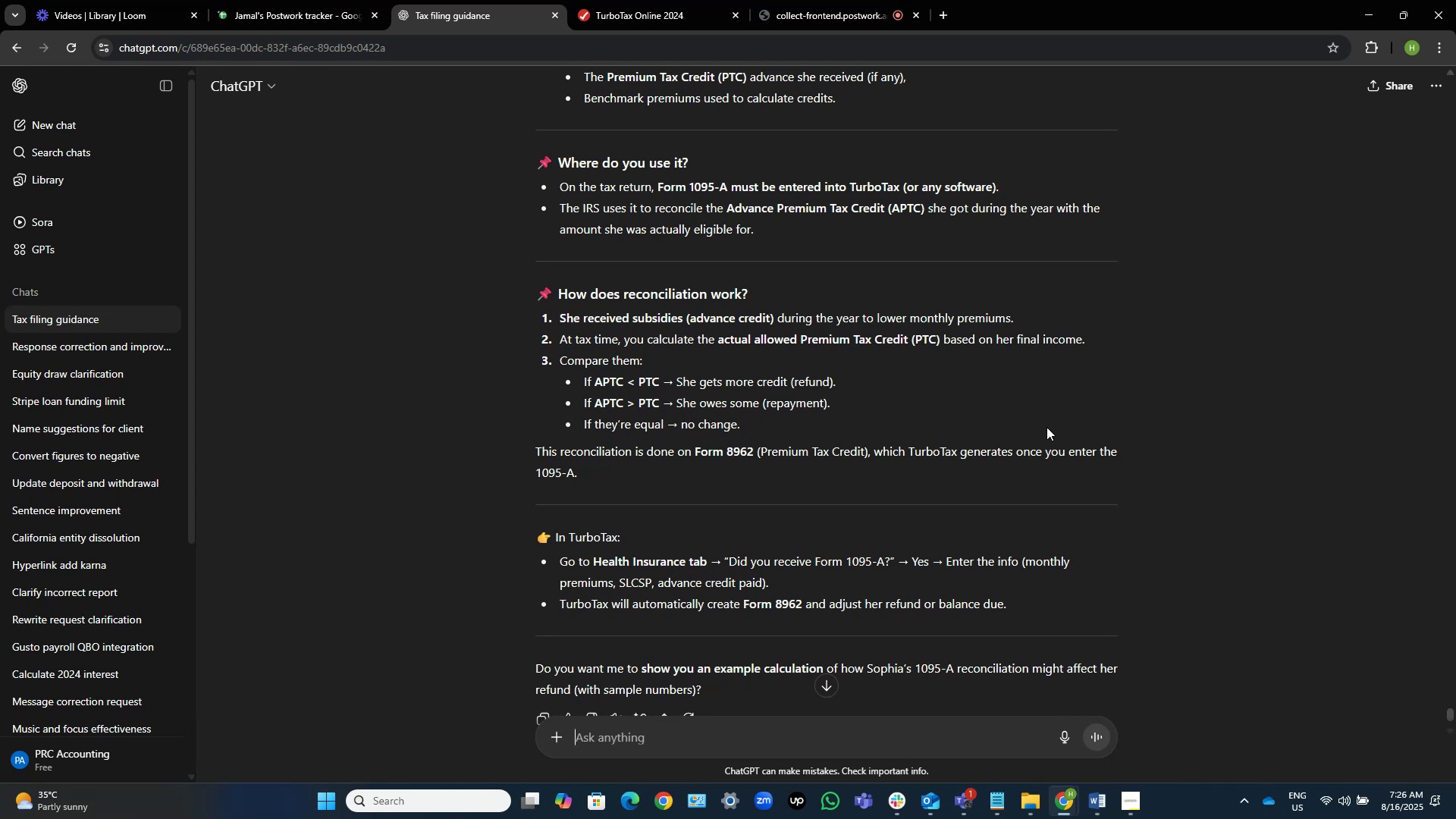 
wait(5.75)
 